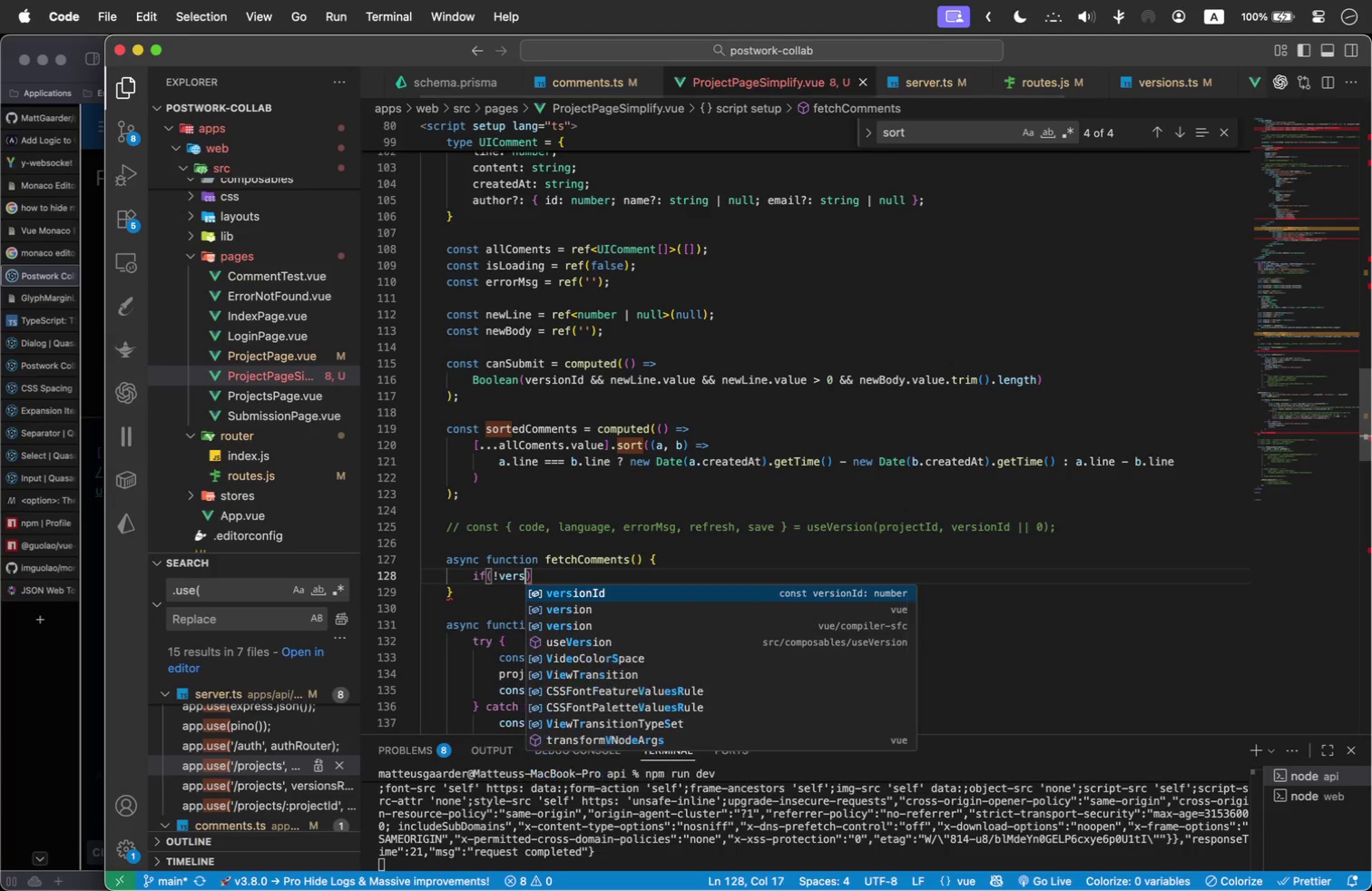 
key(Enter)
 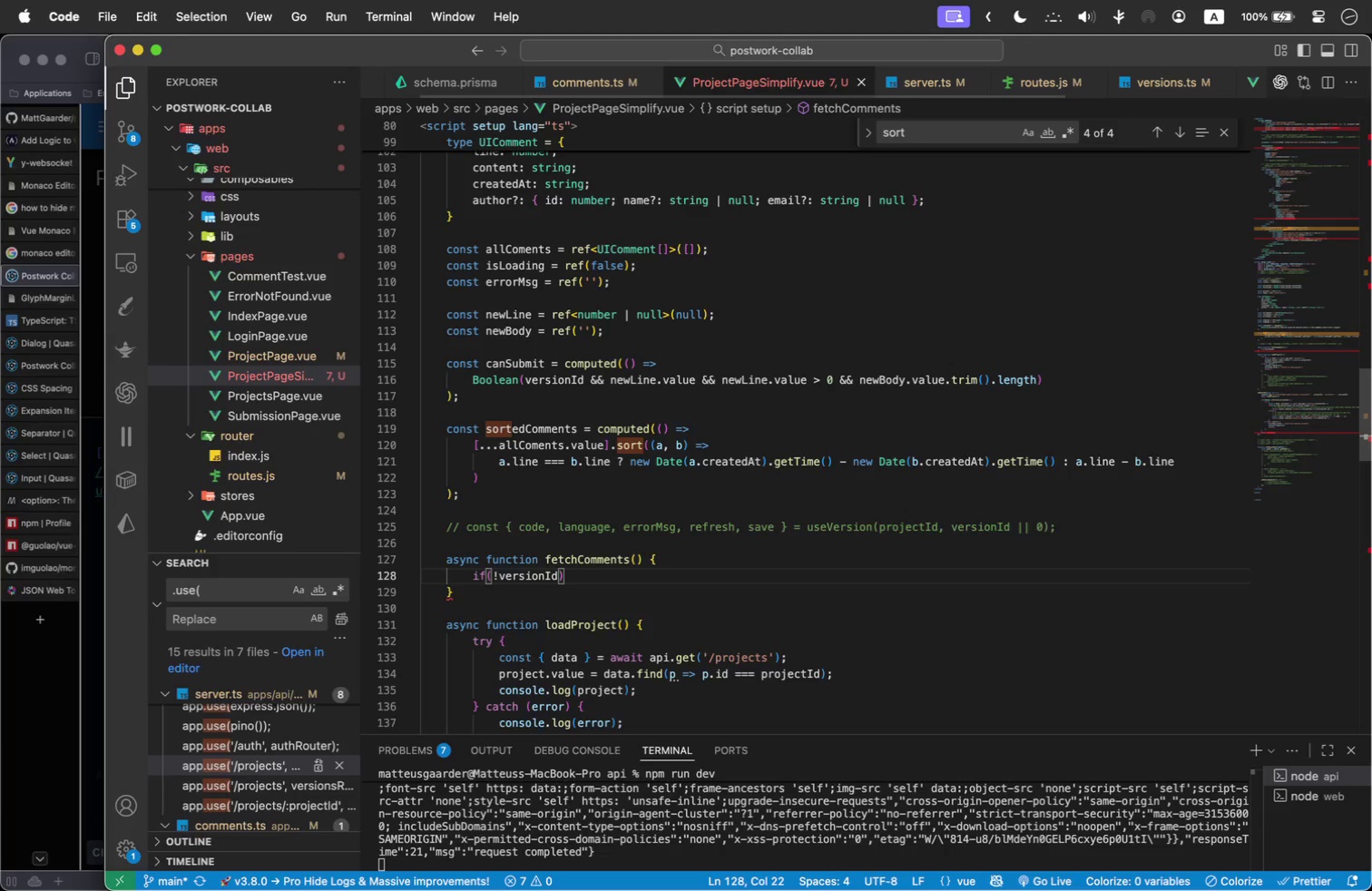 
key(ArrowRight)
 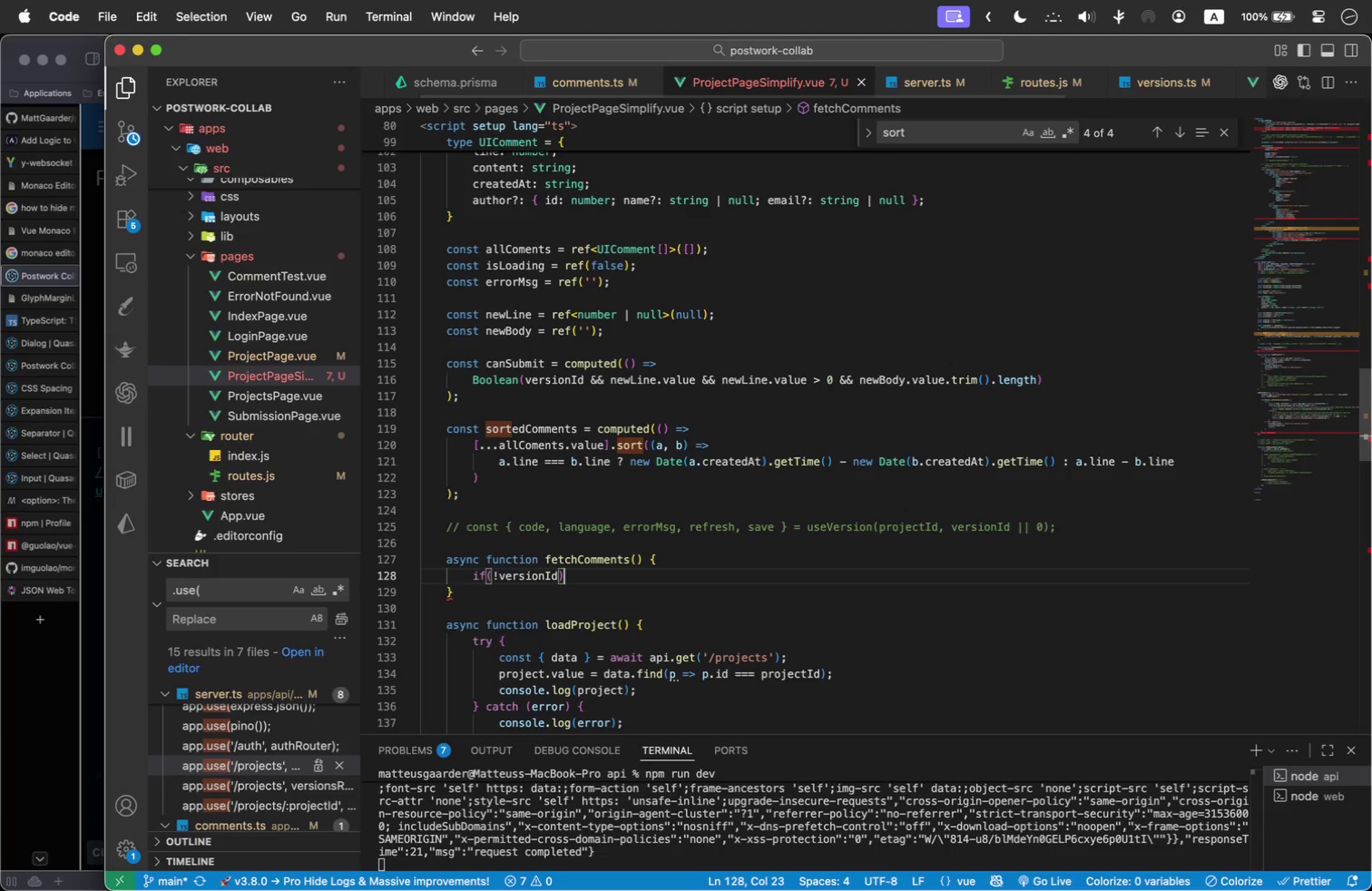 
type( return;)
 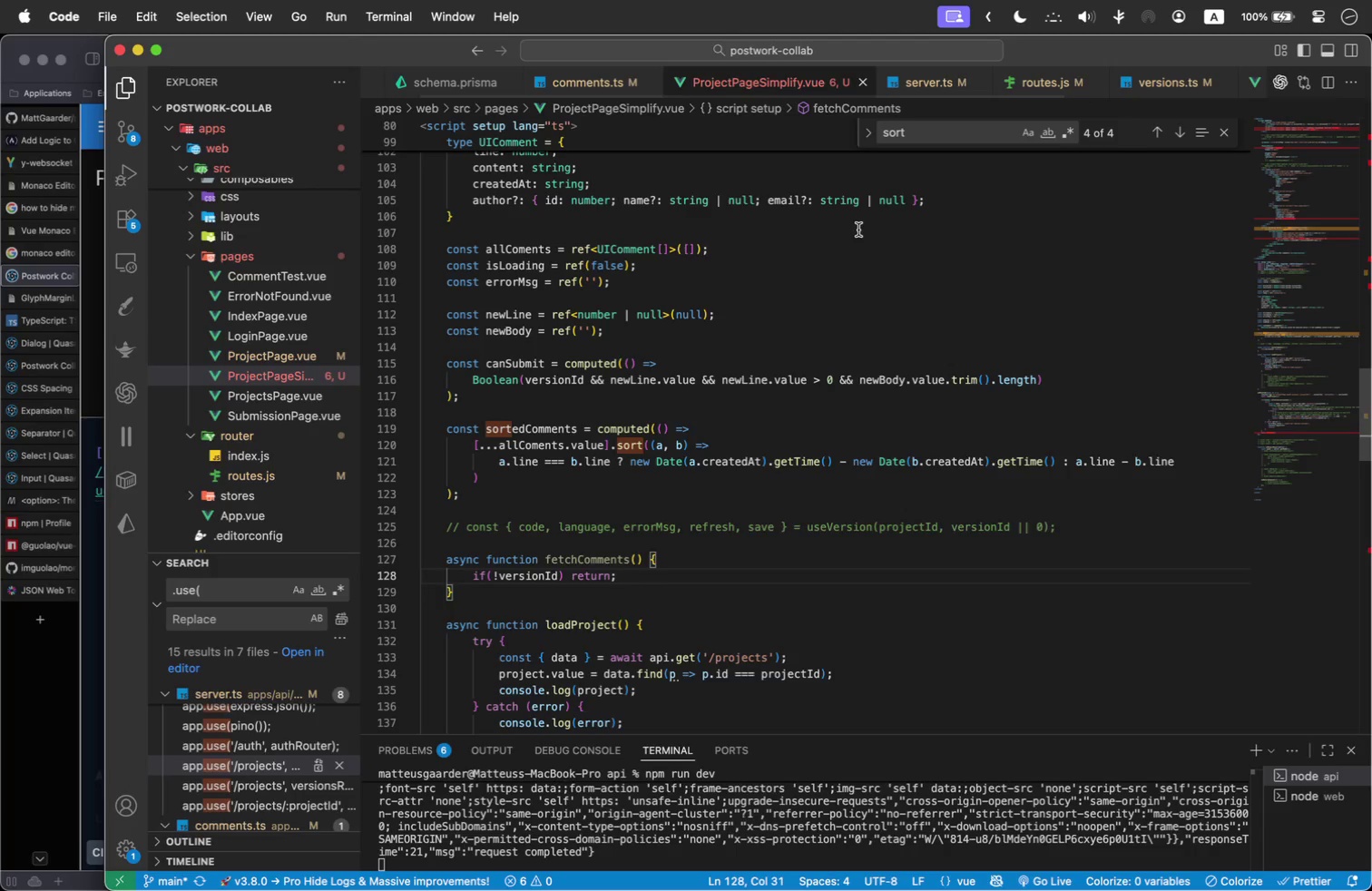 
key(Enter)
 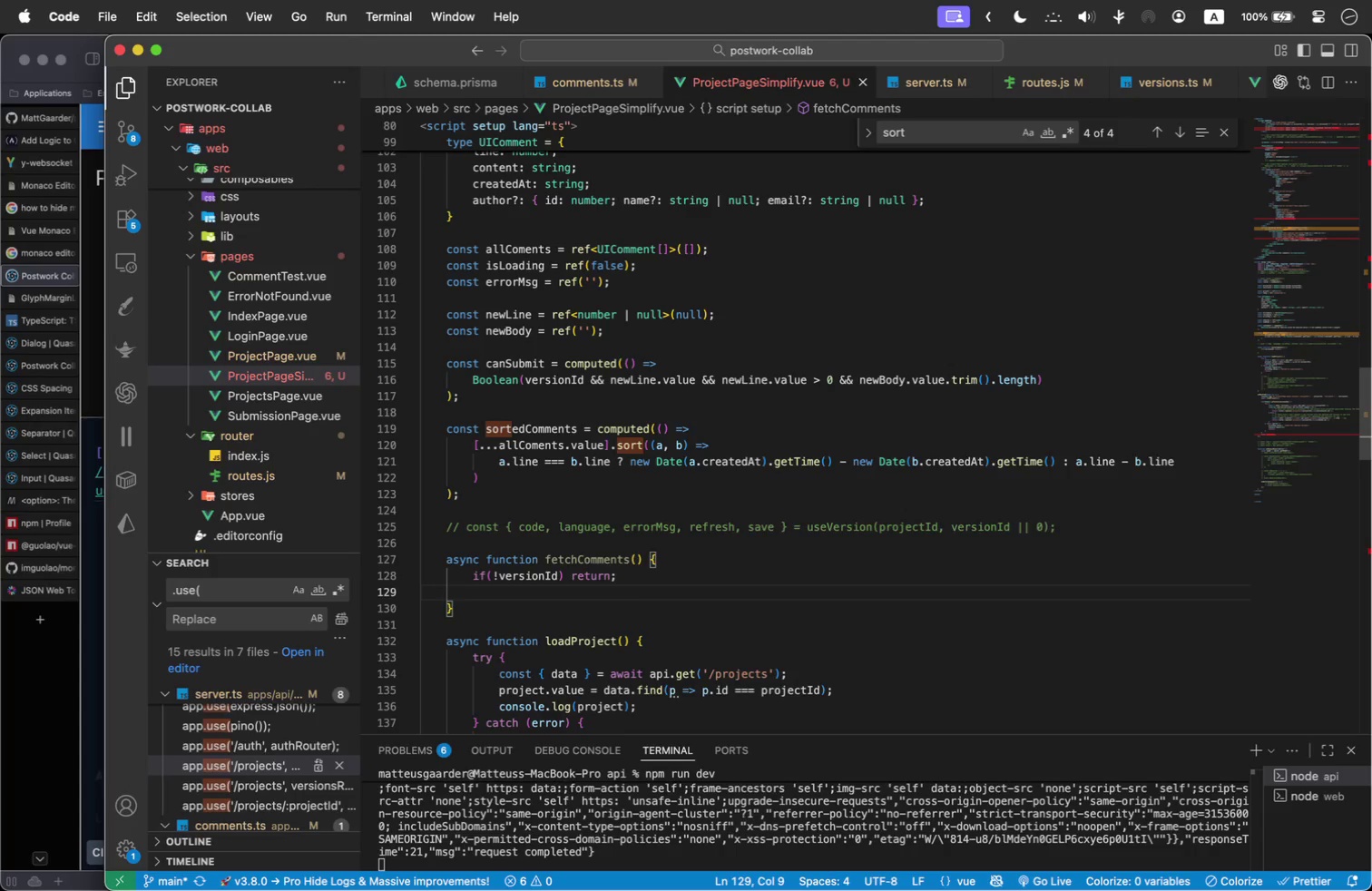 
type(err)
 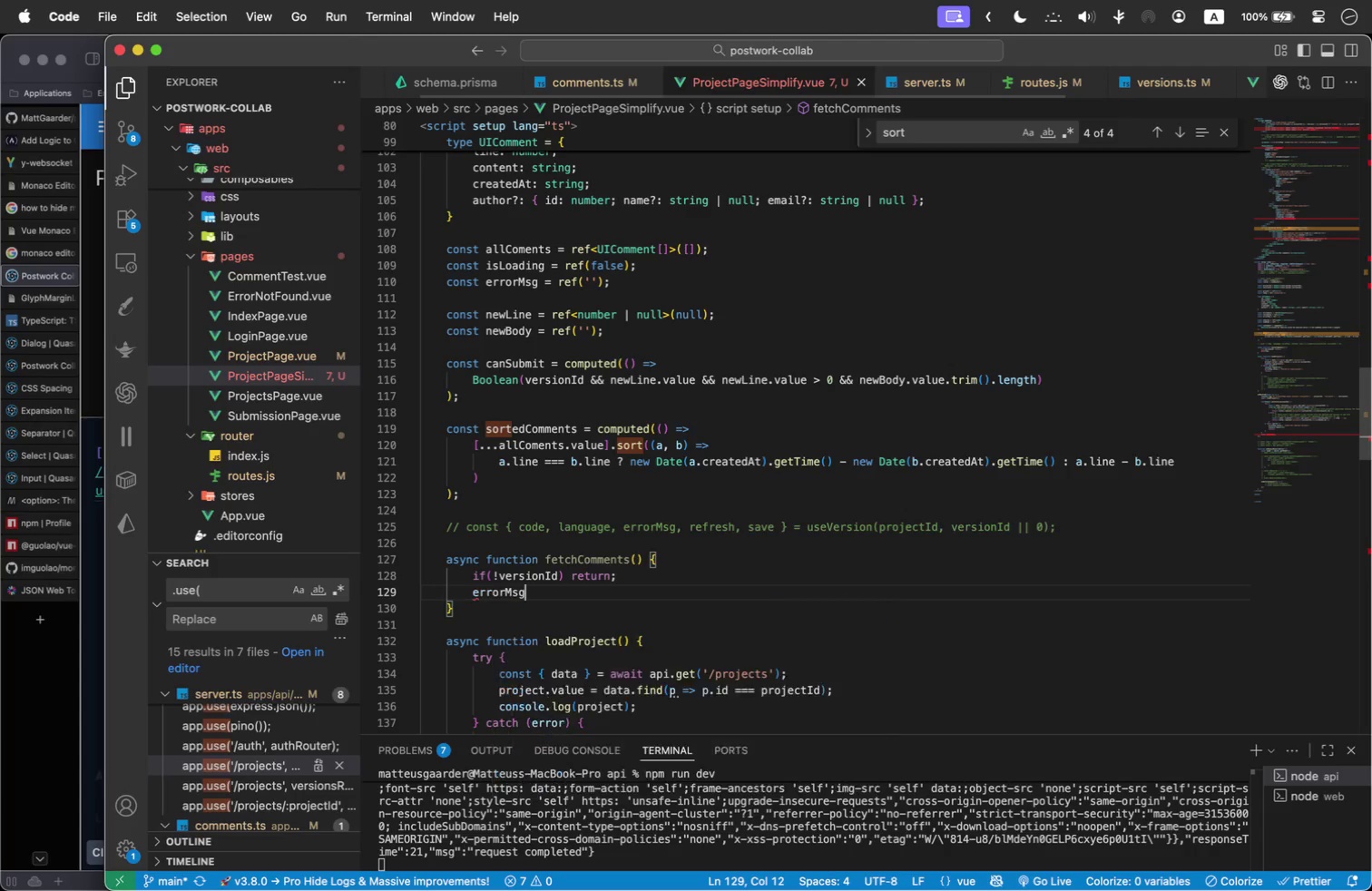 
key(Enter)
 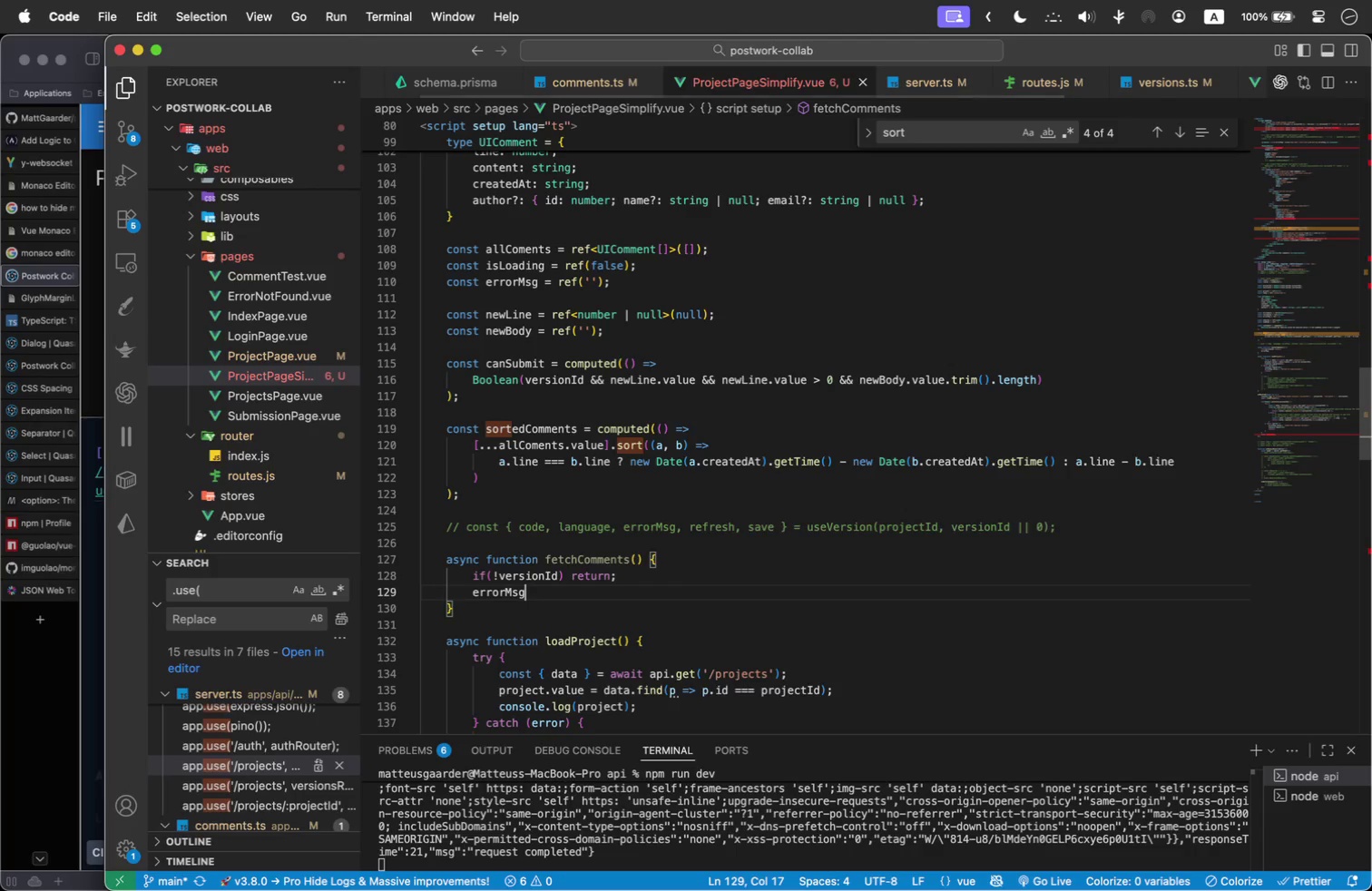 
type(.value = ")
 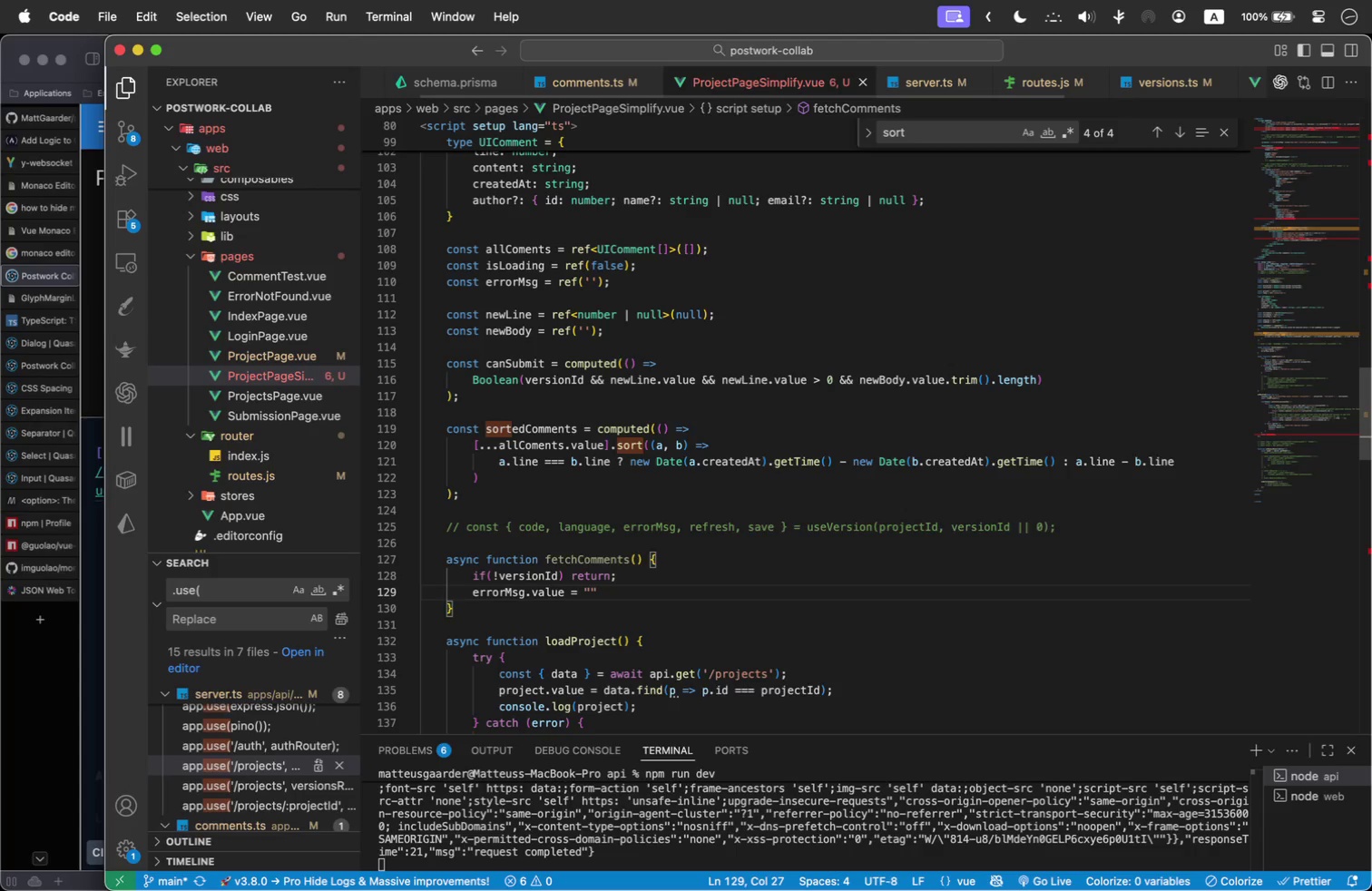 
key(ArrowRight)
 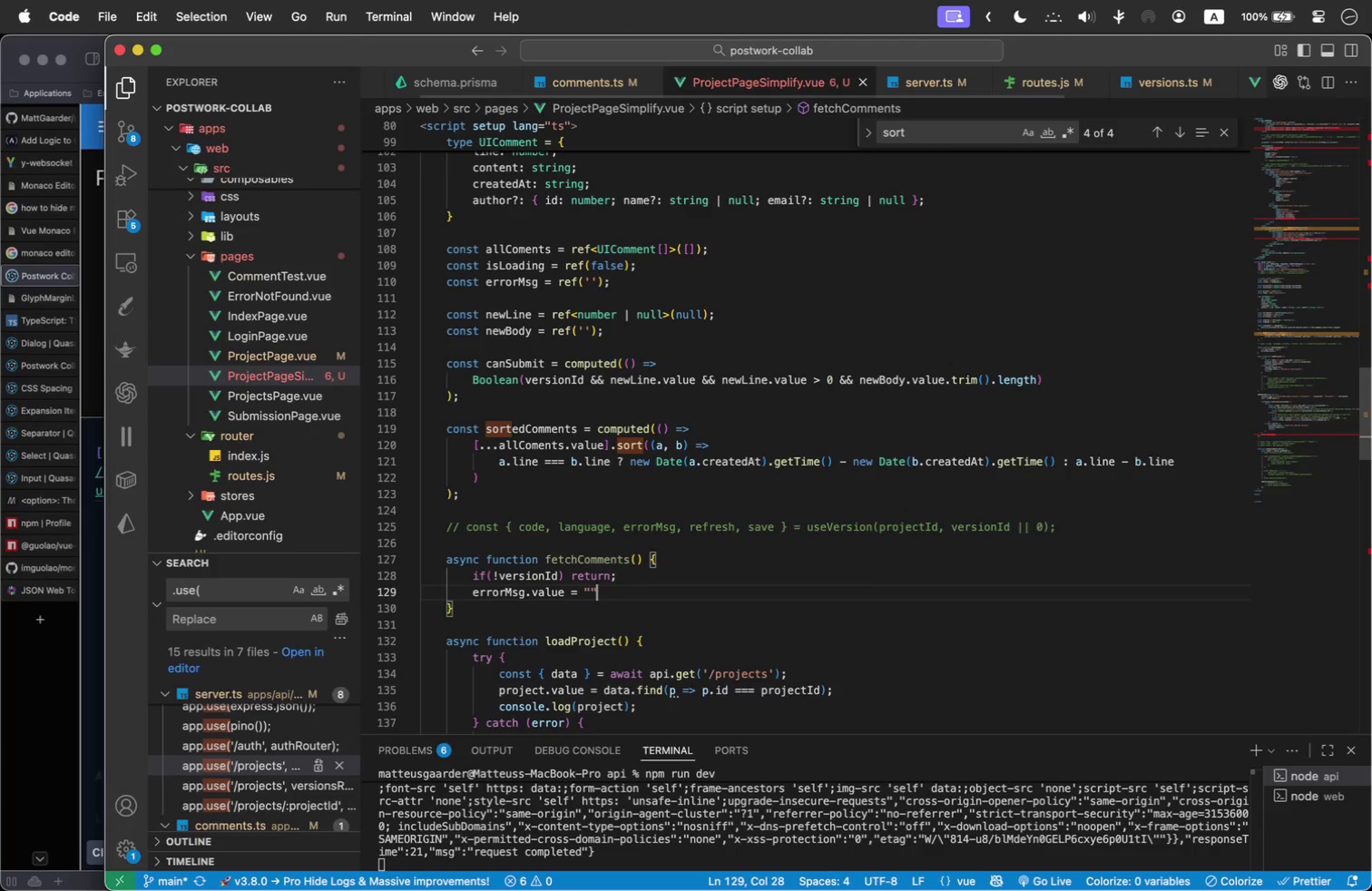 
key(Semicolon)
 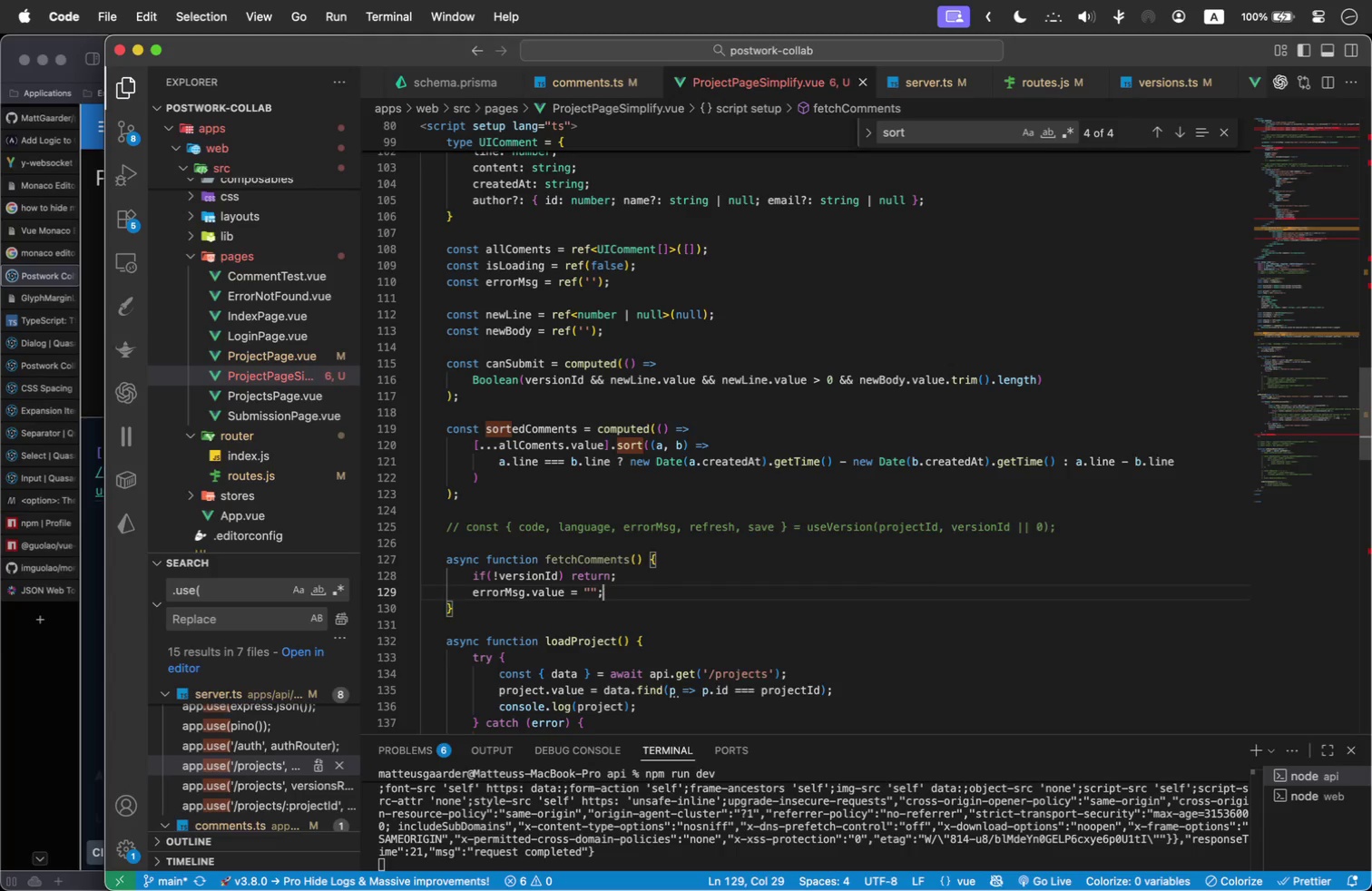 
key(Enter)
 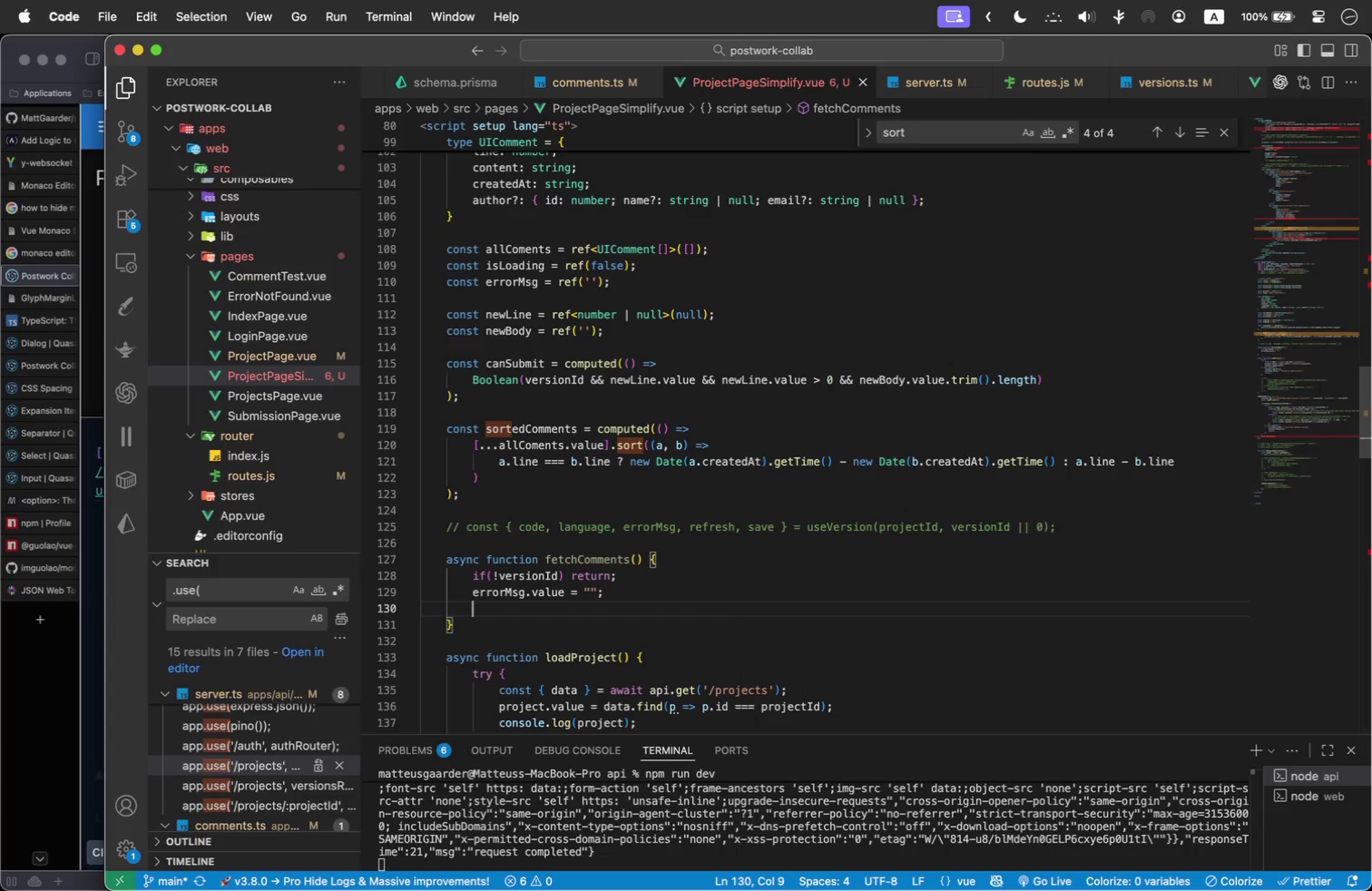 
type(isLo)
 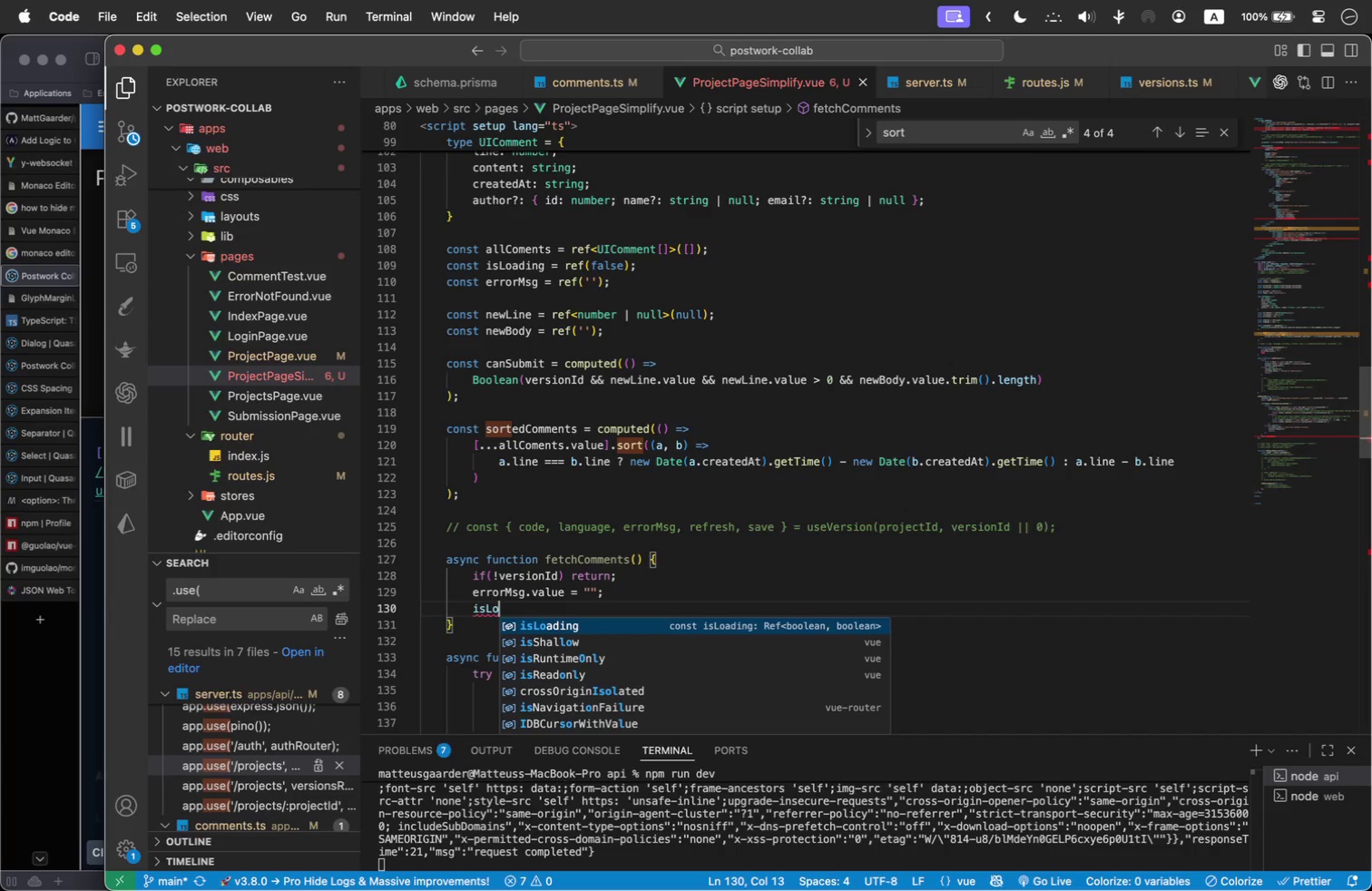 
key(Enter)
 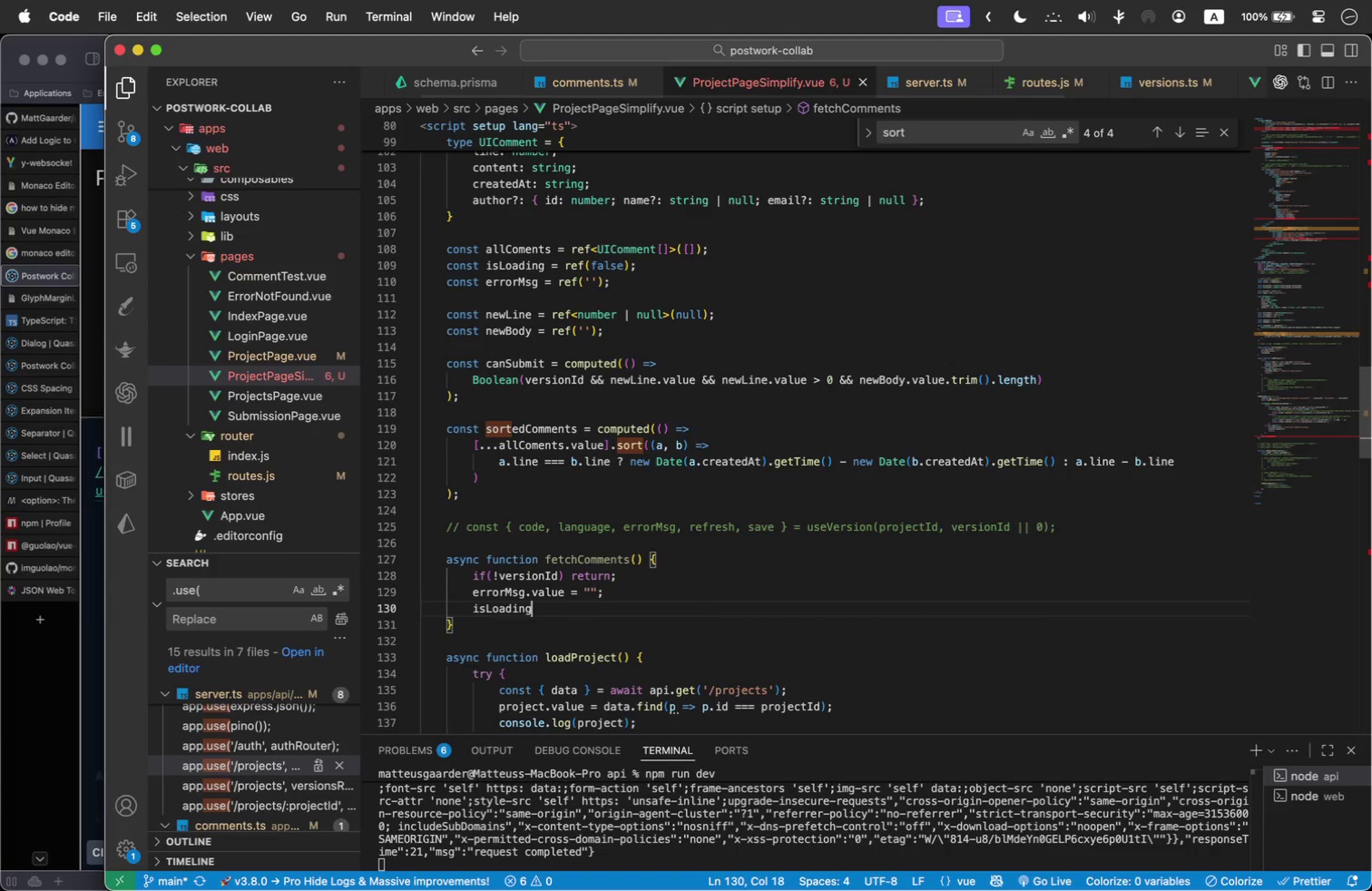 
type(.value = true;)
 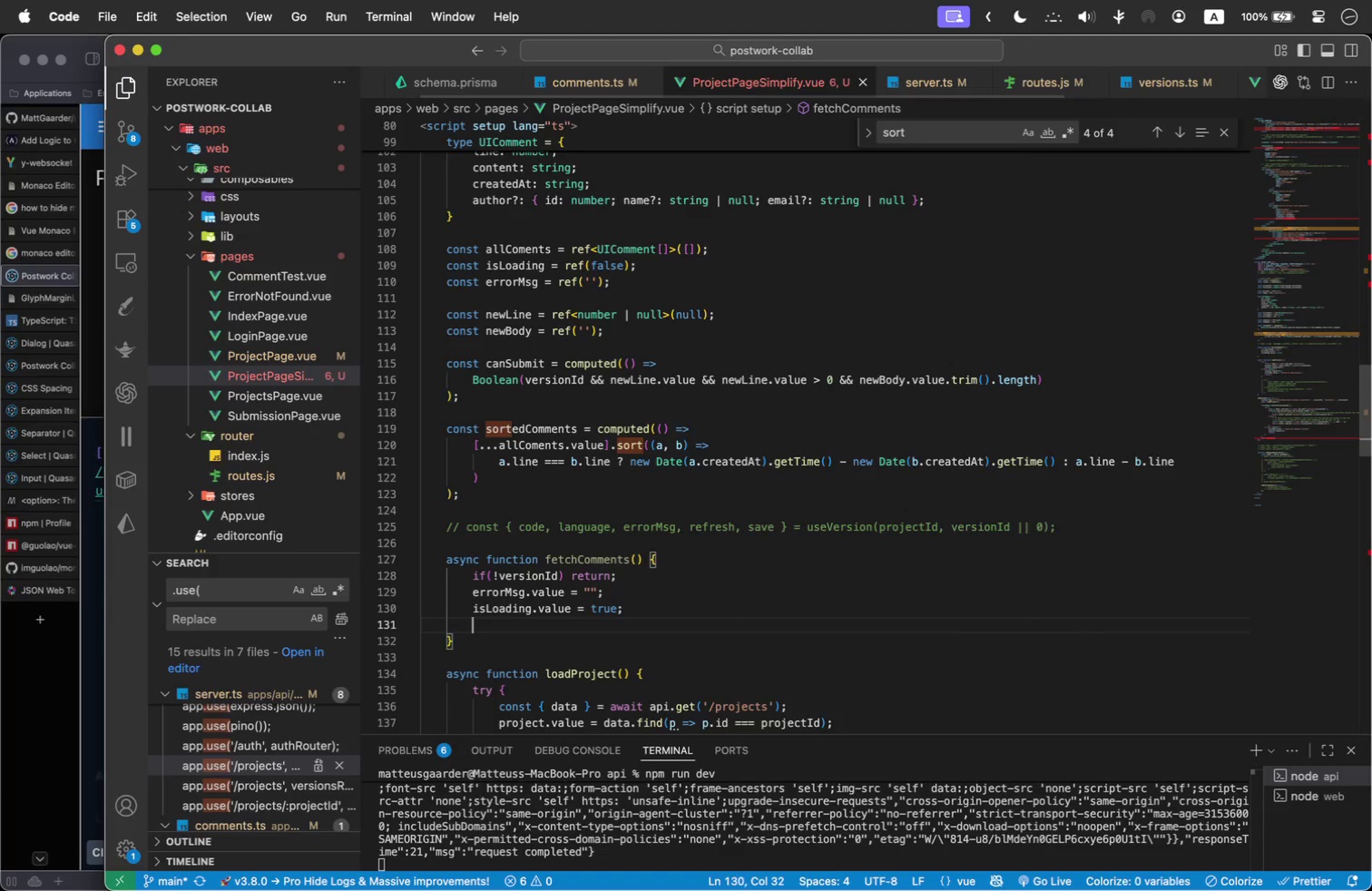 
key(Enter)
 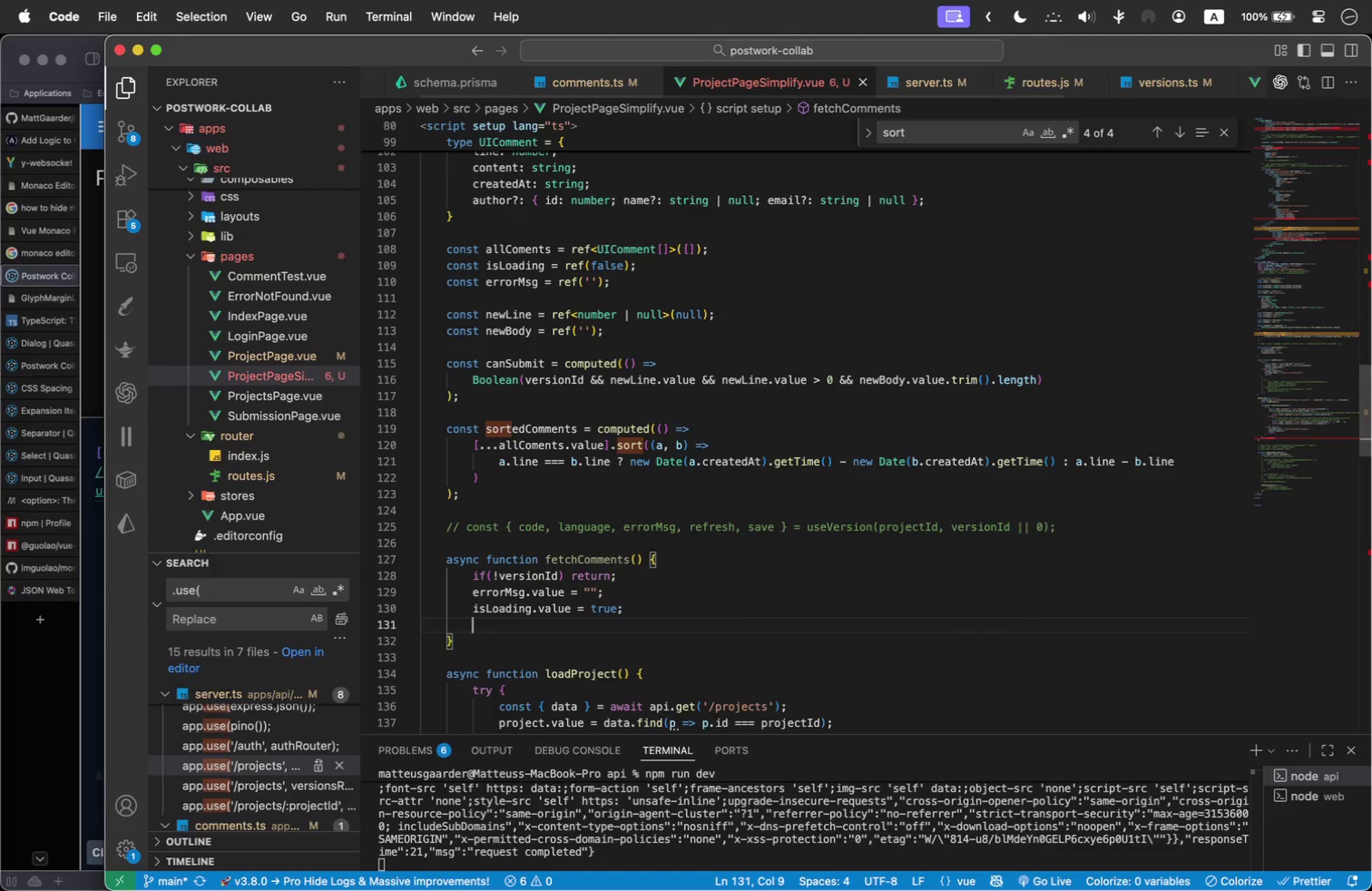 
type(try)
 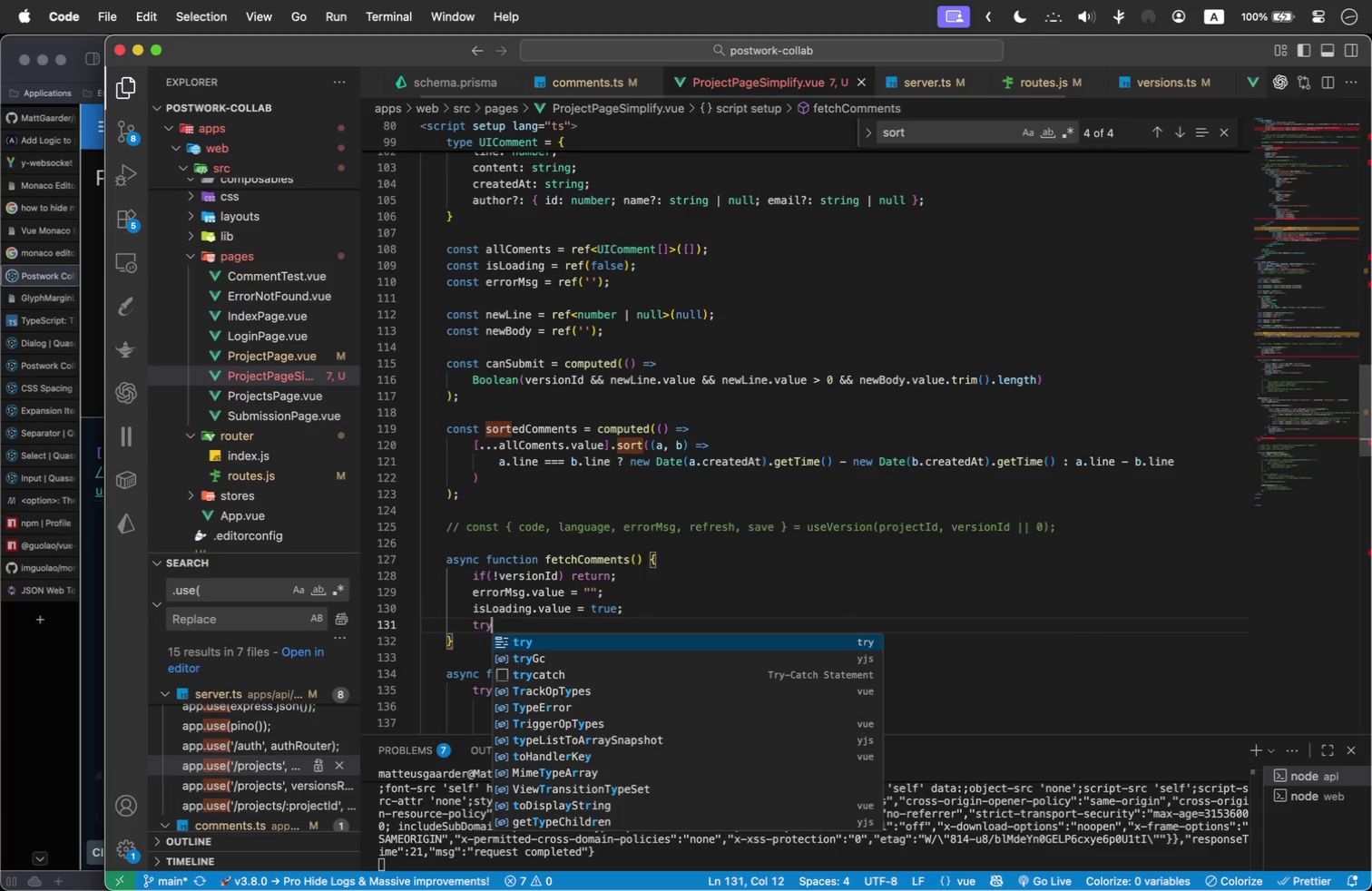 
key(ArrowDown)
 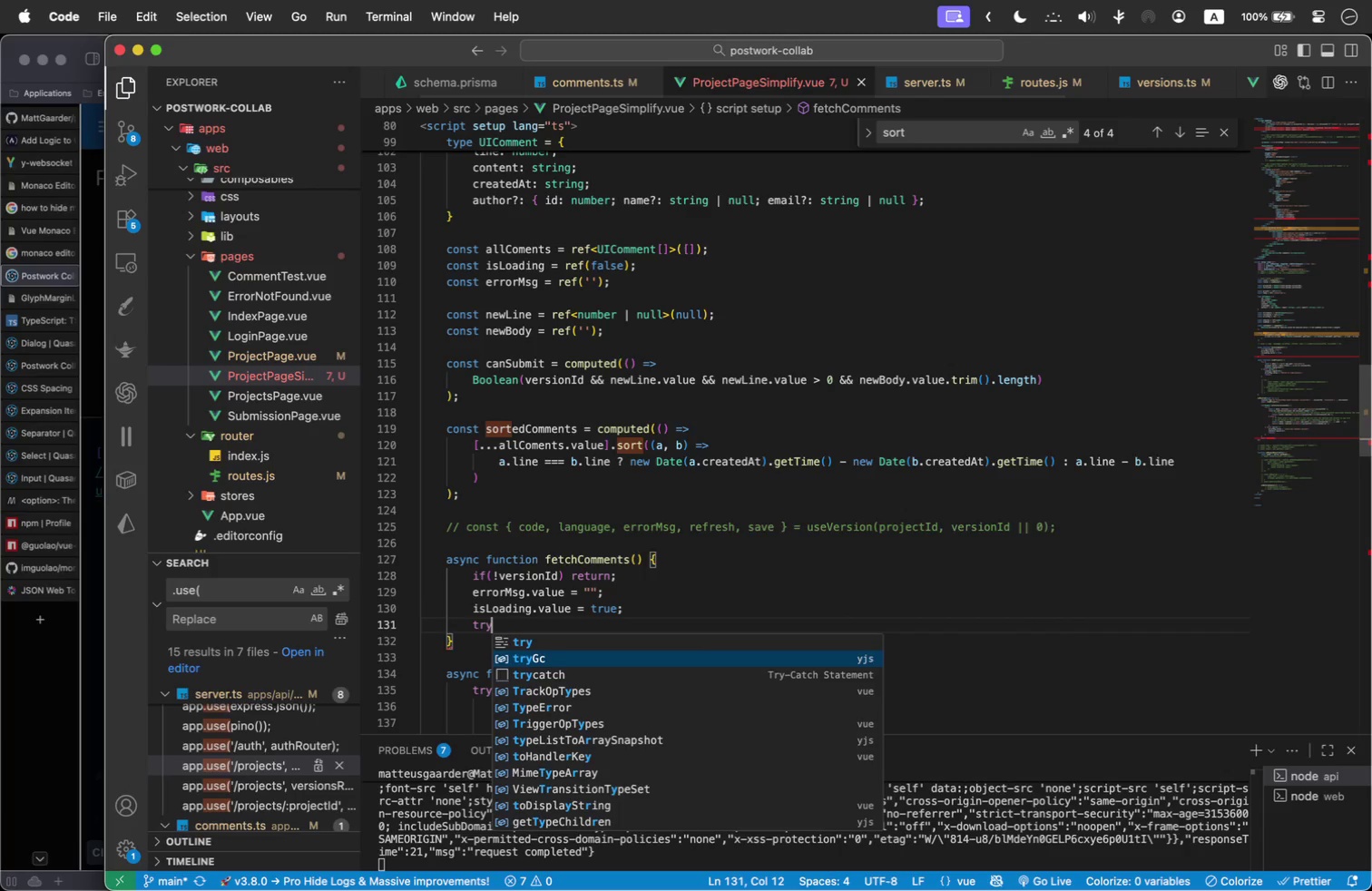 
key(ArrowDown)
 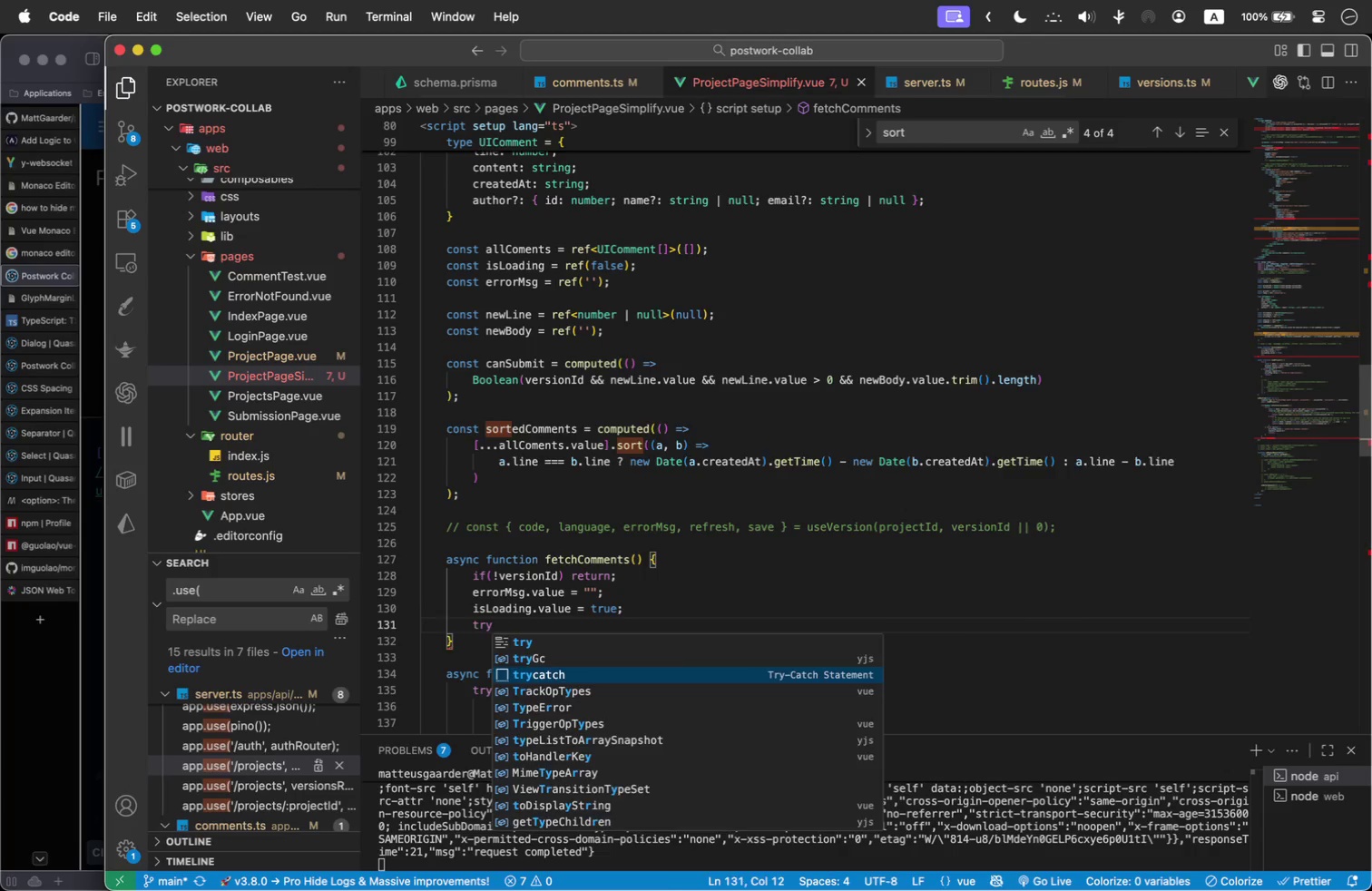 
key(Enter)
 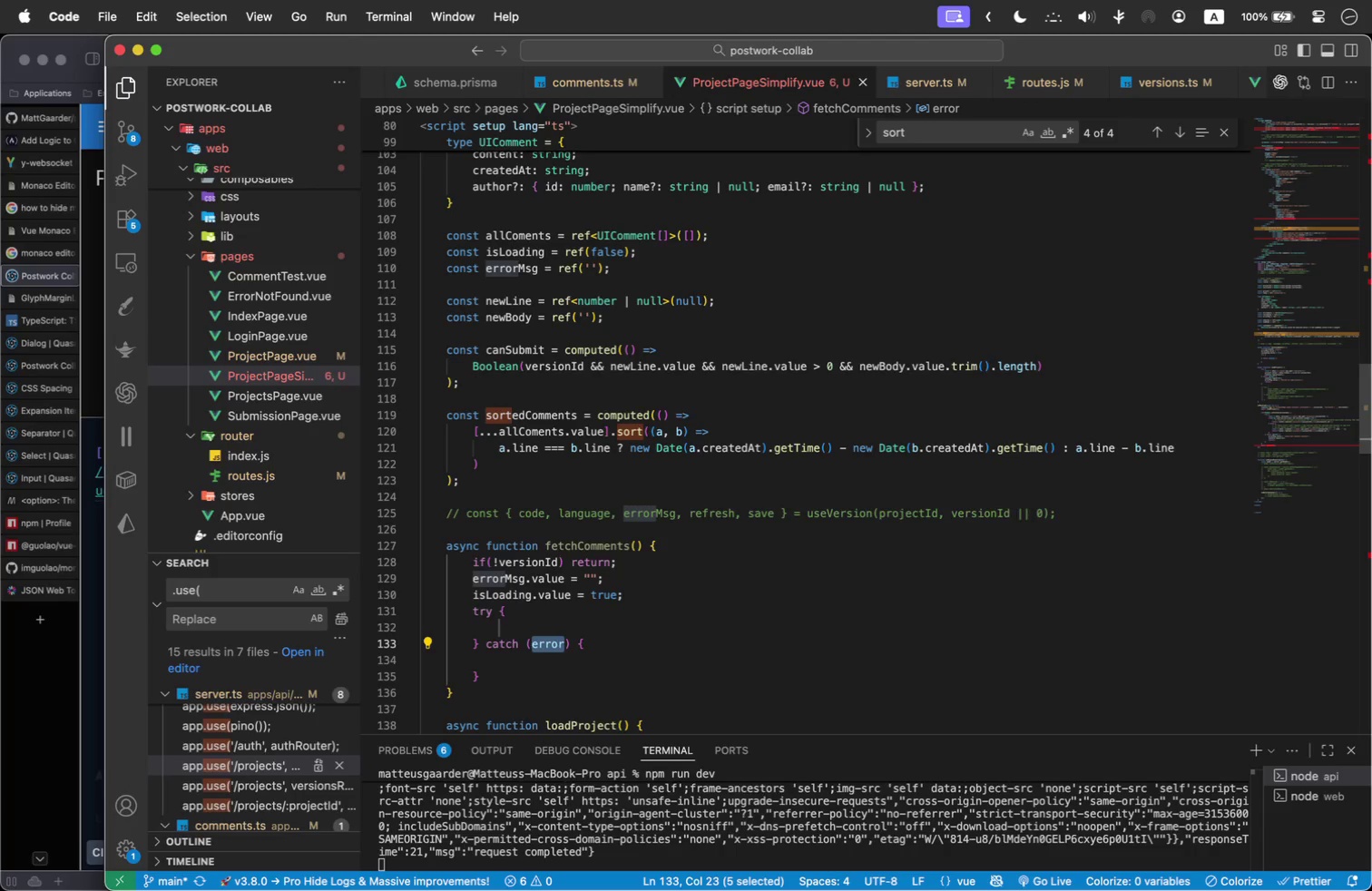 
key(ArrowUp)
 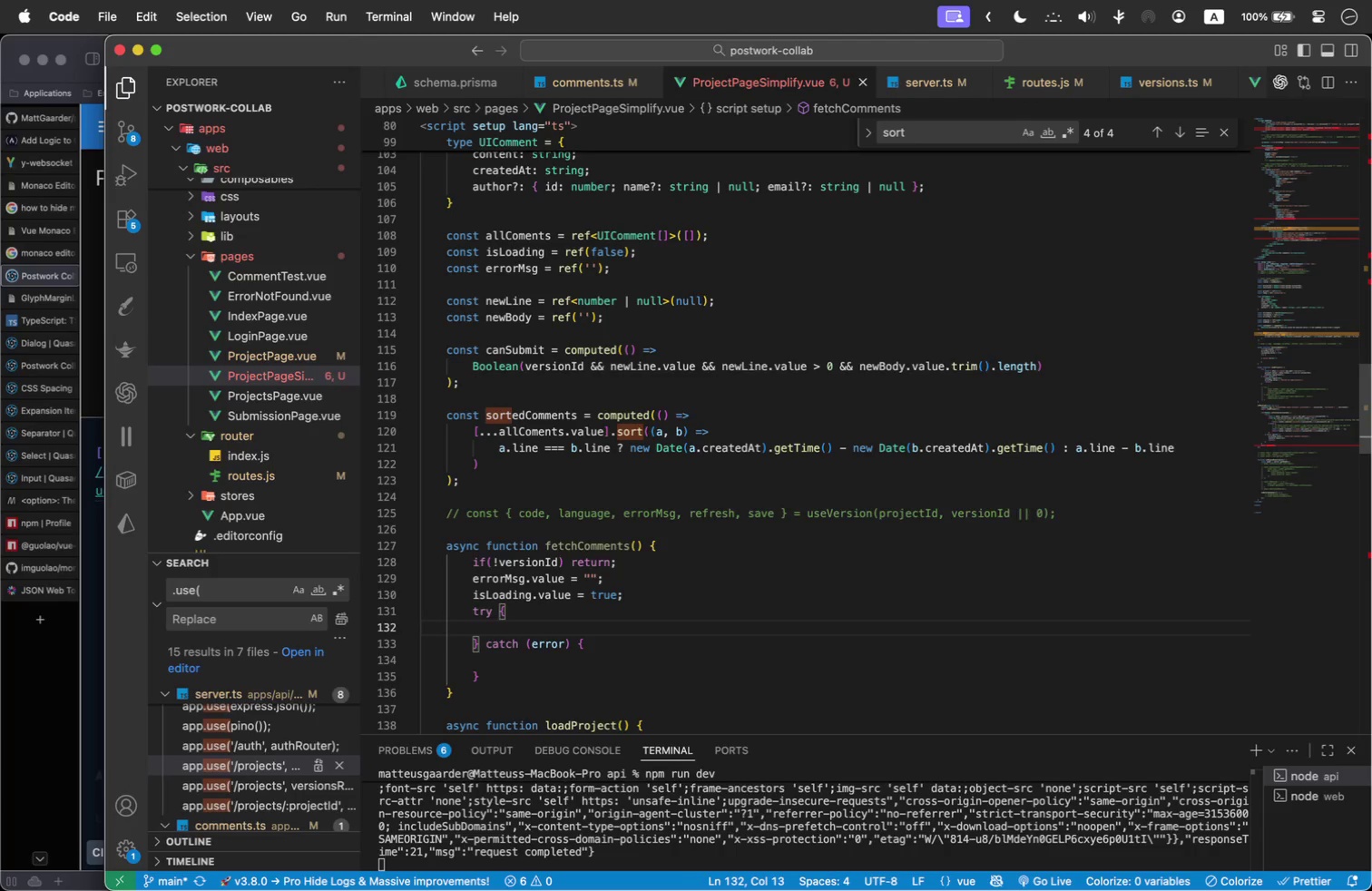 
type(const { data )
 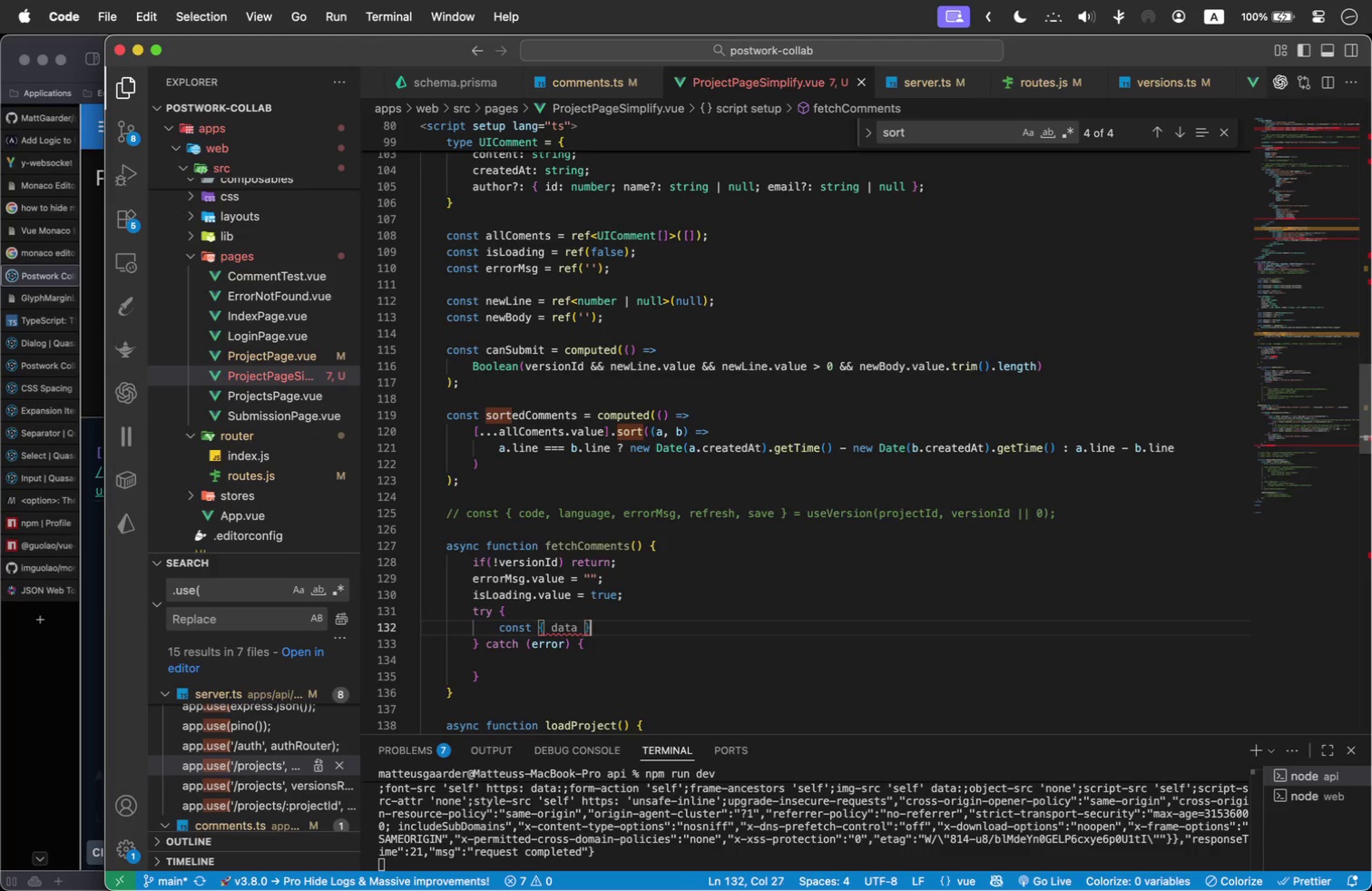 
 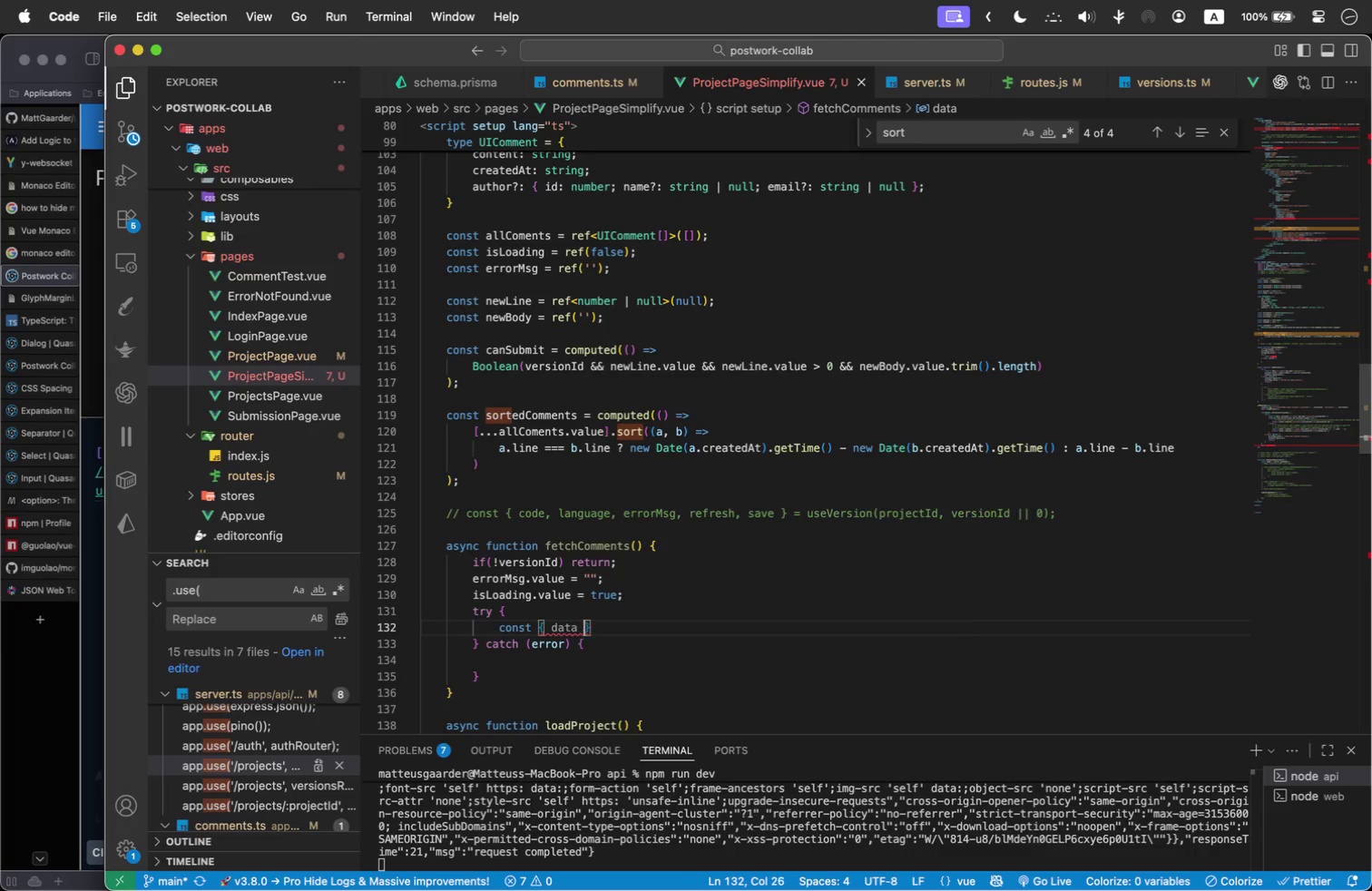 
key(ArrowRight)
 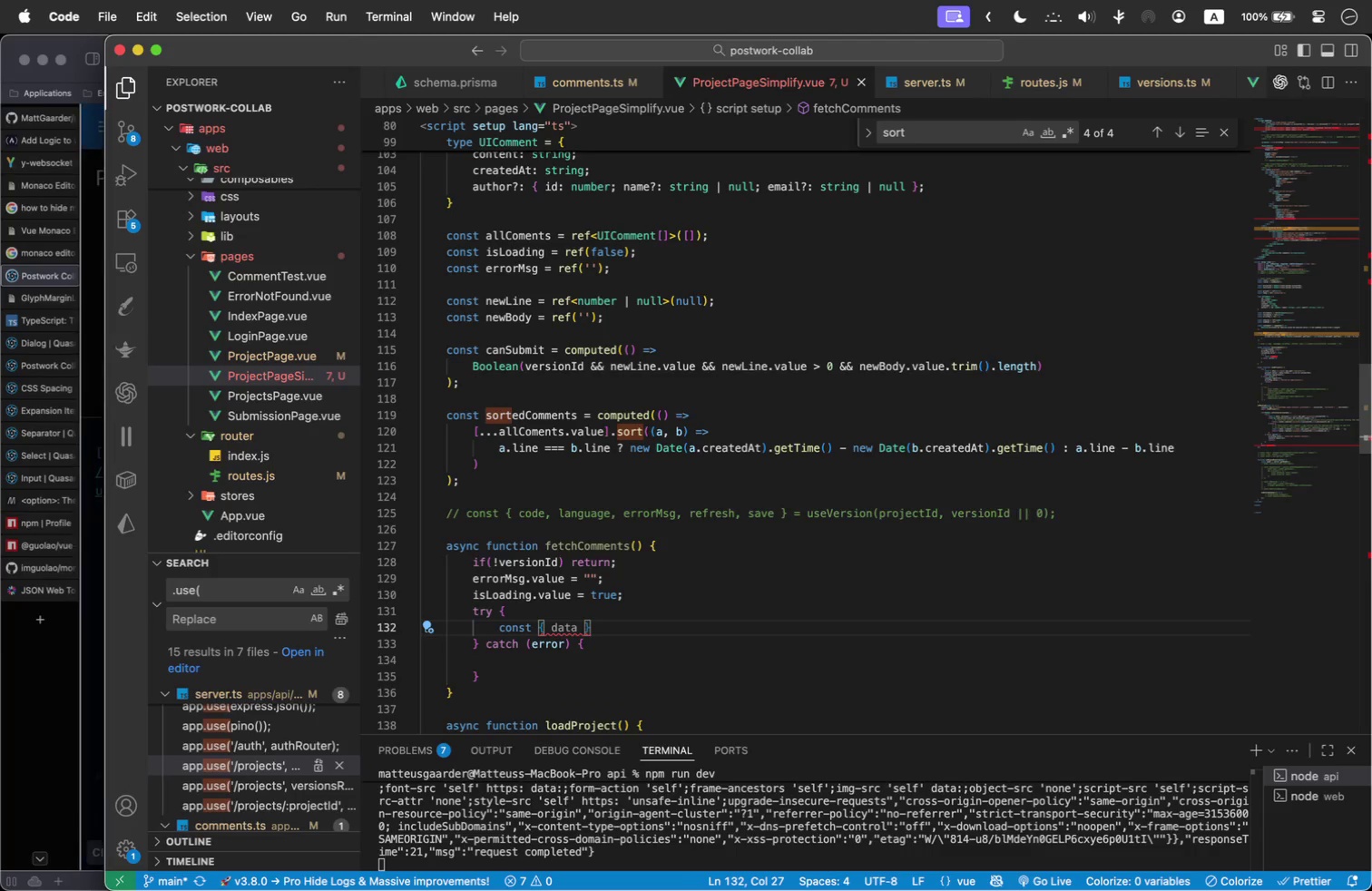 
type( = await api.get(`/projects/${po)
key(Backspace)
type(r)
 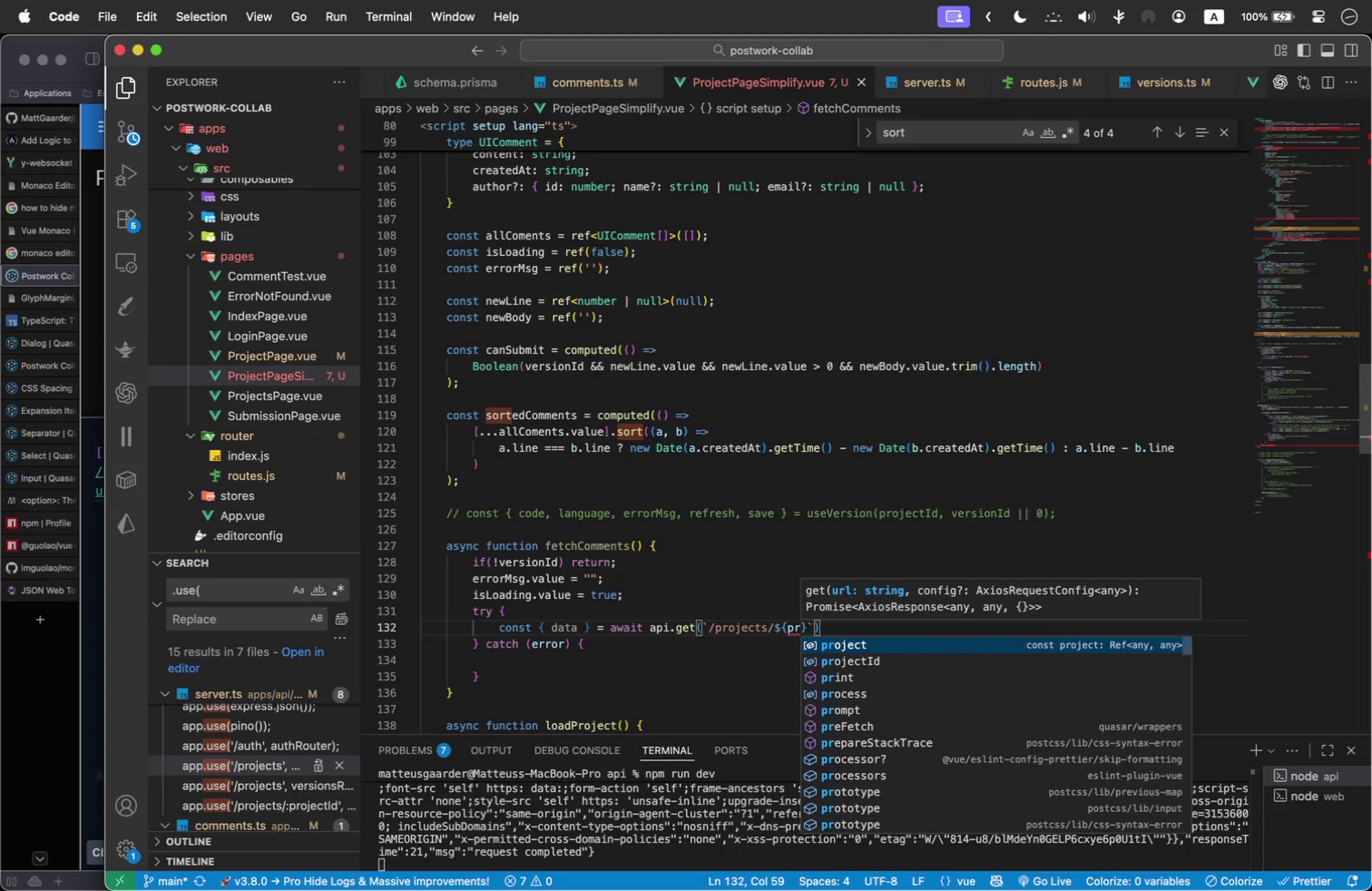 
key(ArrowDown)
 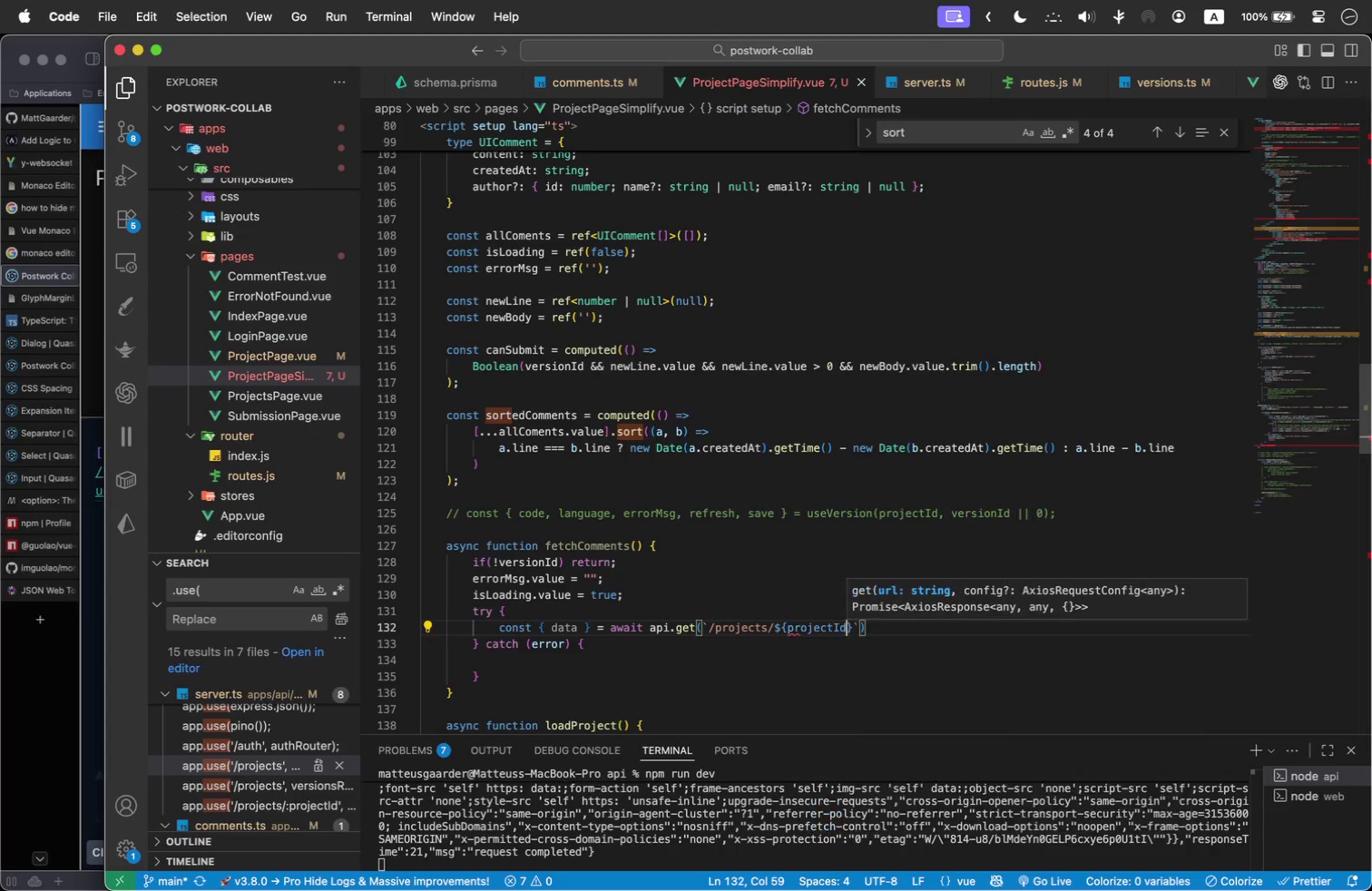 
key(Enter)
 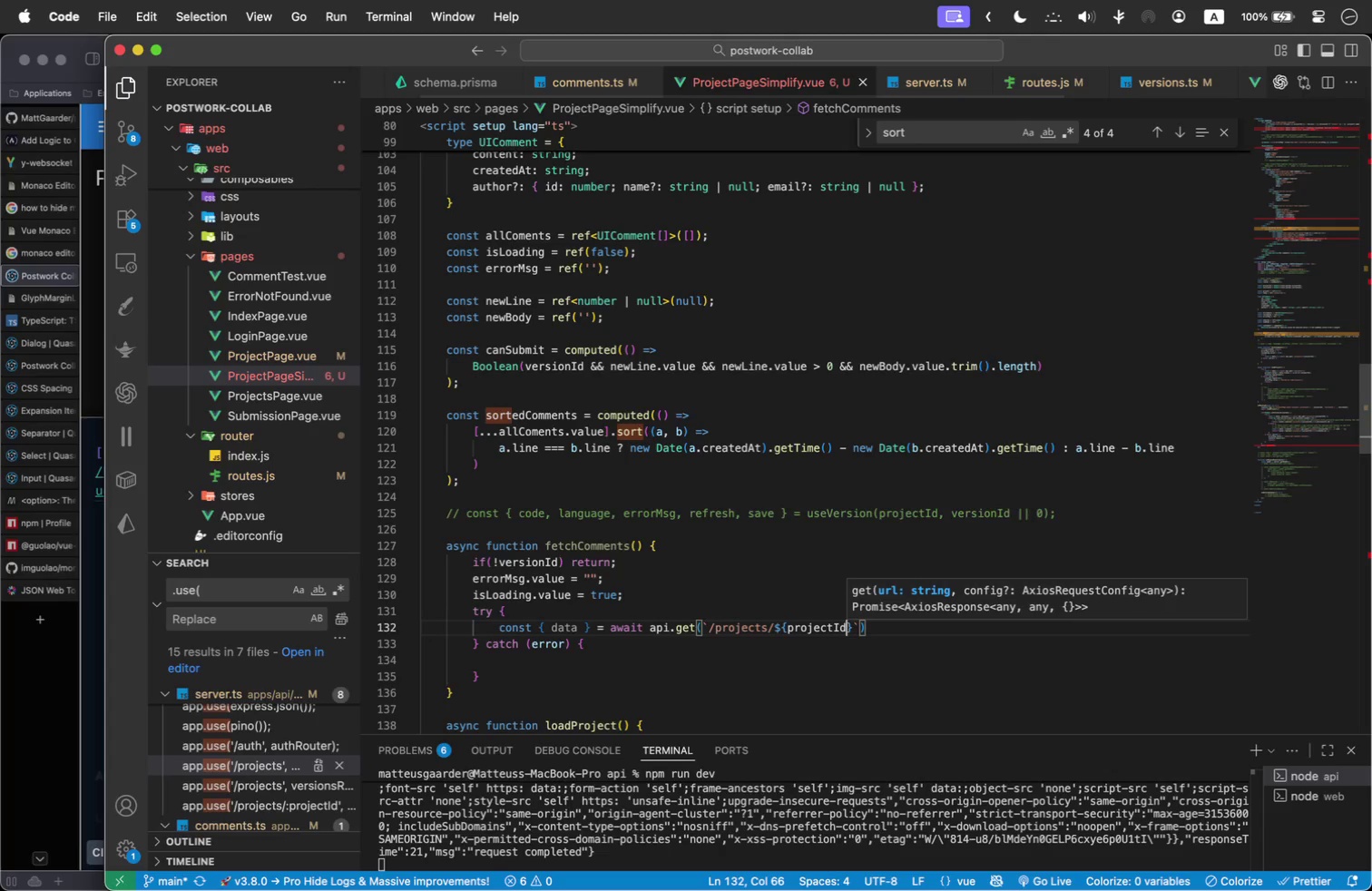 
key(ArrowRight)
 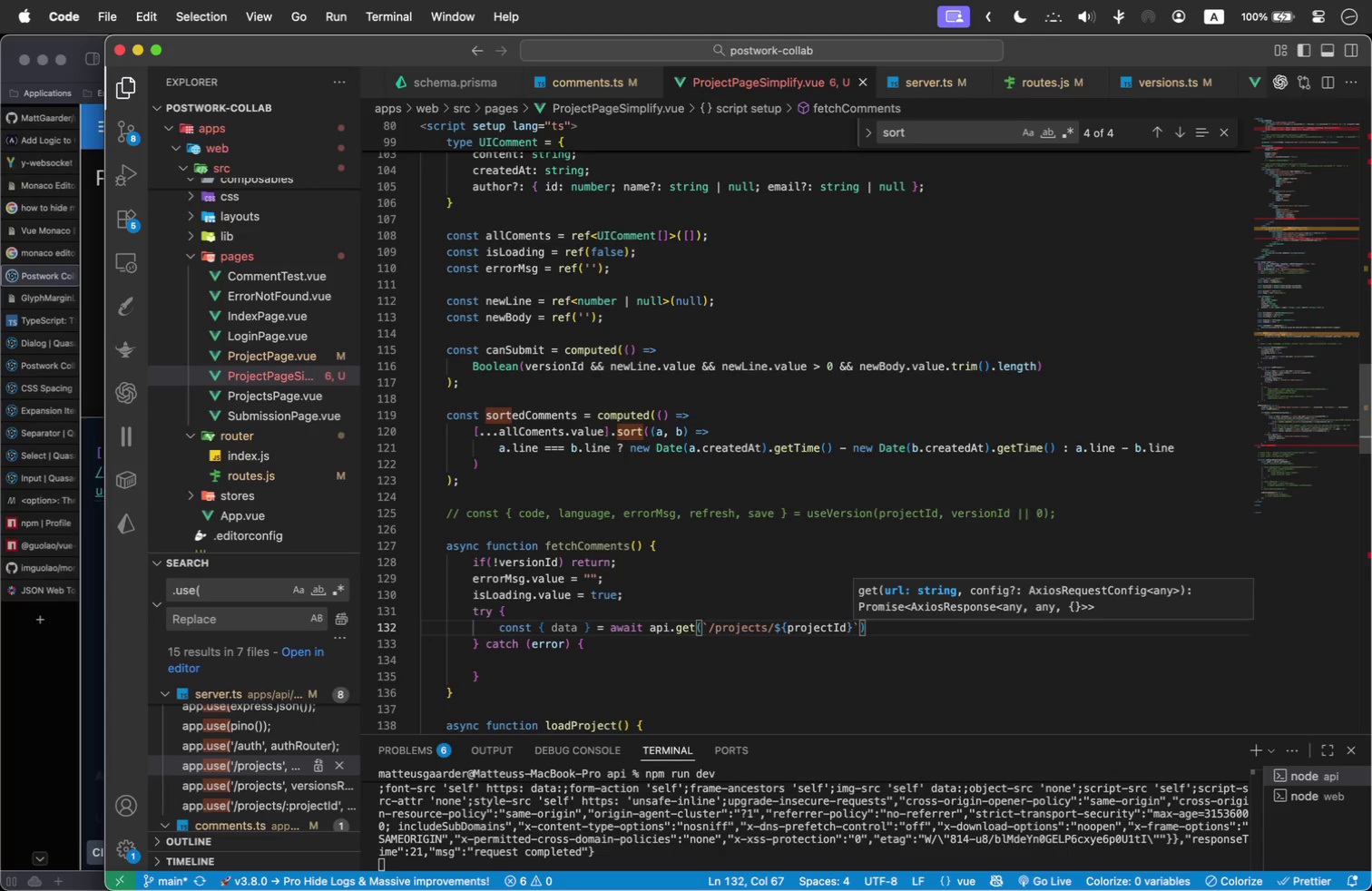 
key(Slash)
 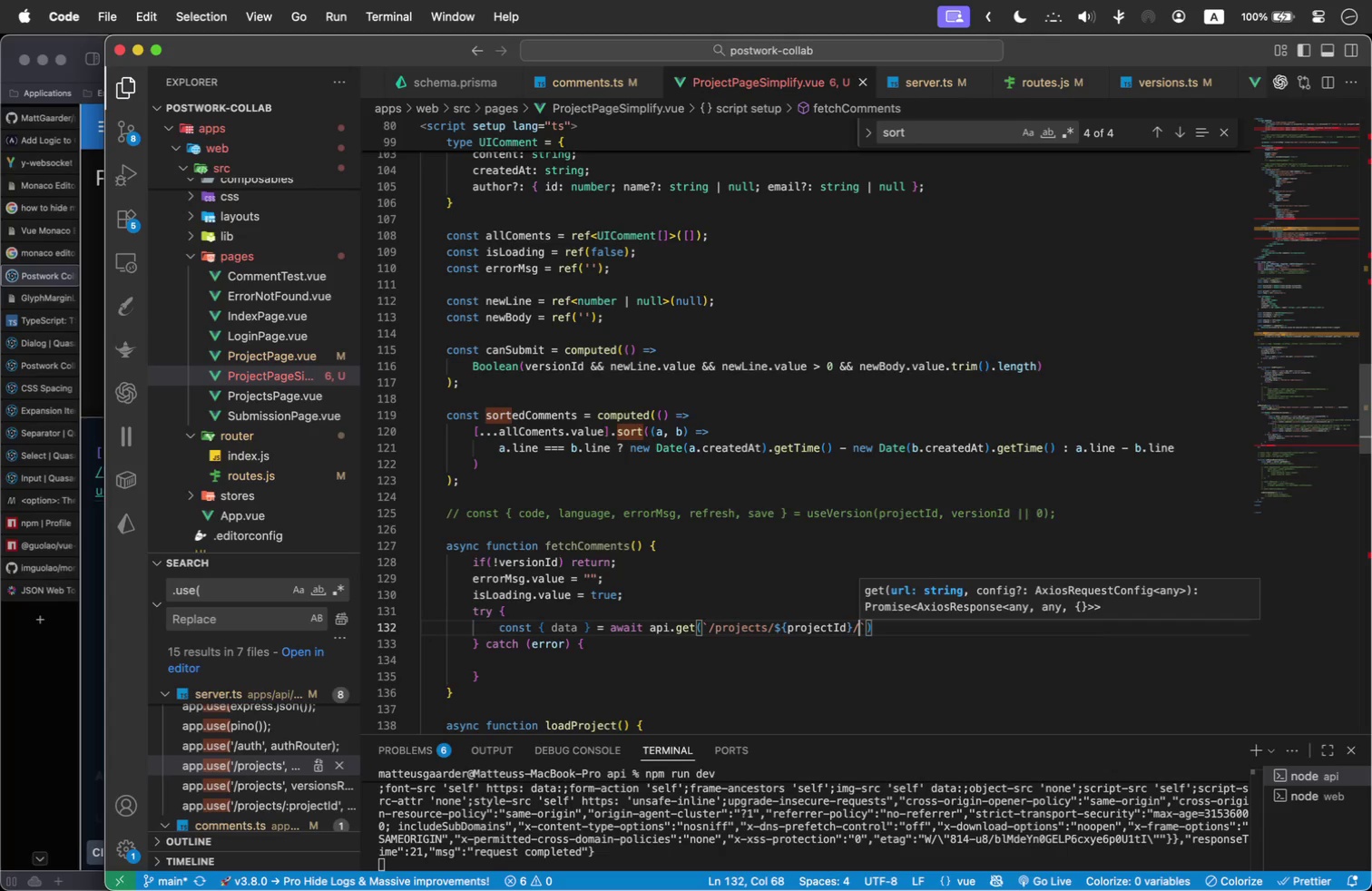 
key(V)
 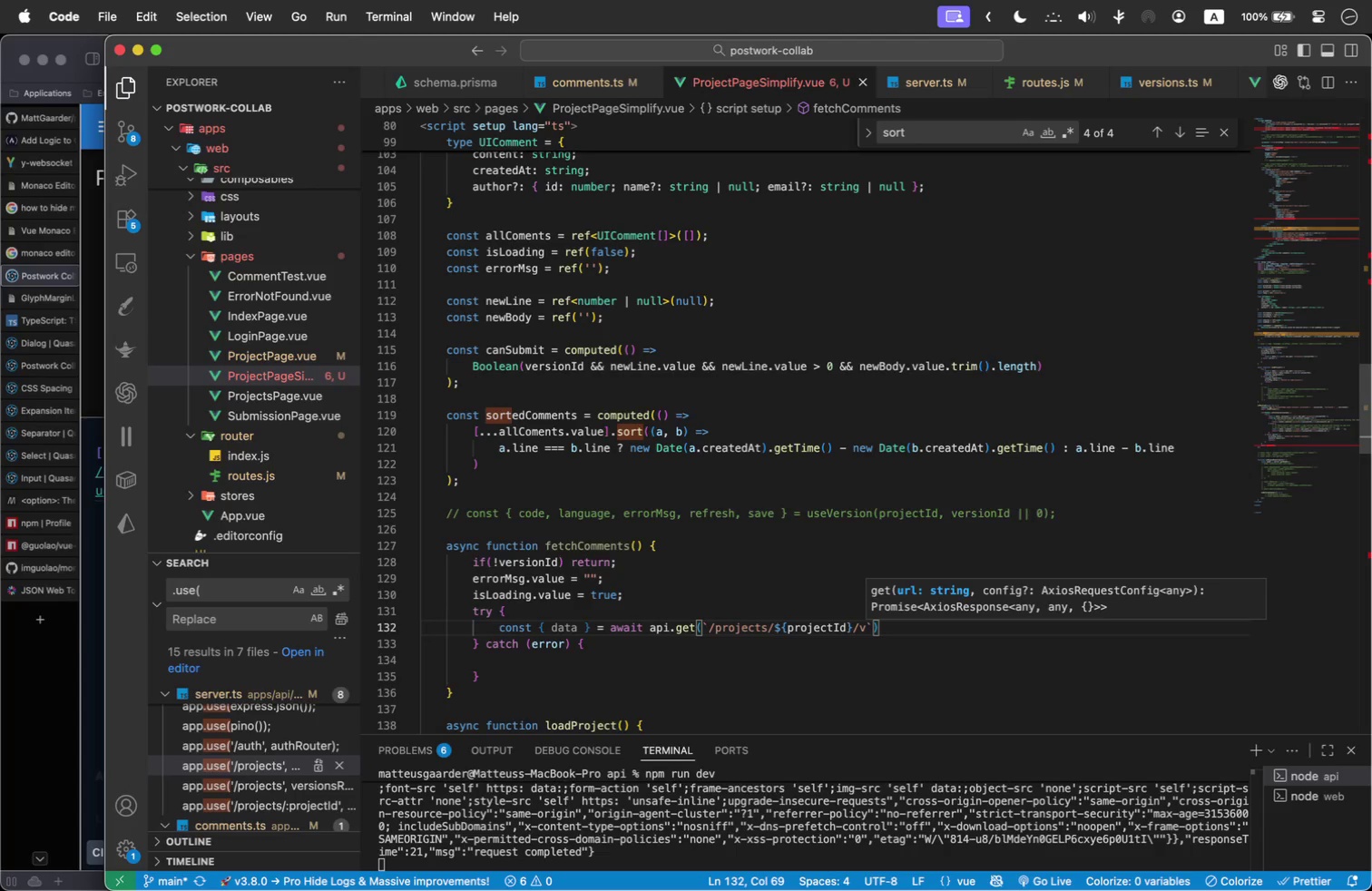 
key(Slash)
 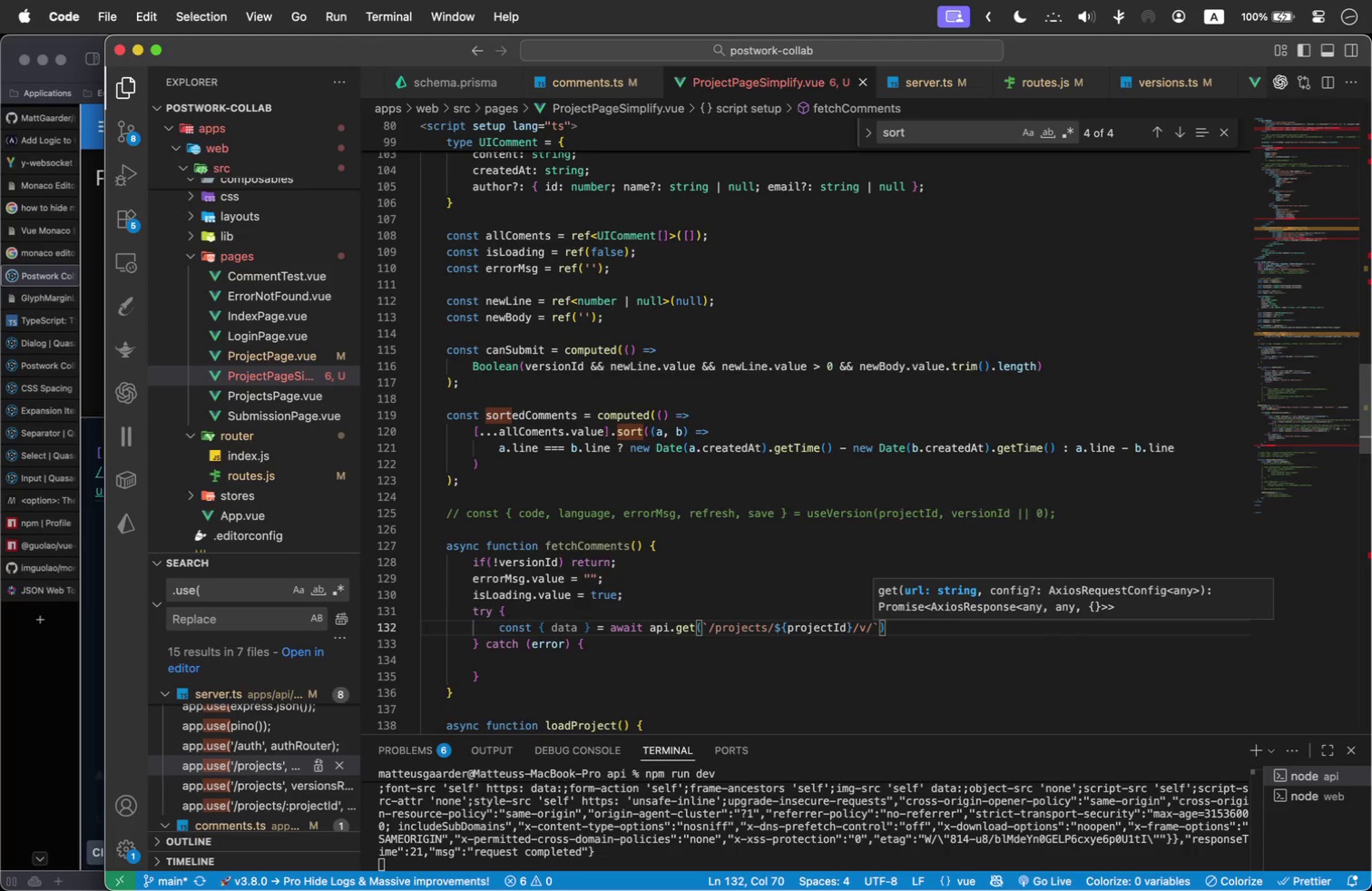 
key(Shift+4)
 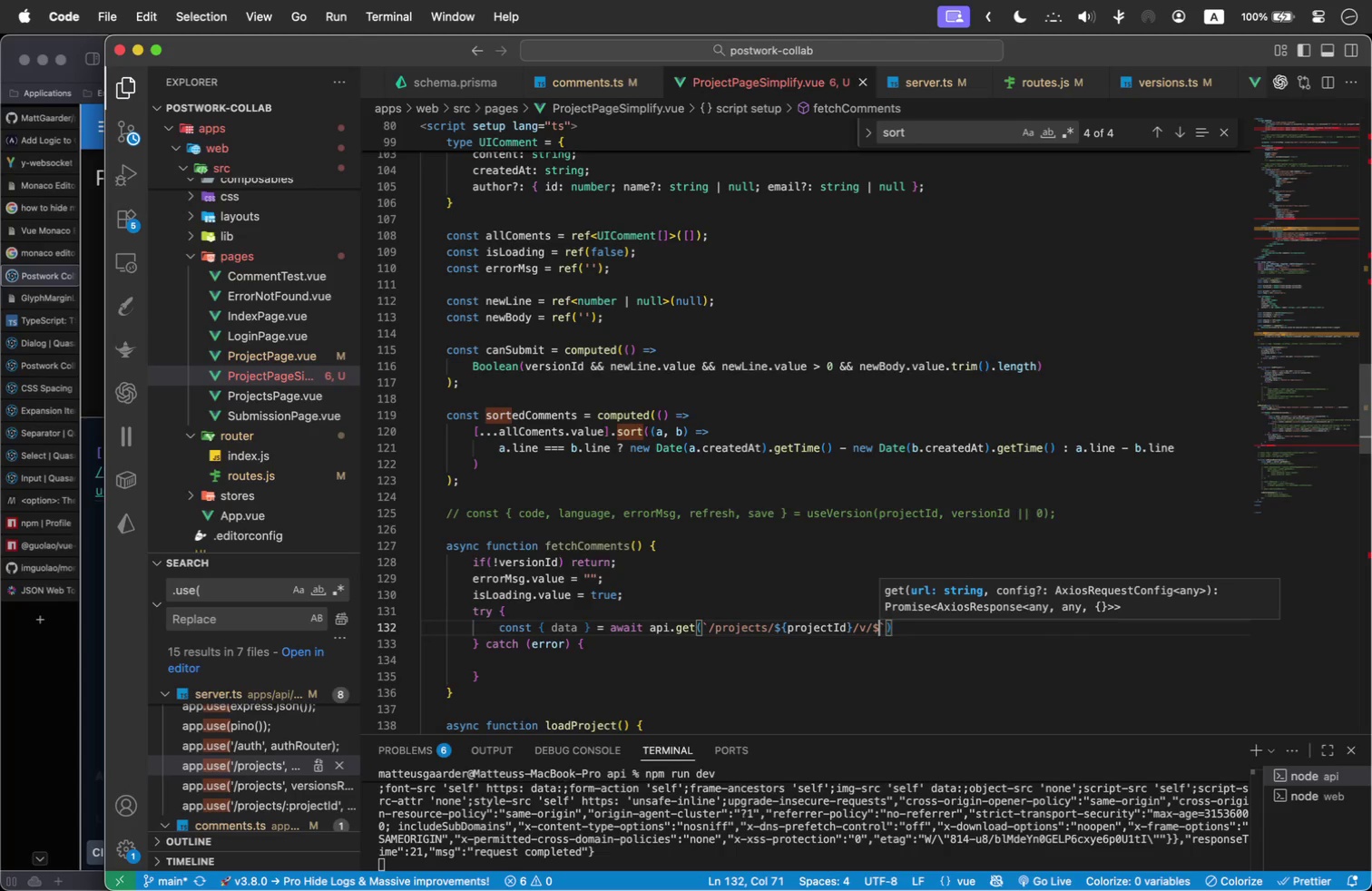 
key(Shift+BracketLeft)
 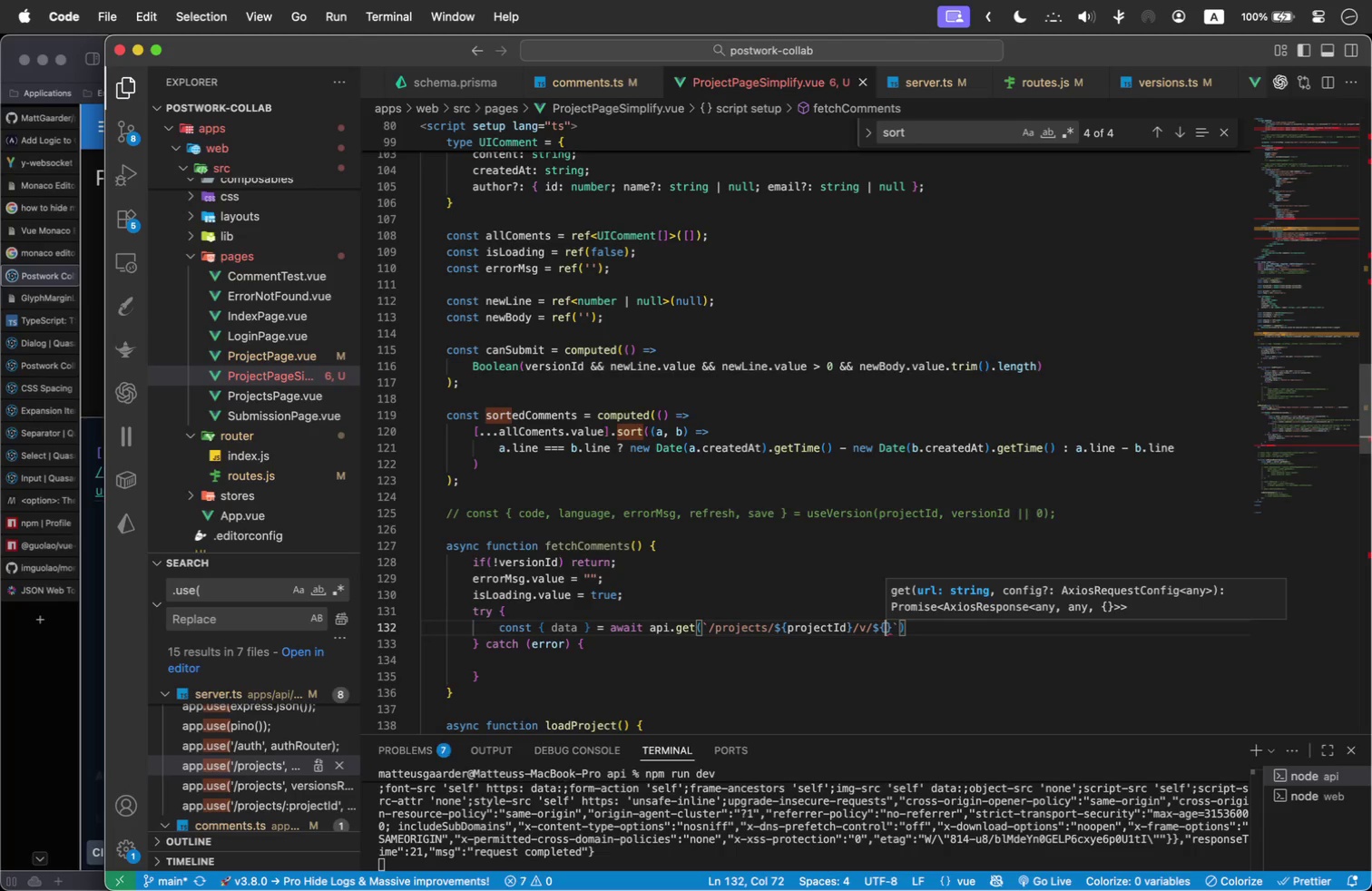 
key(V)
 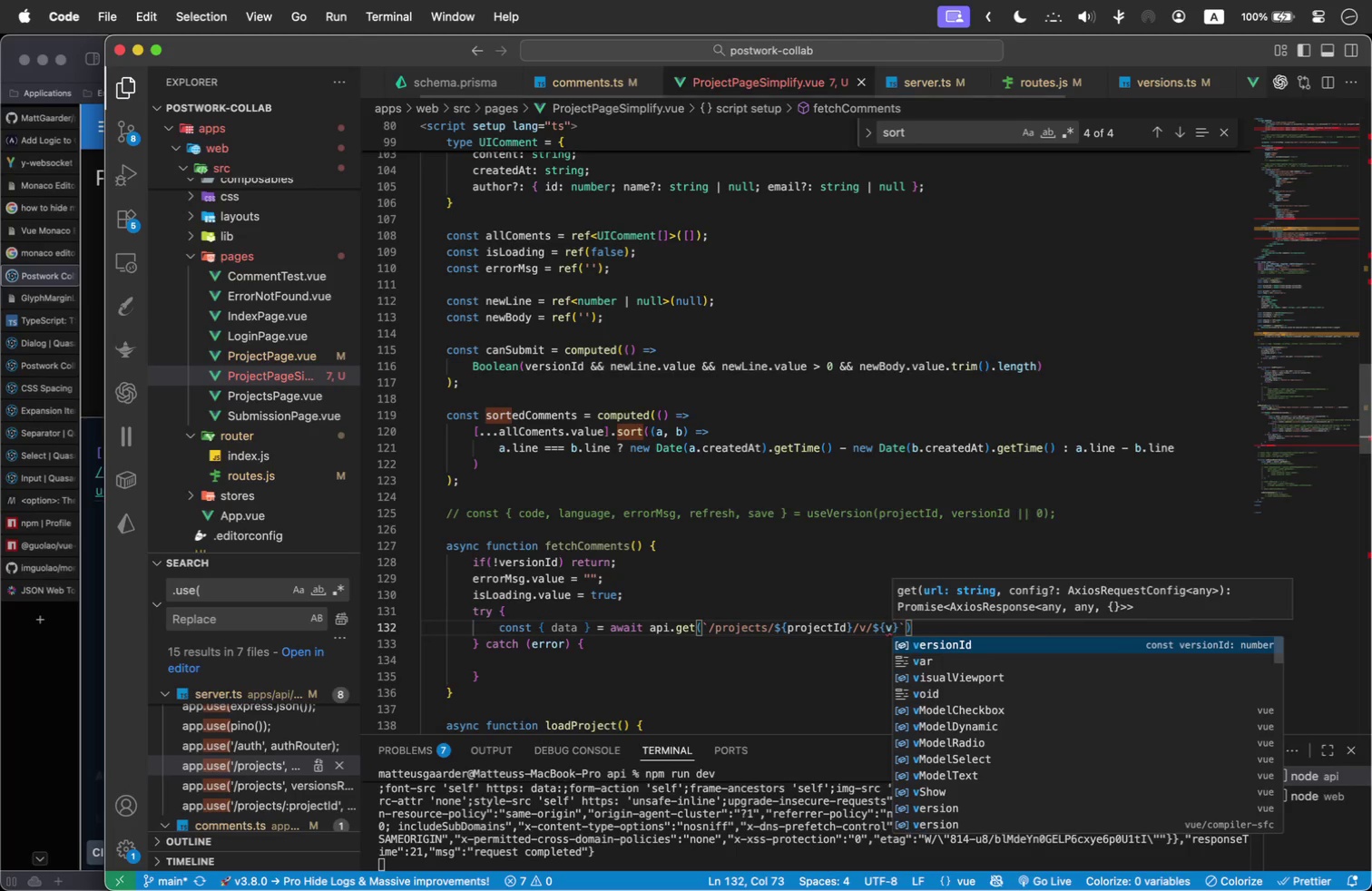 
key(Enter)
 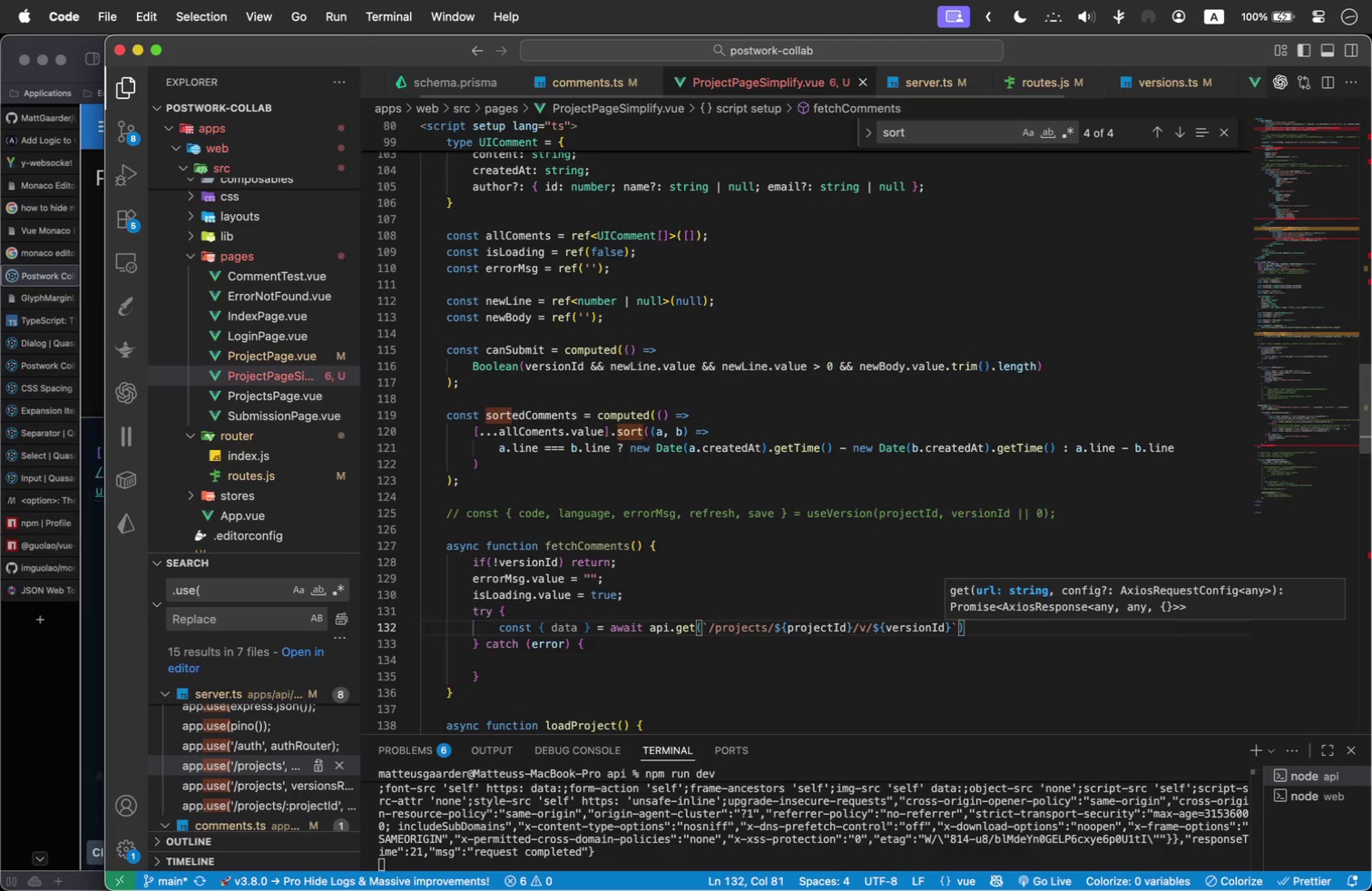 
key(ArrowRight)
 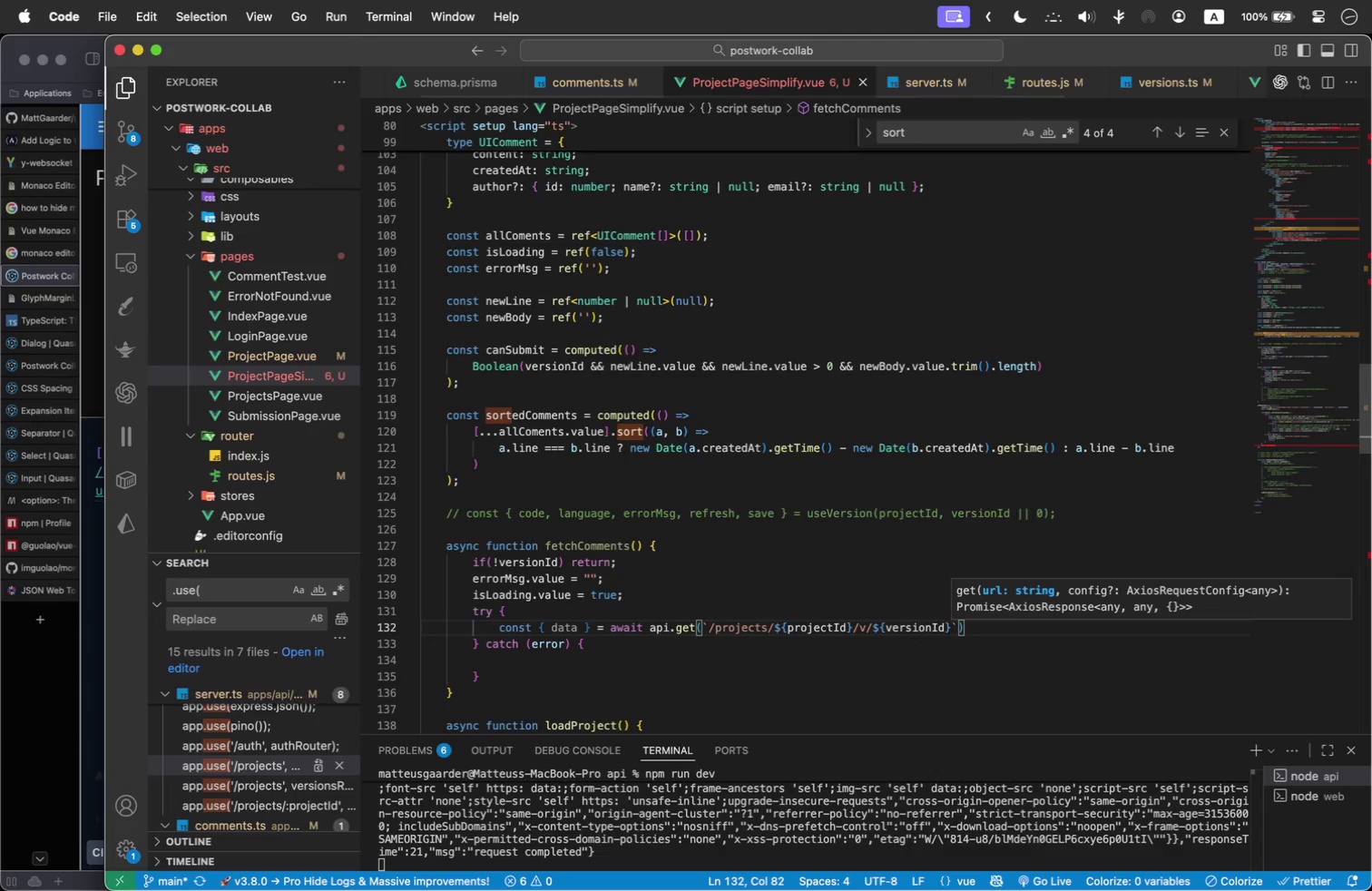 
type(/comments)
 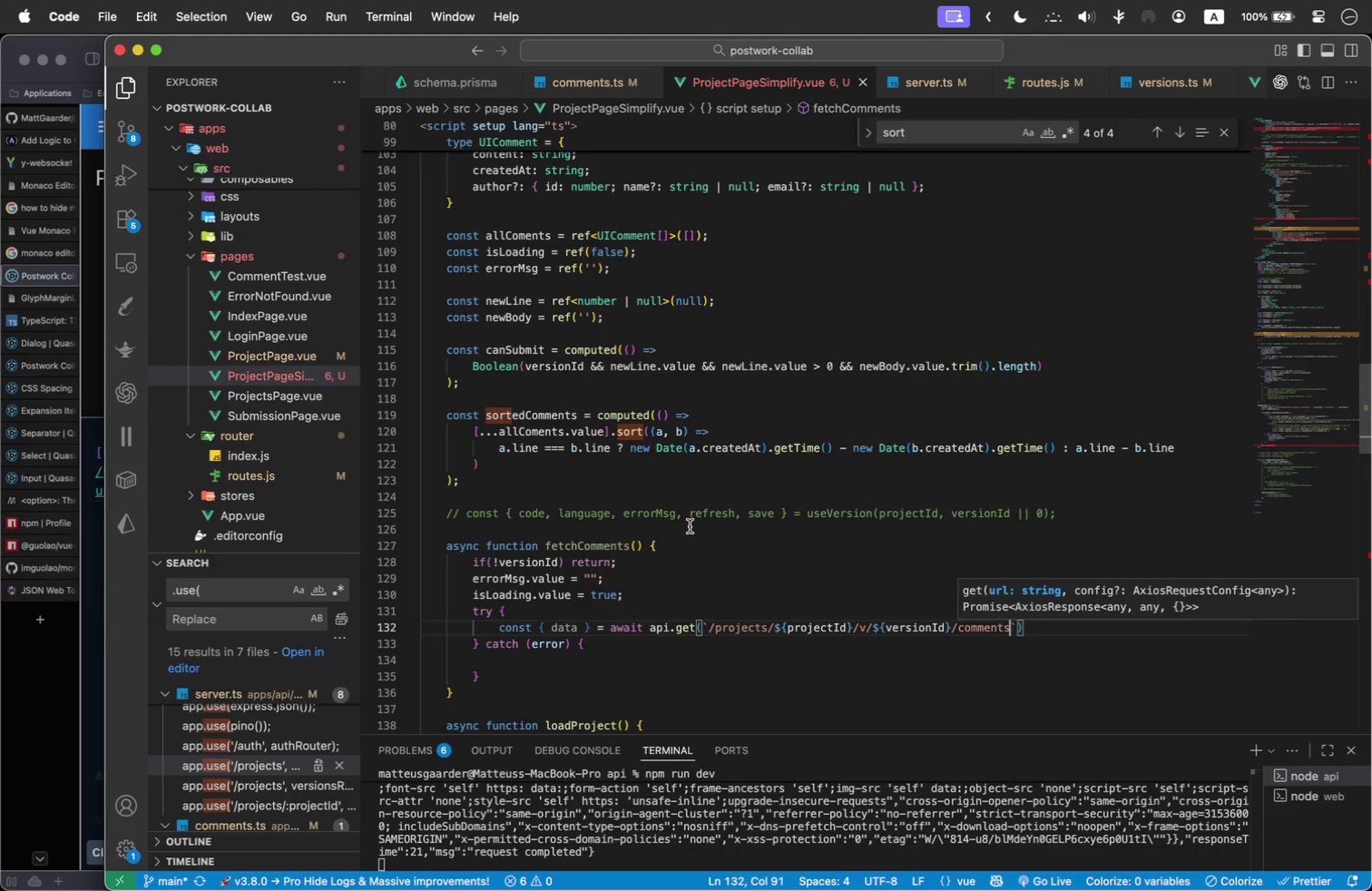 
wait(6.61)
 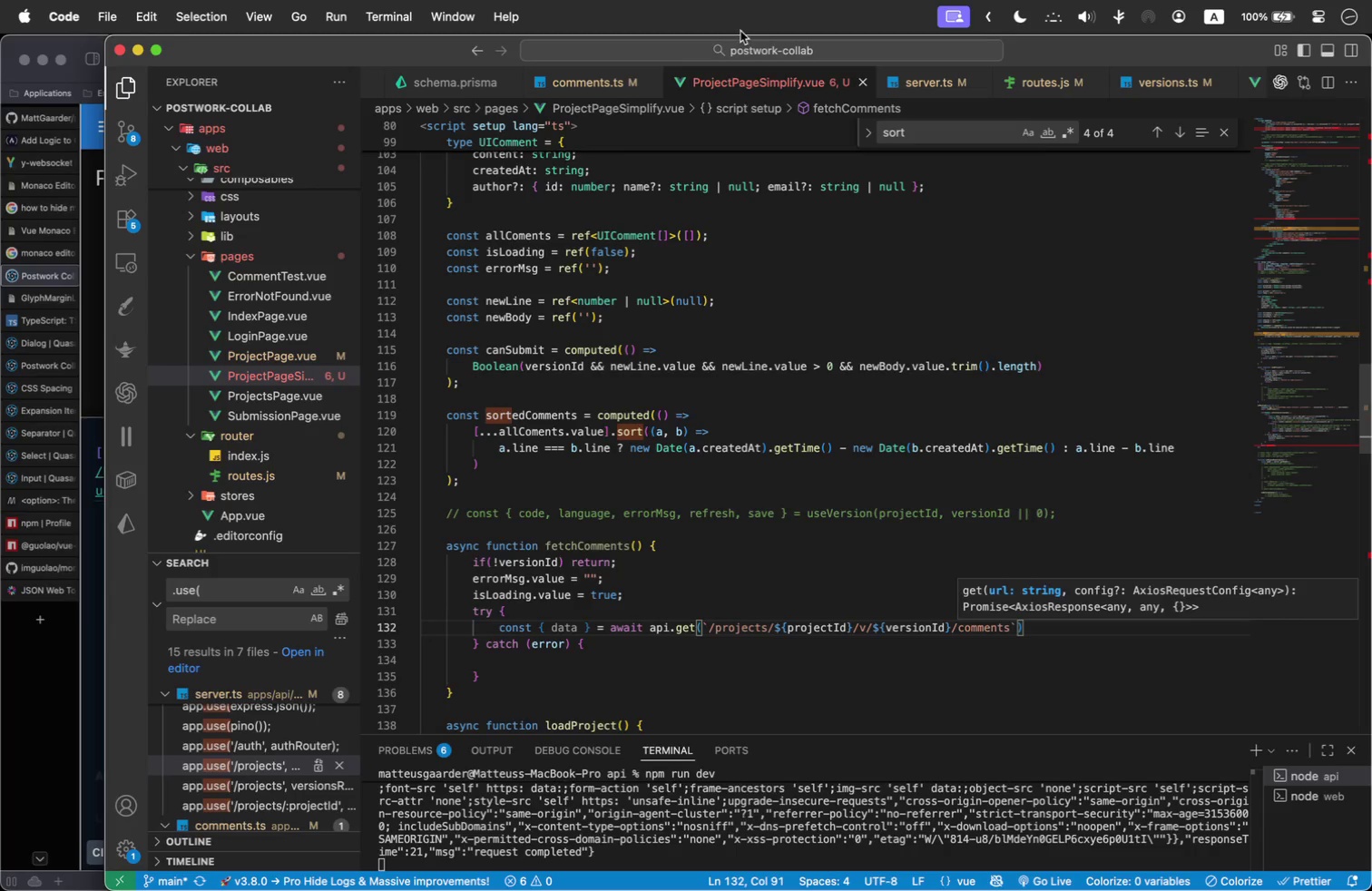 
left_click([1059, 632])
 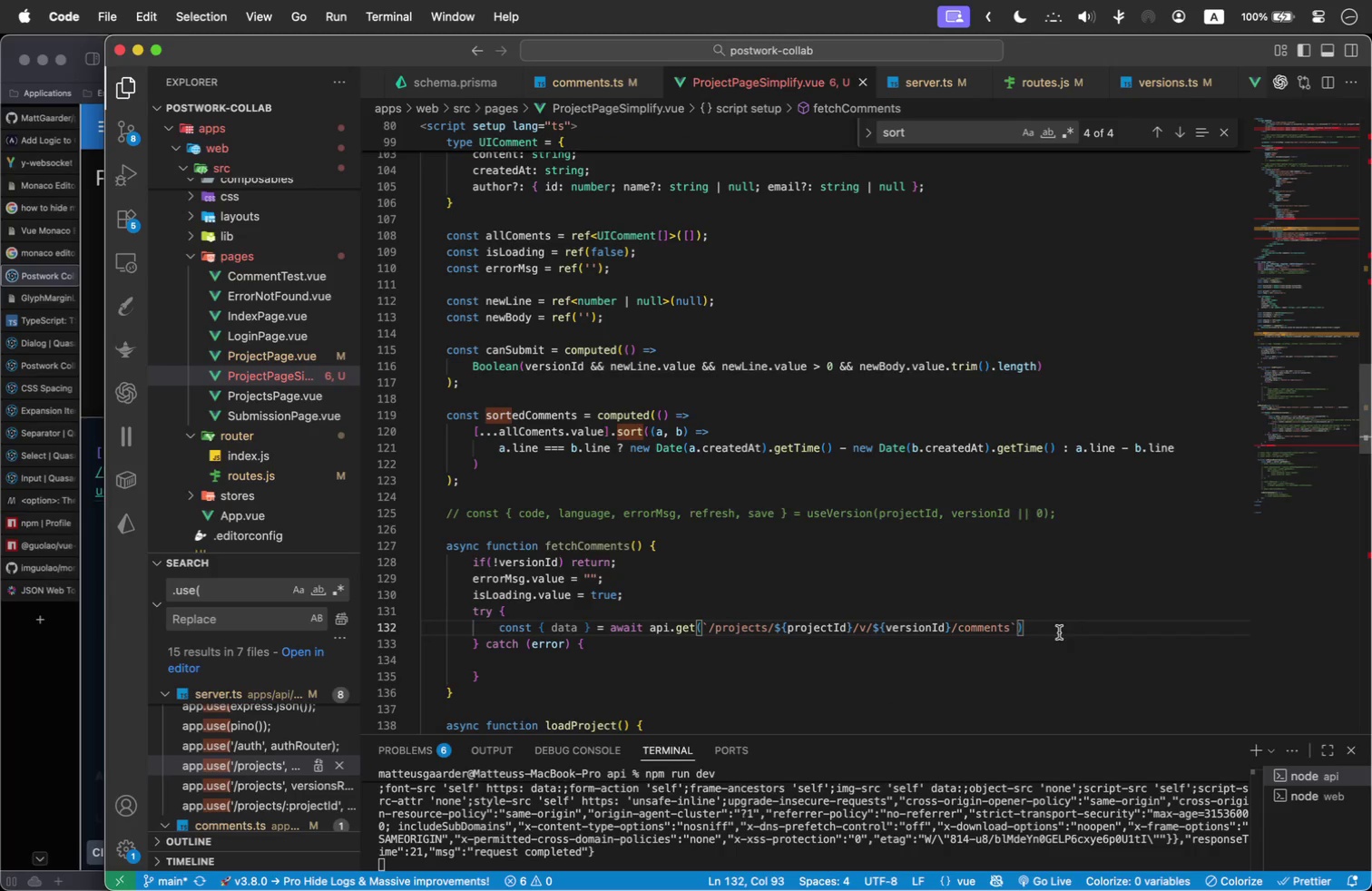 
key(Semicolon)
 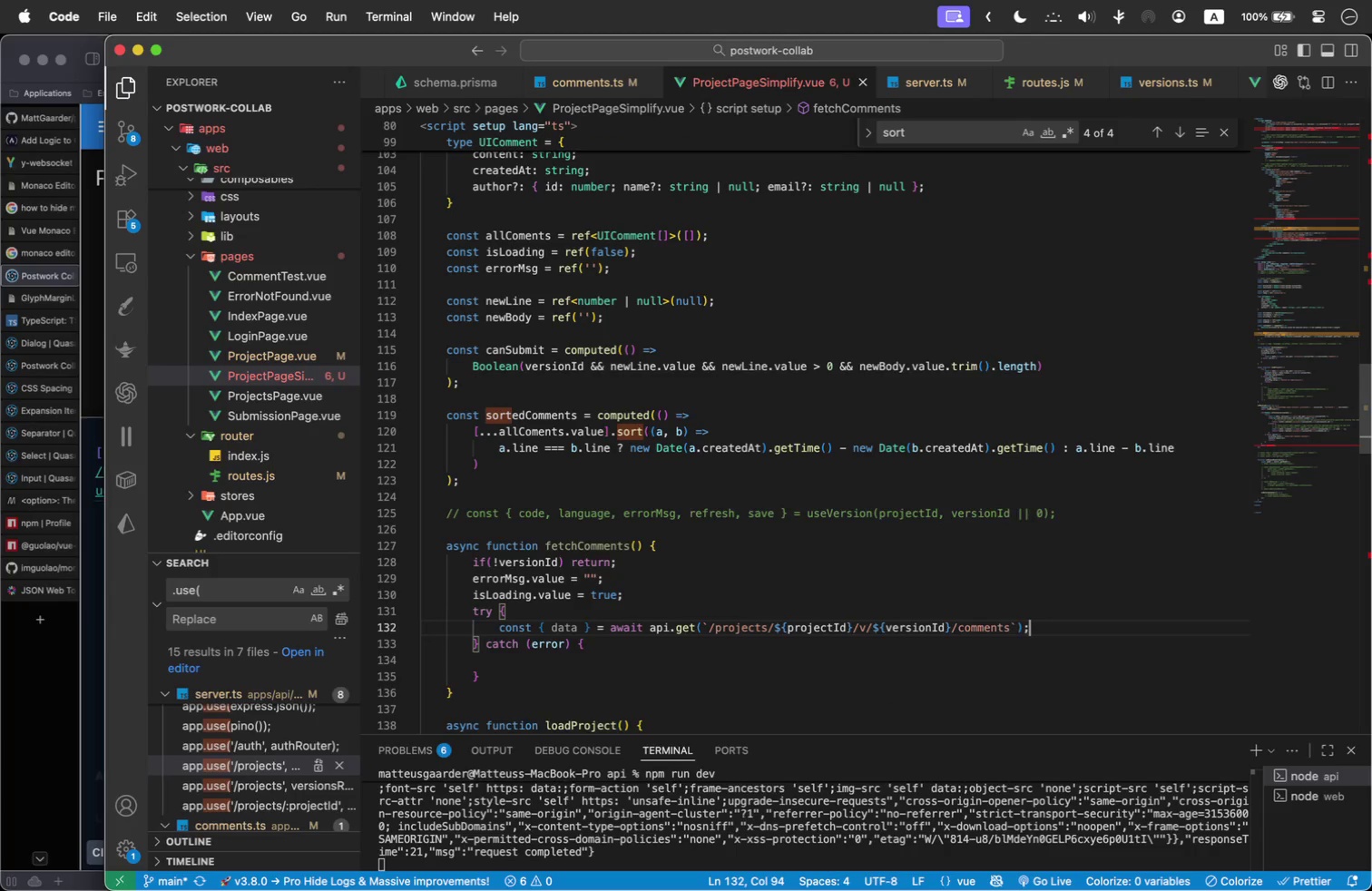 
key(Enter)
 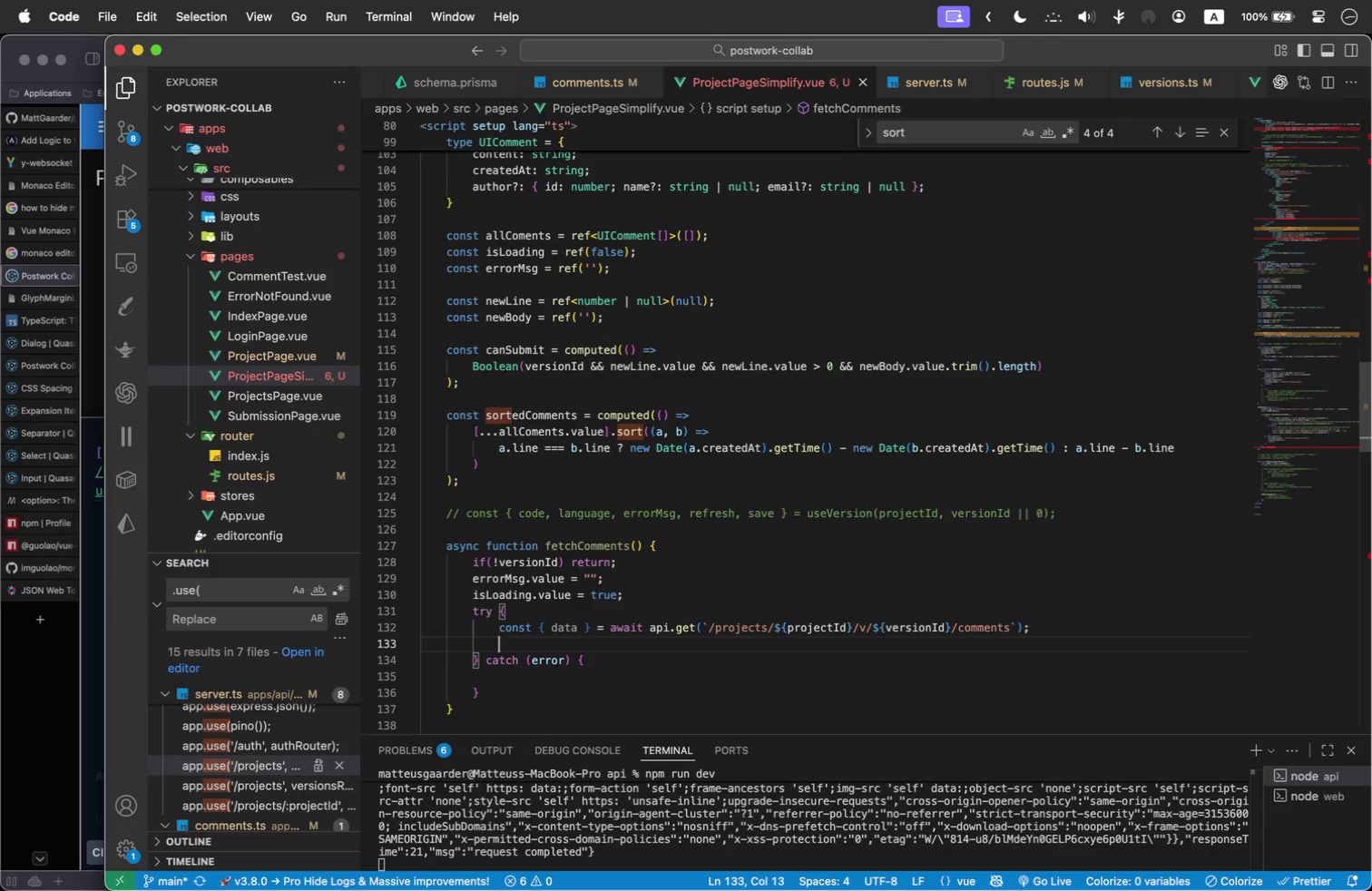 
type(all)
 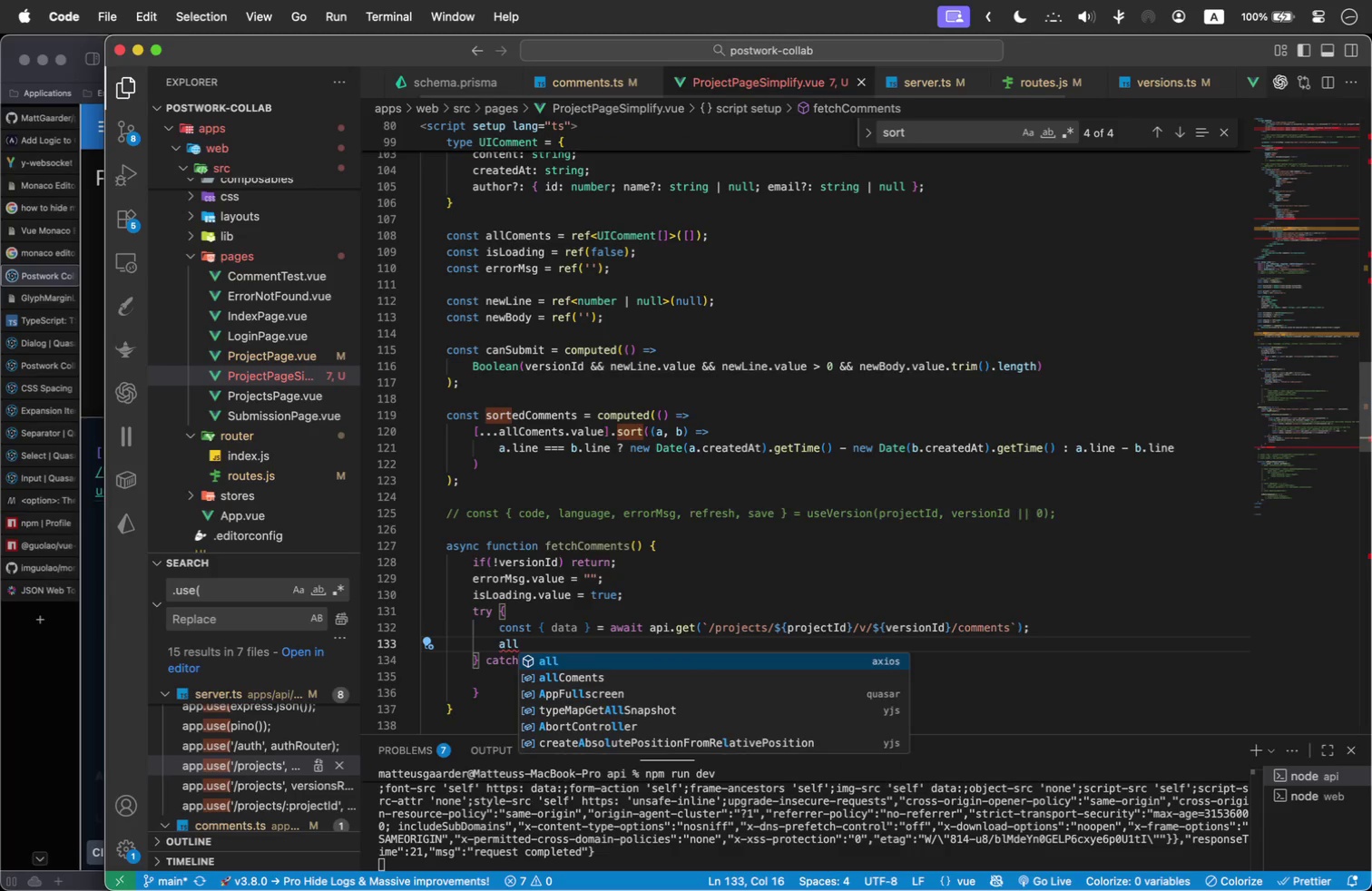 
key(ArrowDown)
 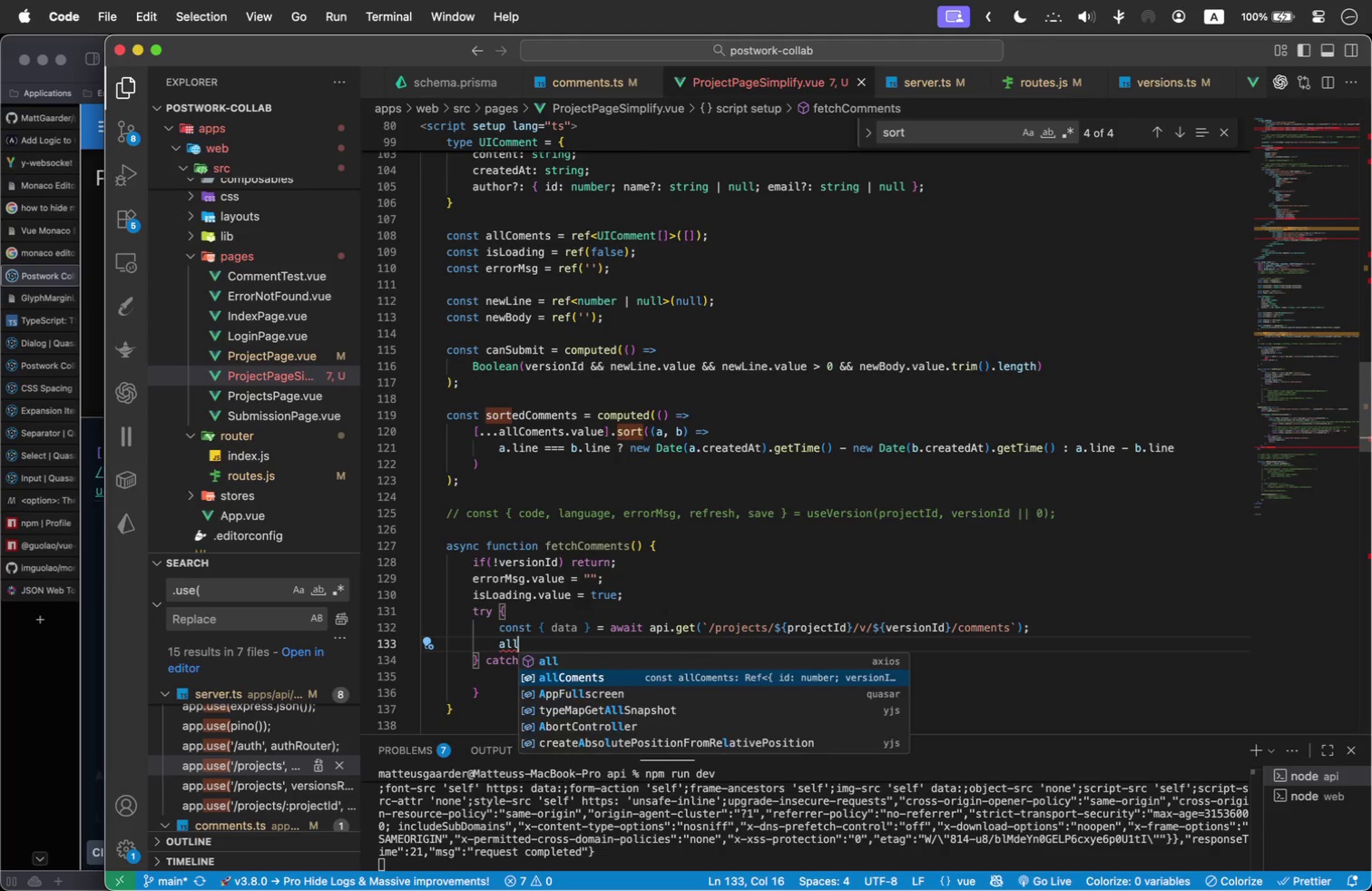 
key(Enter)
 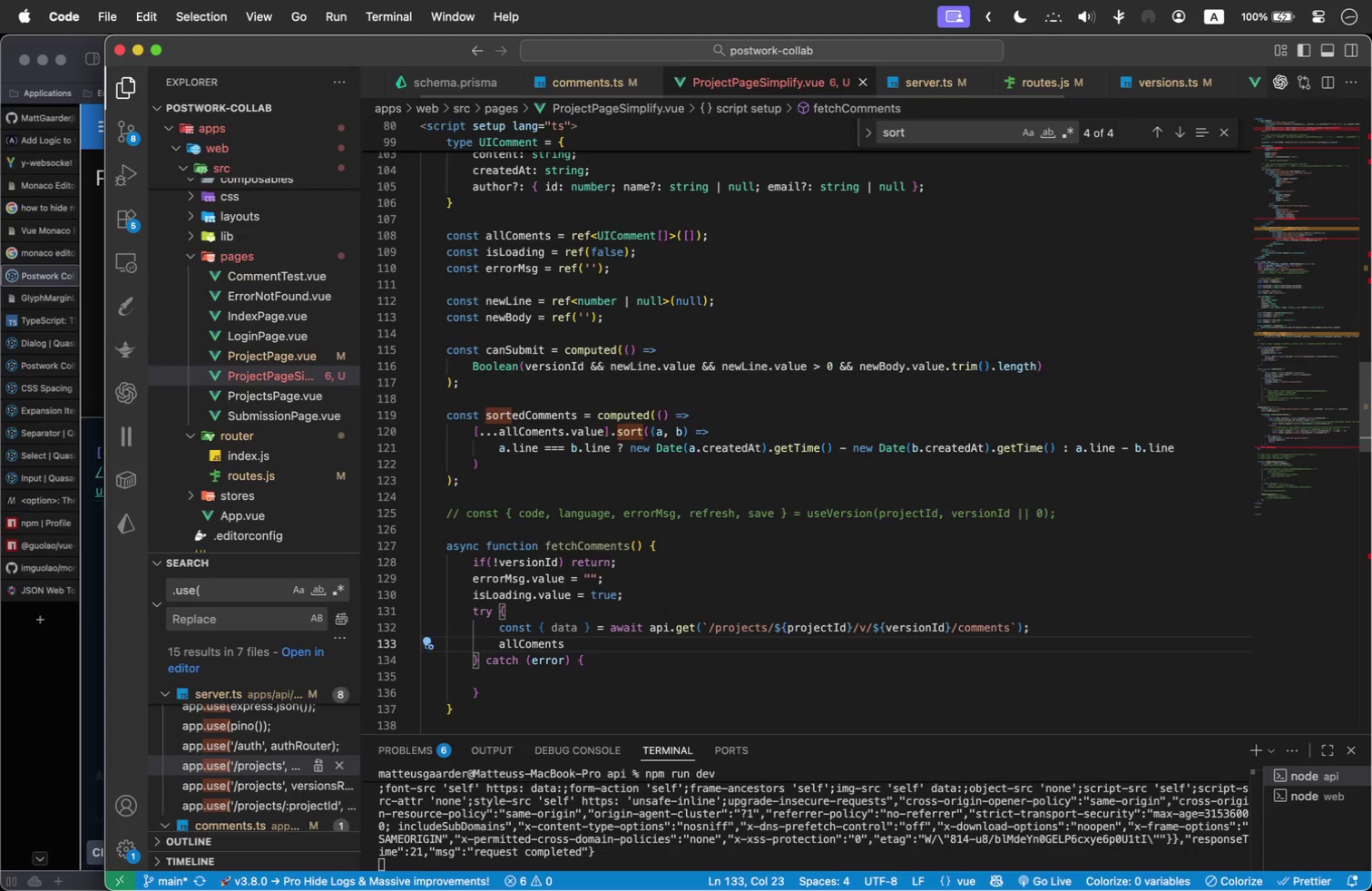 
type(.value = data;)
 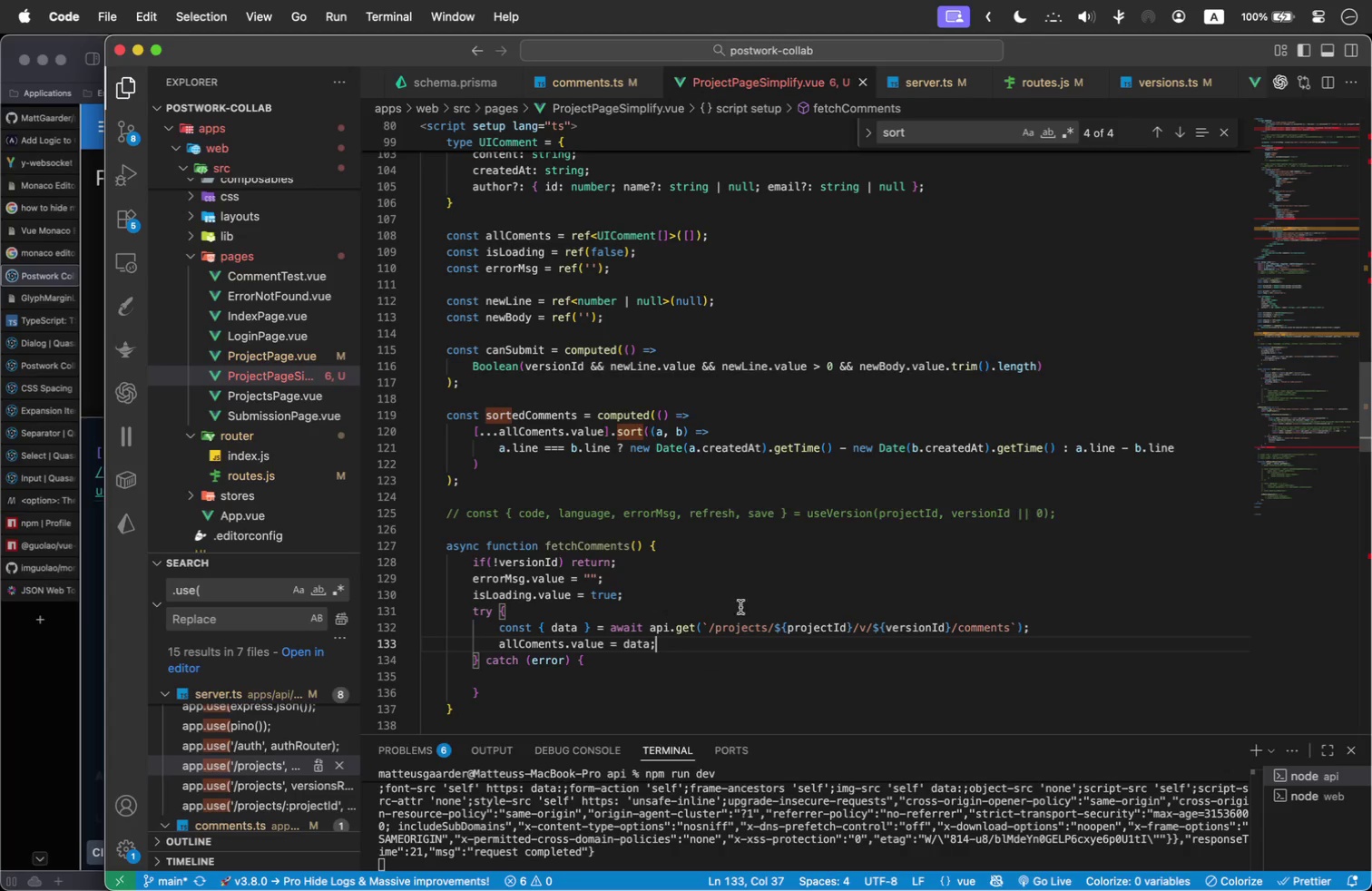 
left_click([591, 678])
 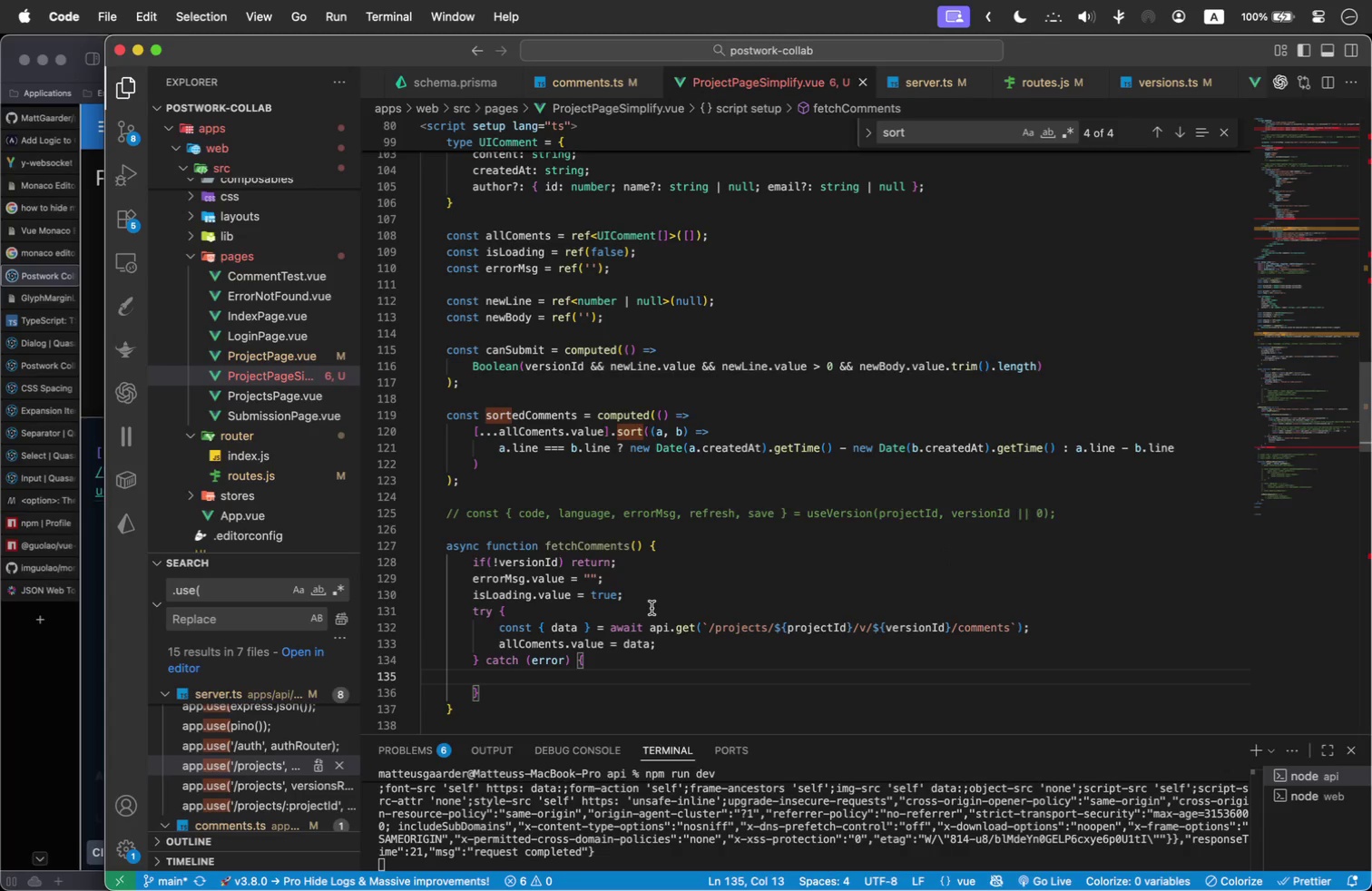 
type(er)
 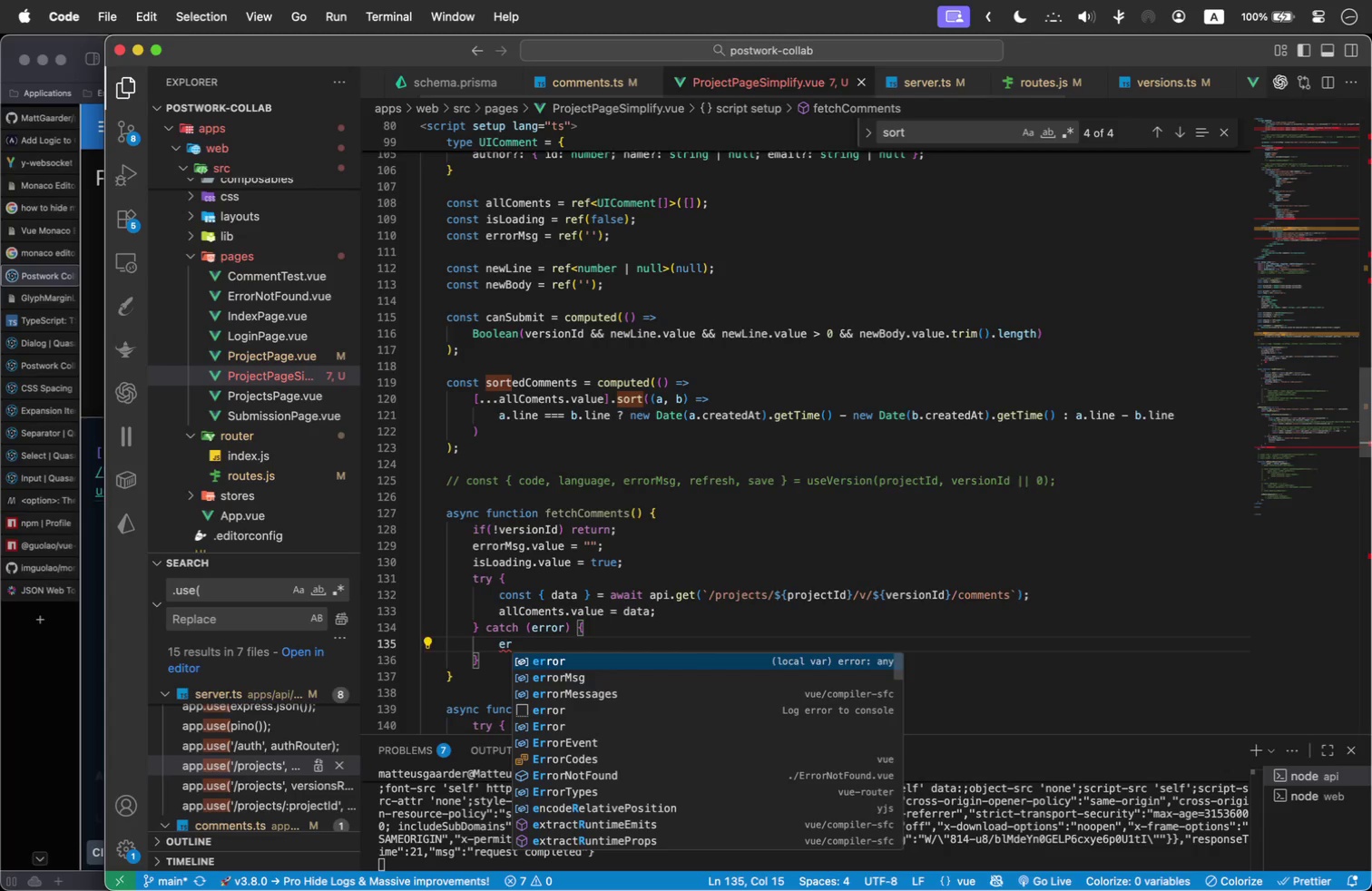 
key(ArrowDown)
 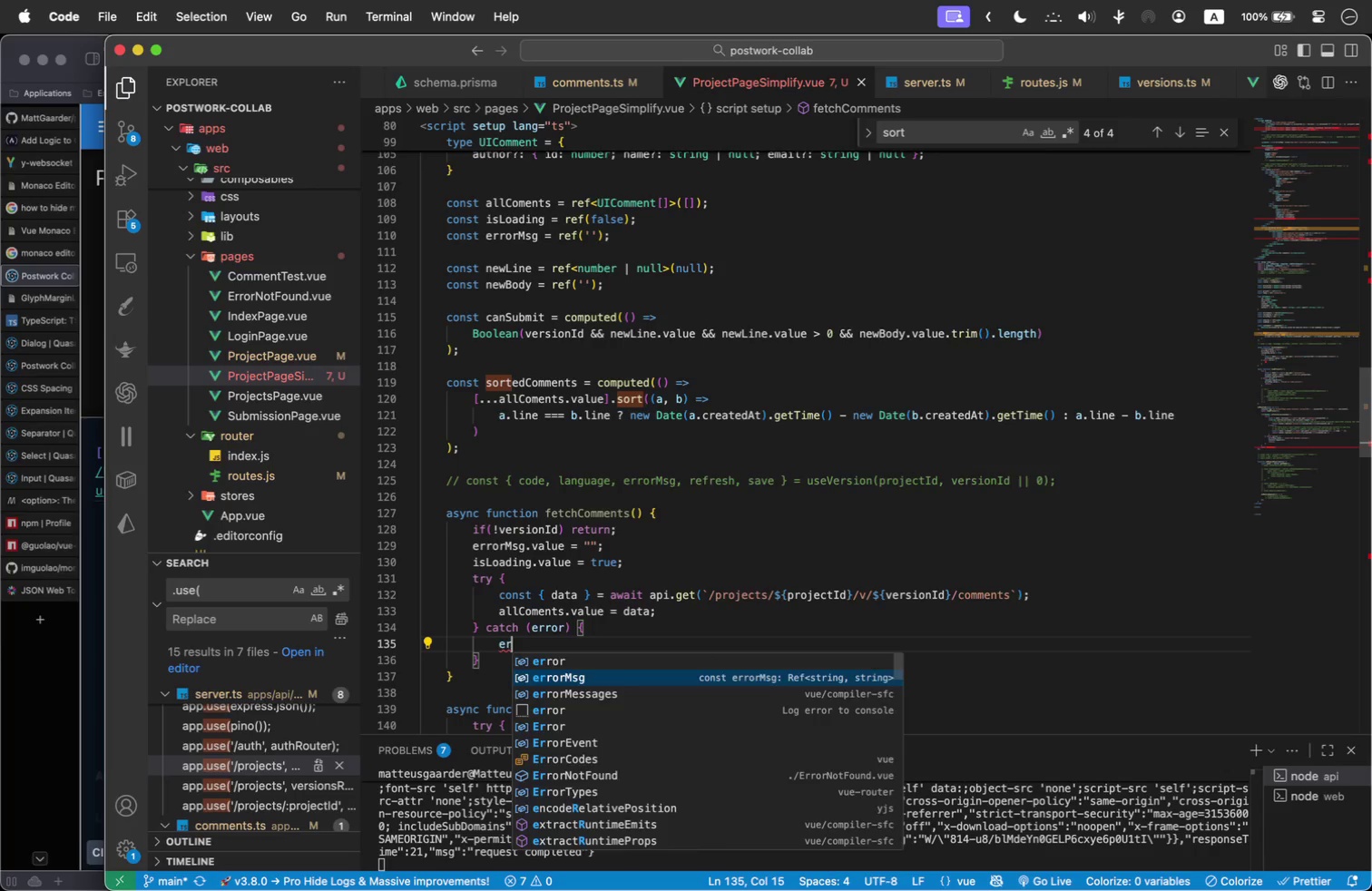 
key(Enter)
 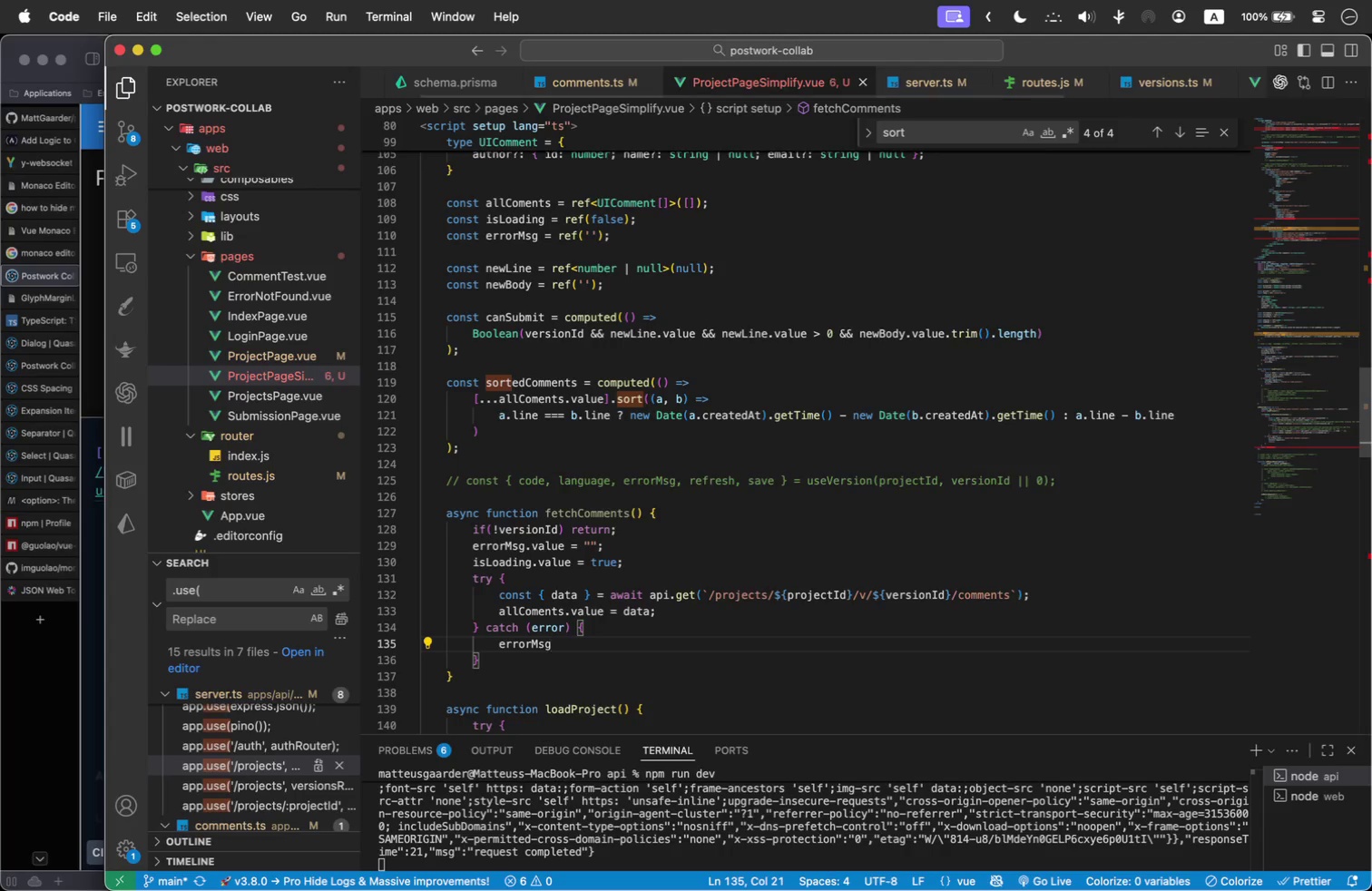 
type(.value = 'failed to fetch)
 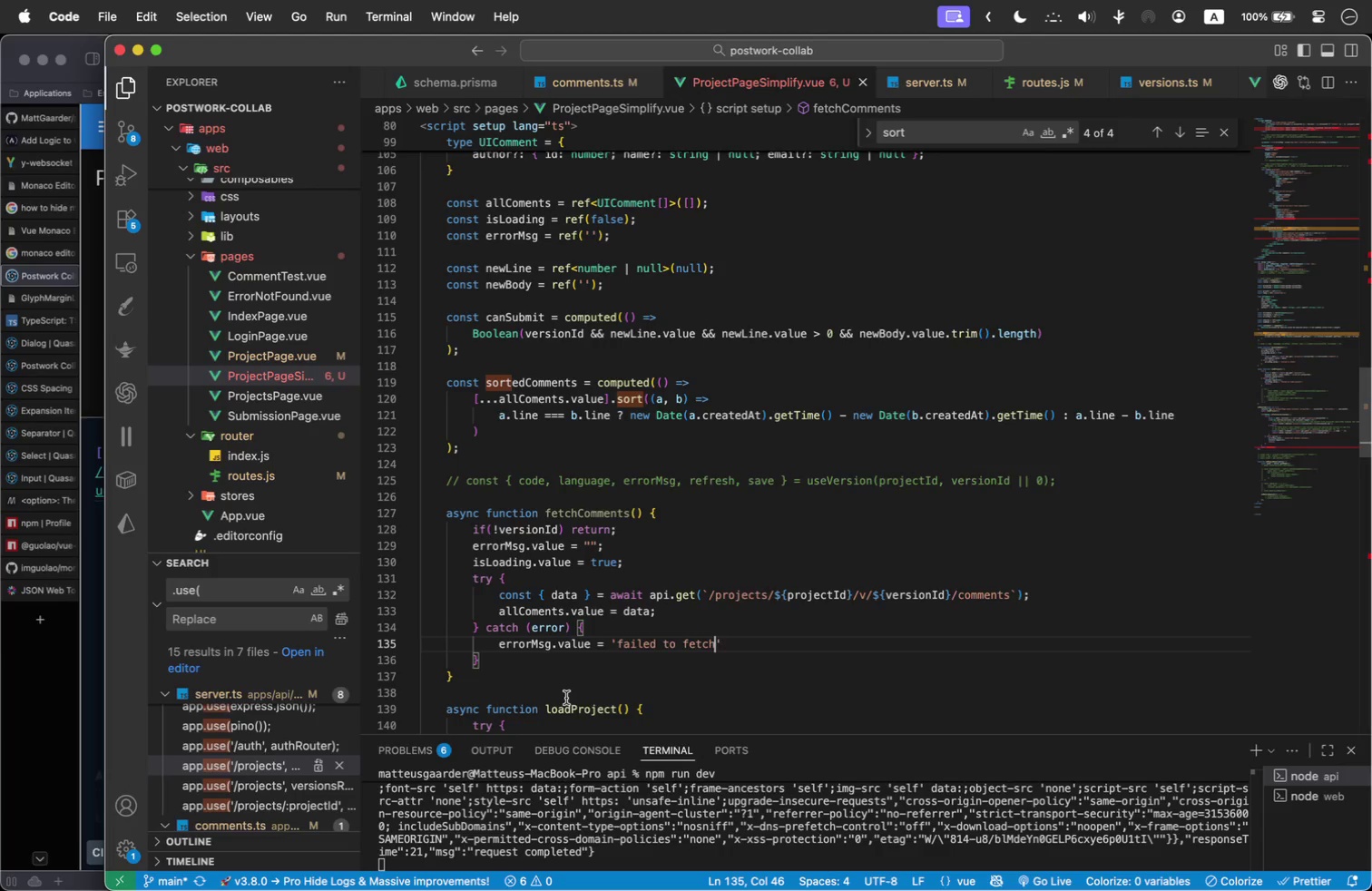 
left_click([547, 656])
 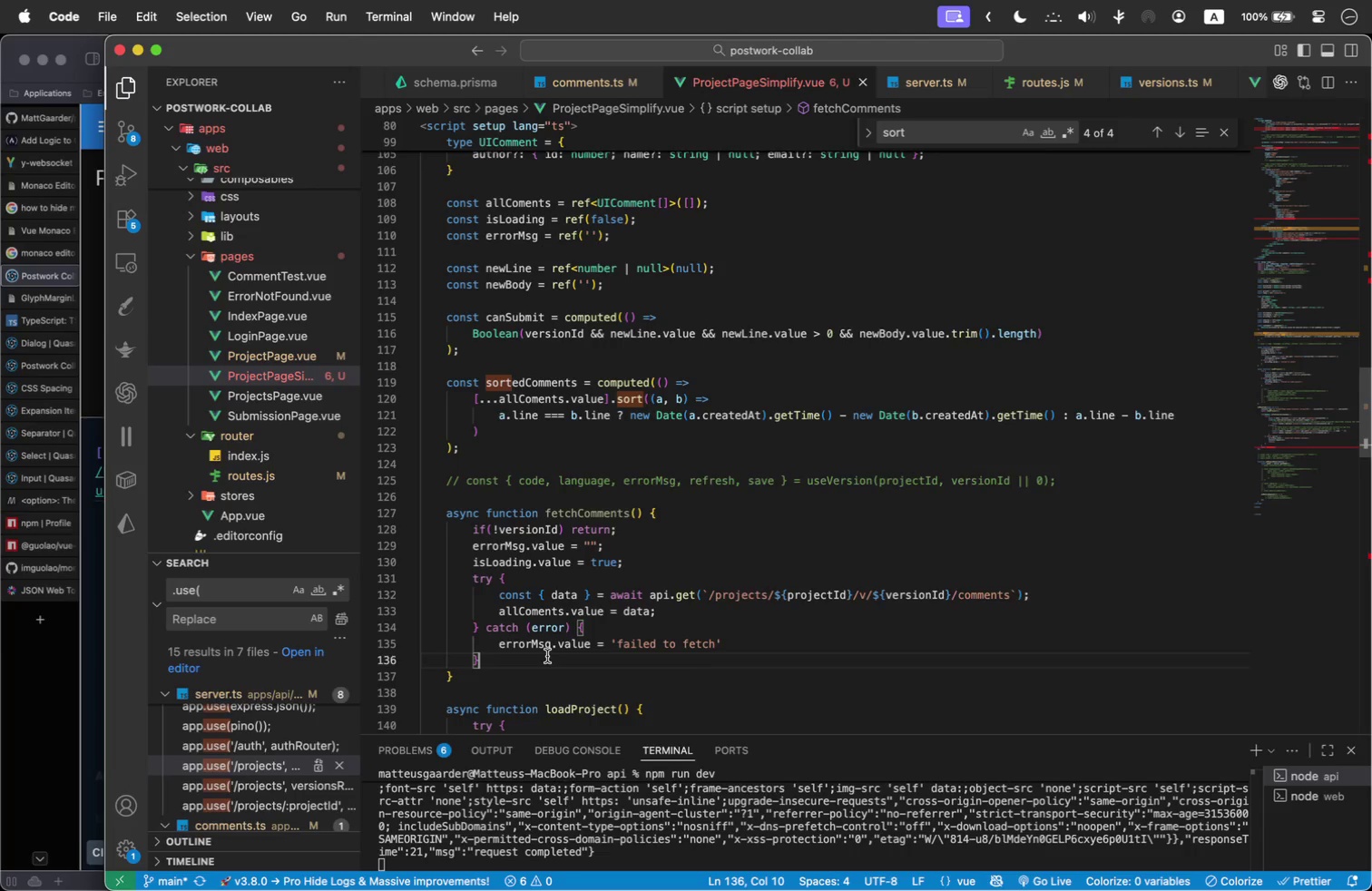 
type( final)
 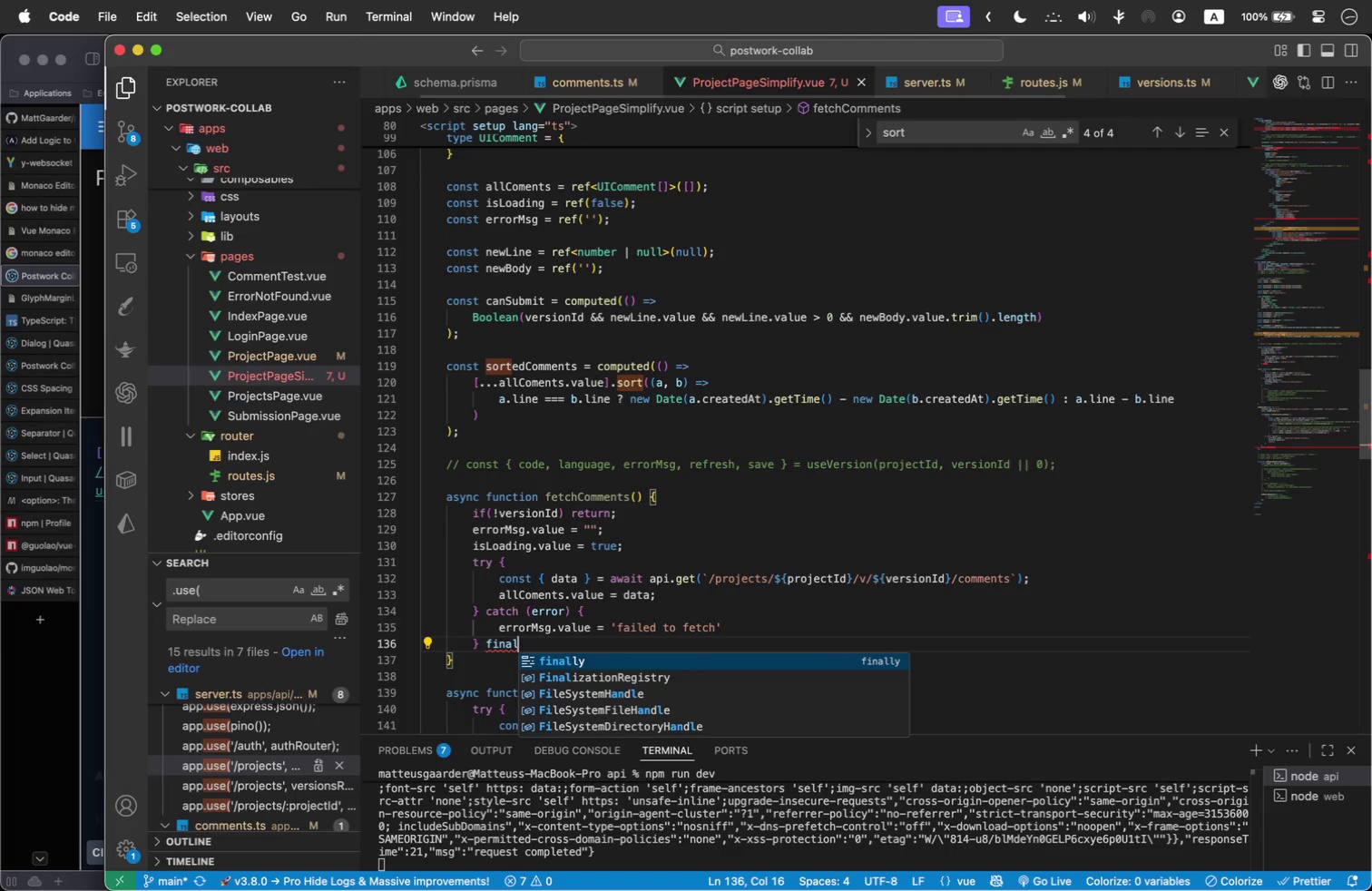 
key(Enter)
 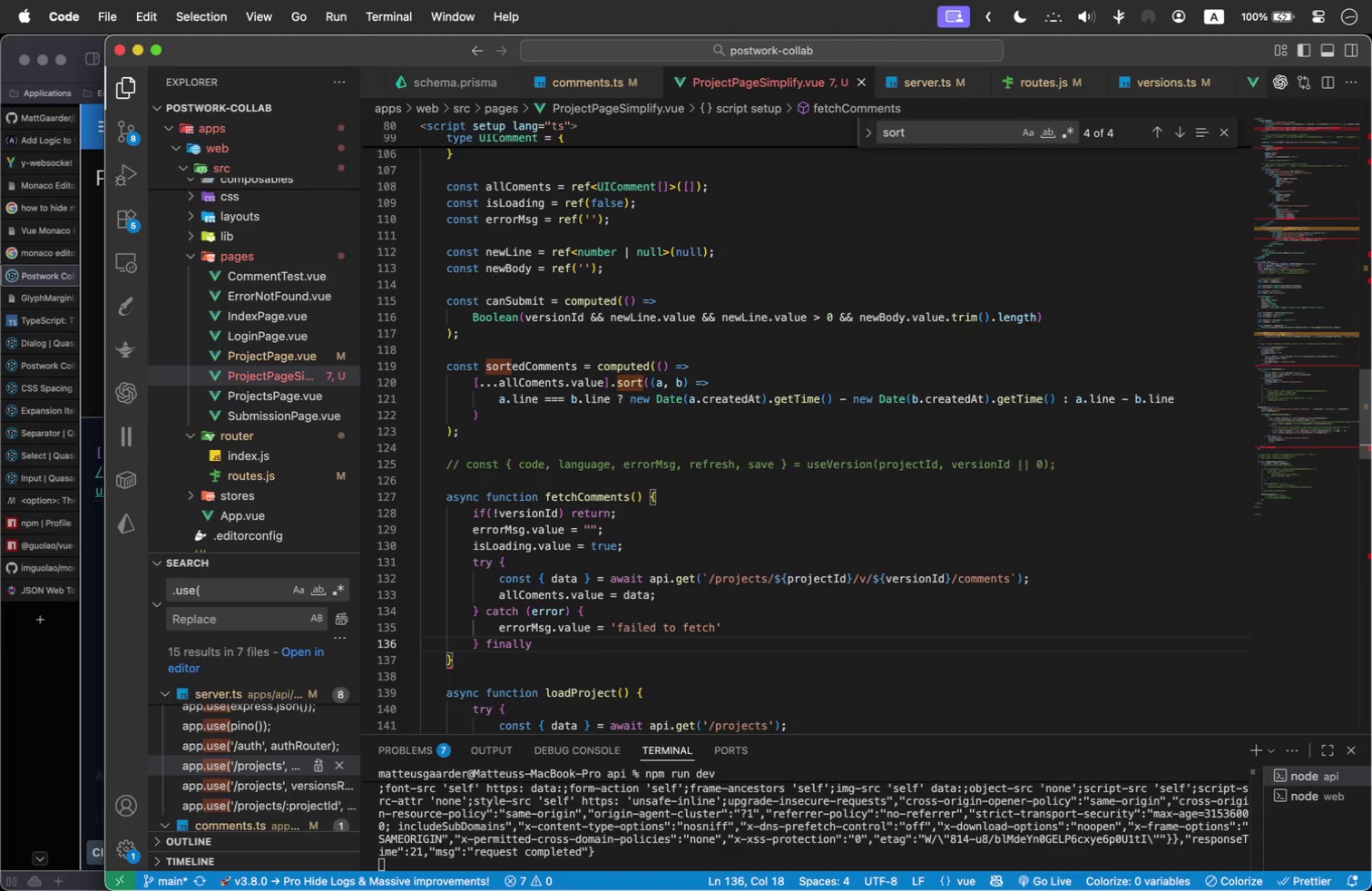 
key(Space)
 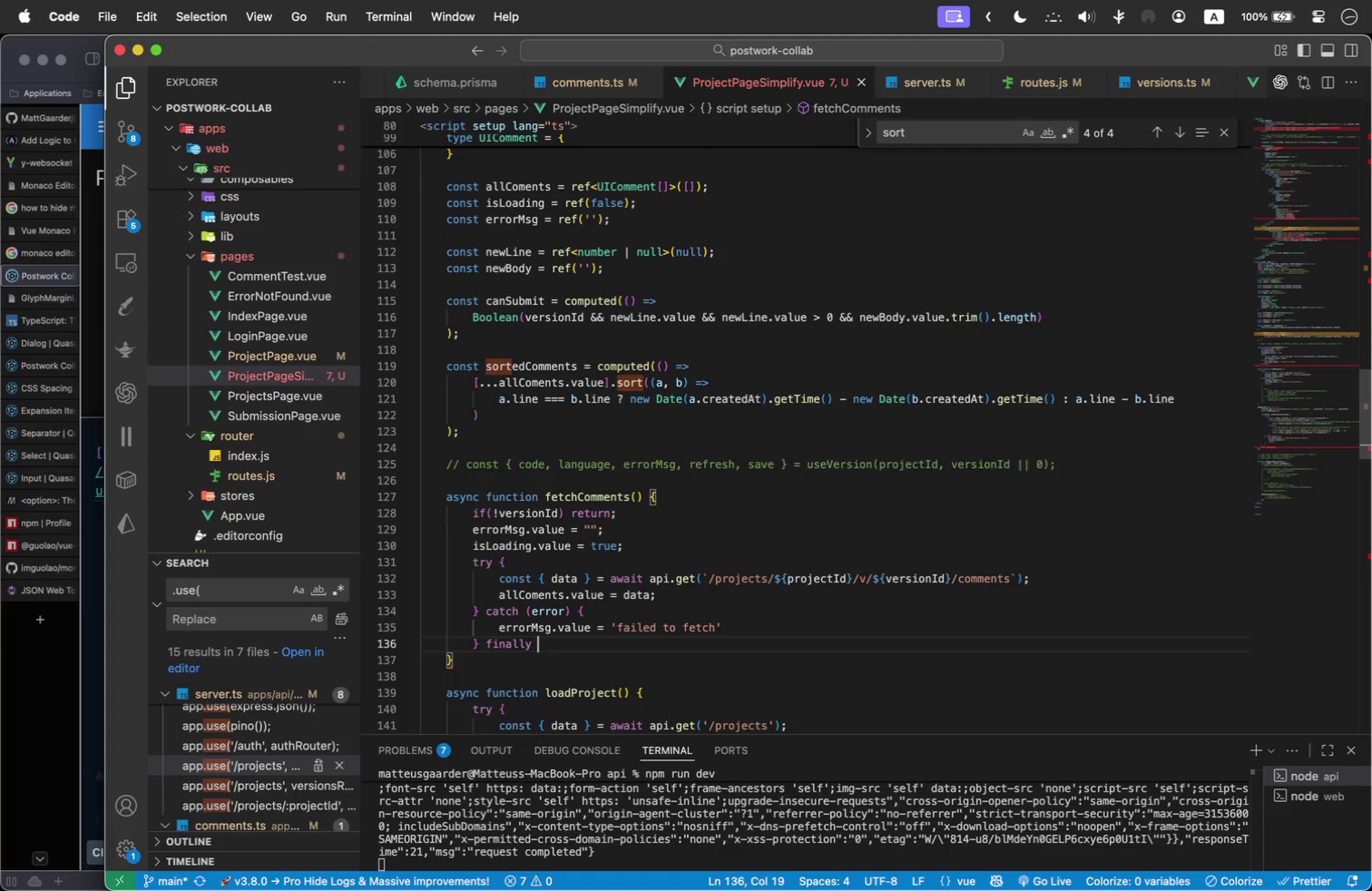 
key(Shift+BracketLeft)
 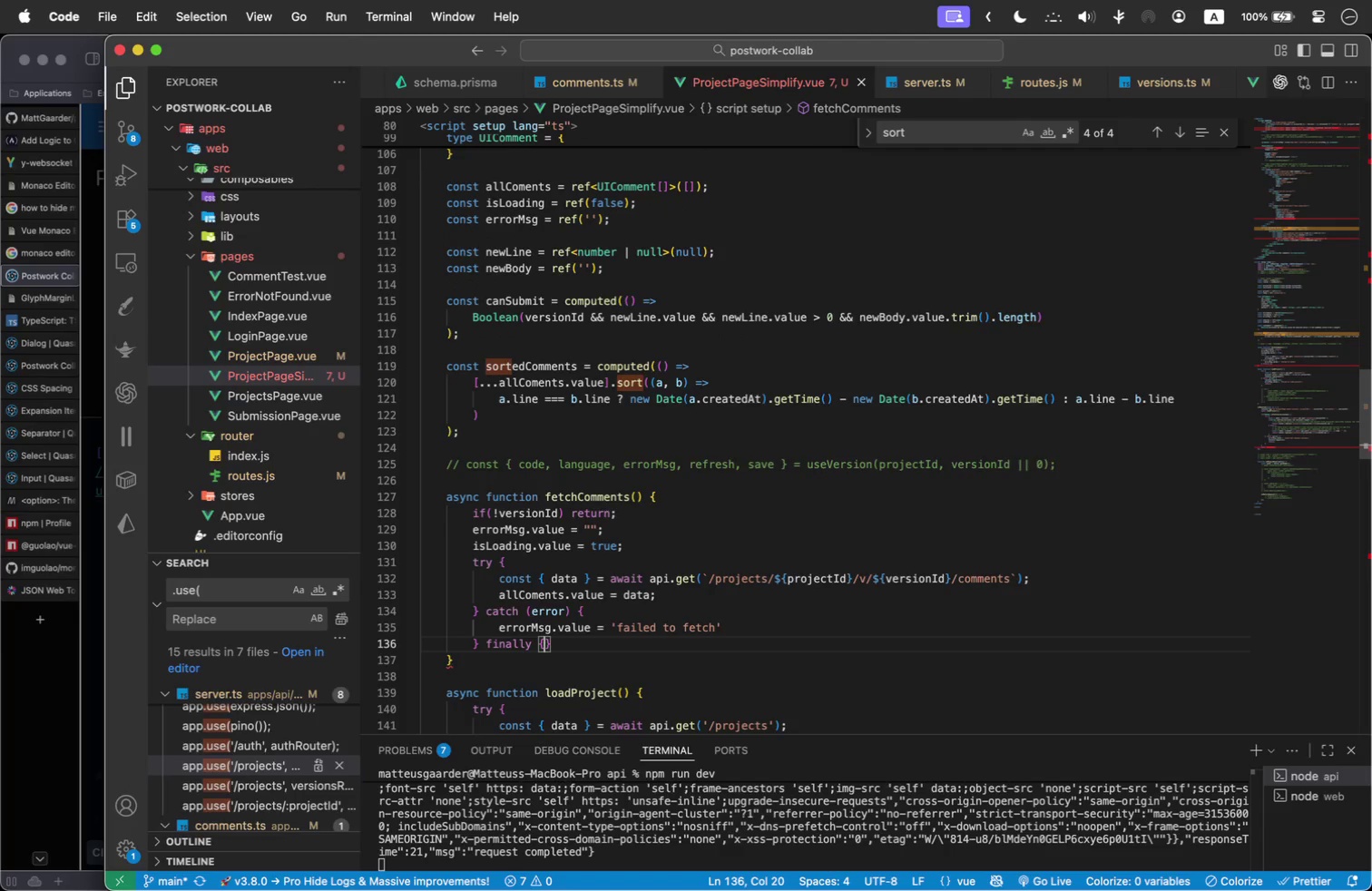 
key(Enter)
 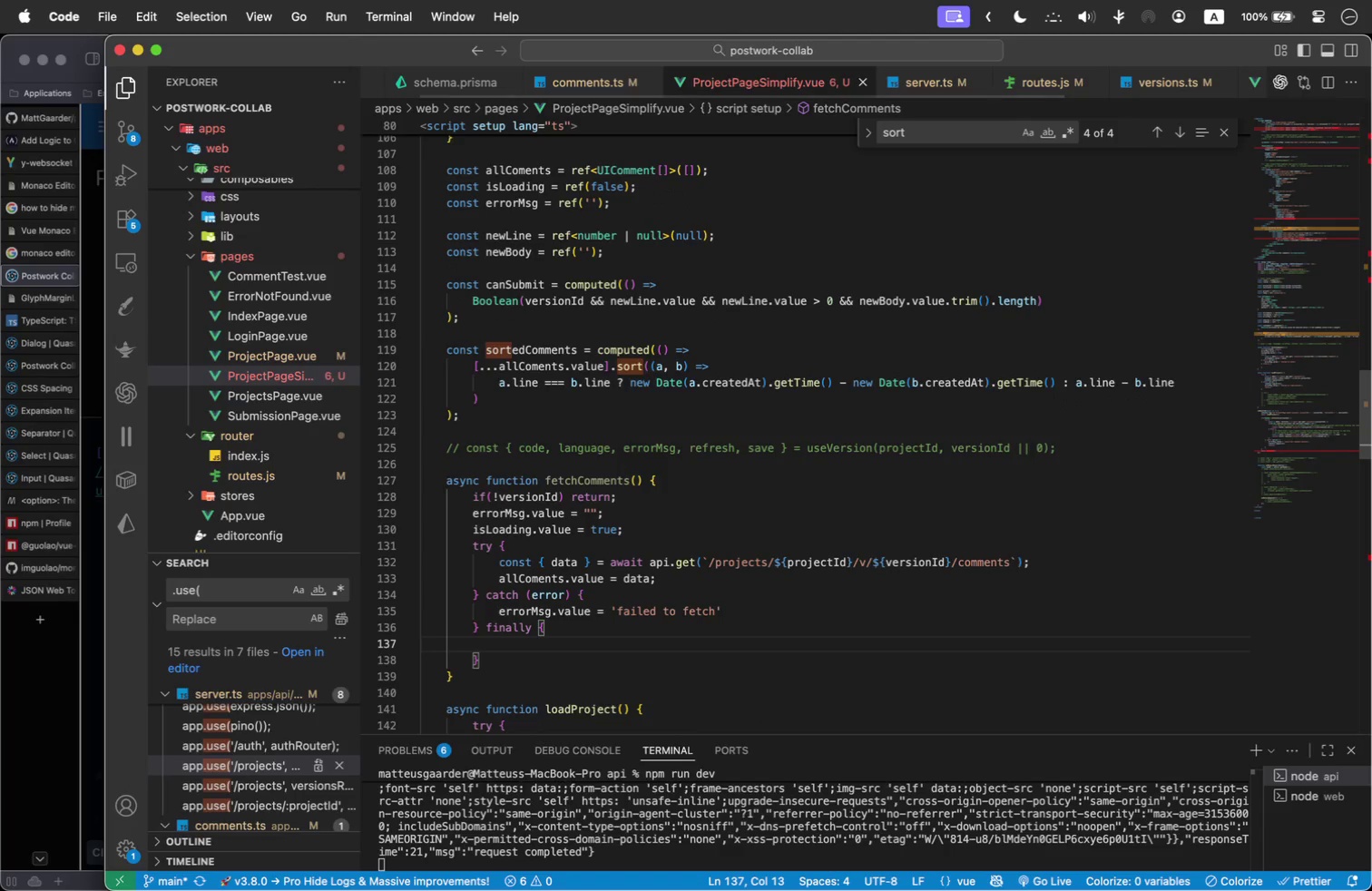 
type(isLo)
 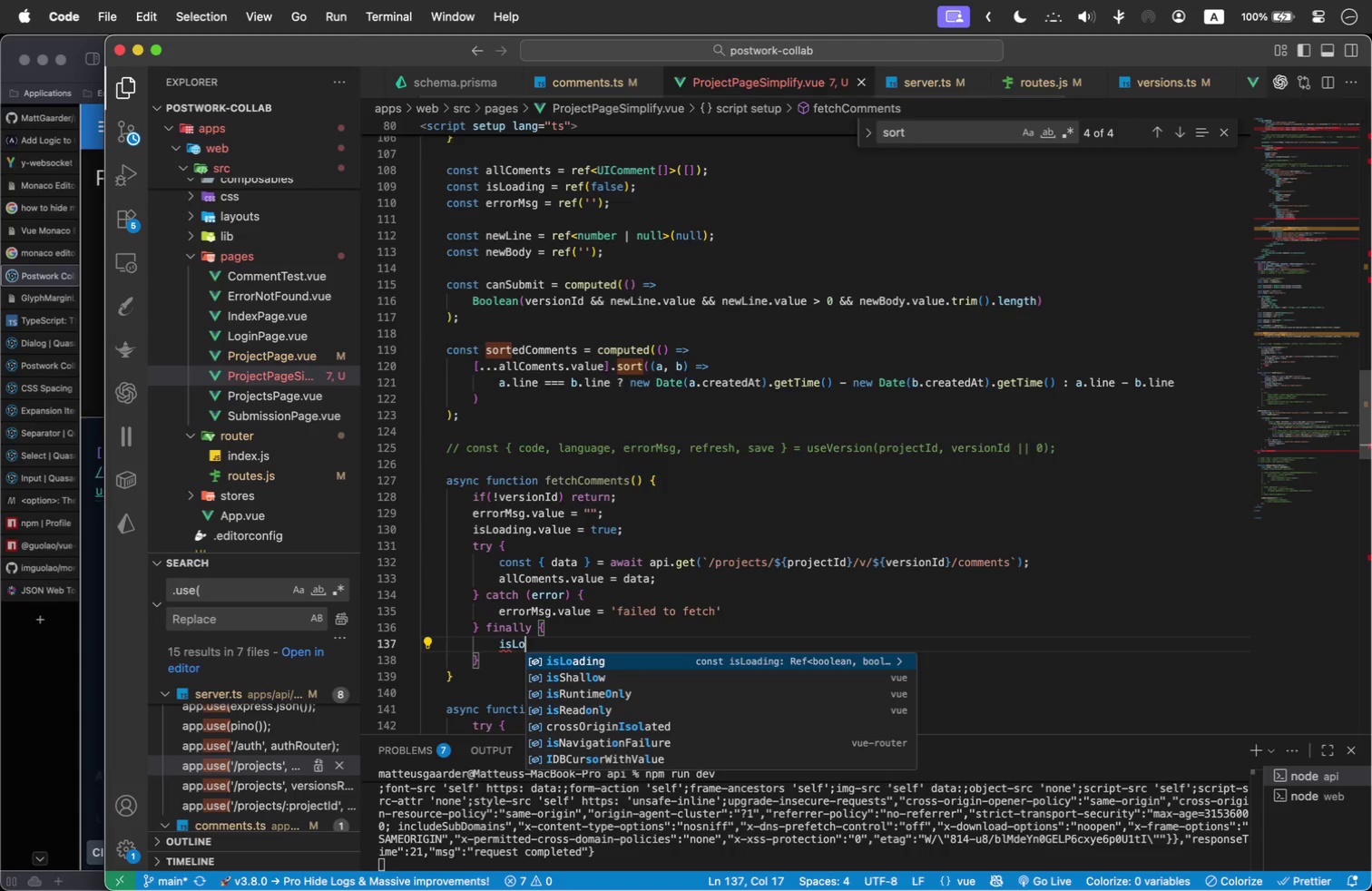 
key(Enter)
 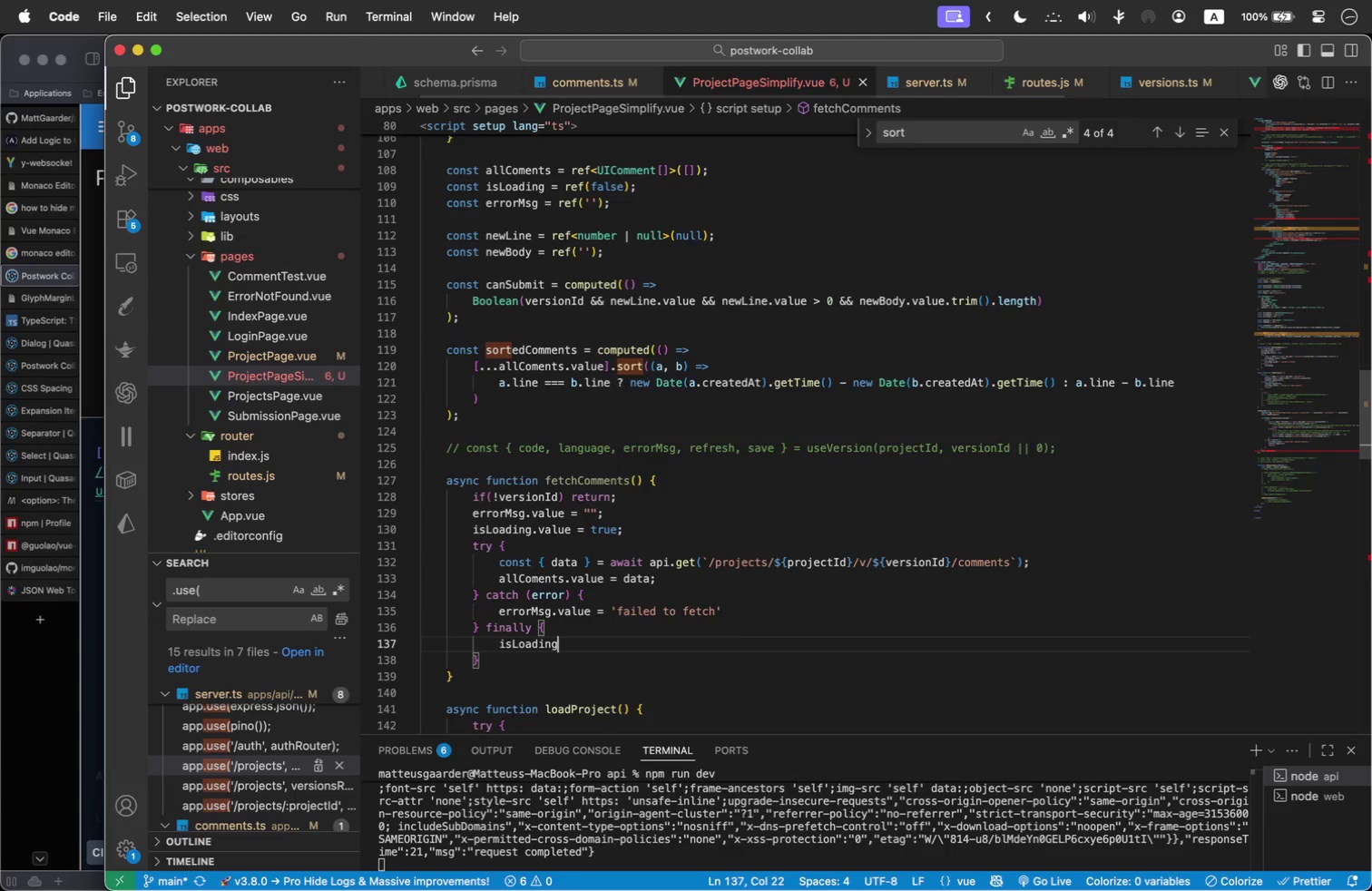 
type(.value = false)
 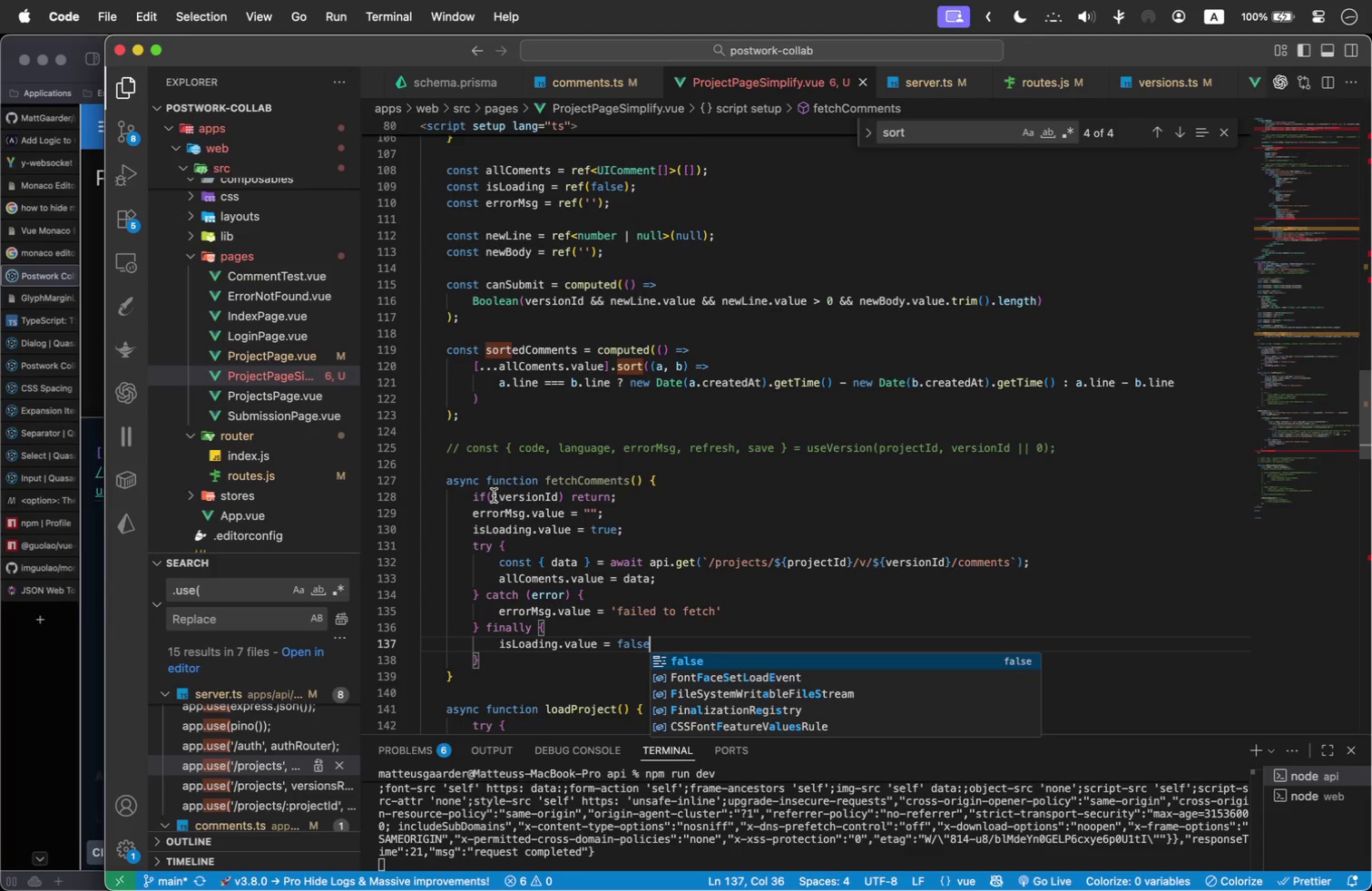 
left_click([531, 520])
 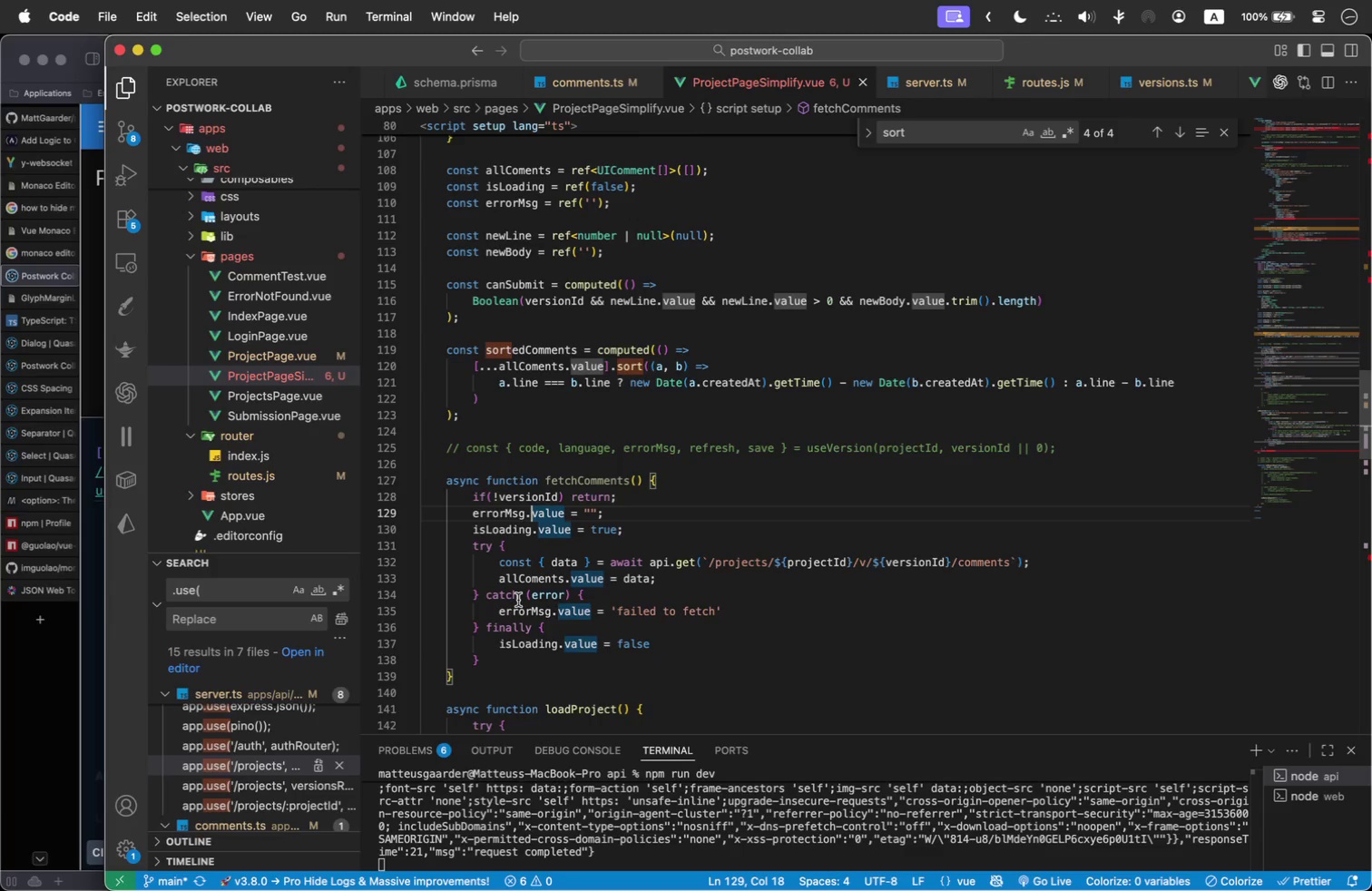 
scroll: coordinate [518, 600], scroll_direction: down, amount: 1.0
 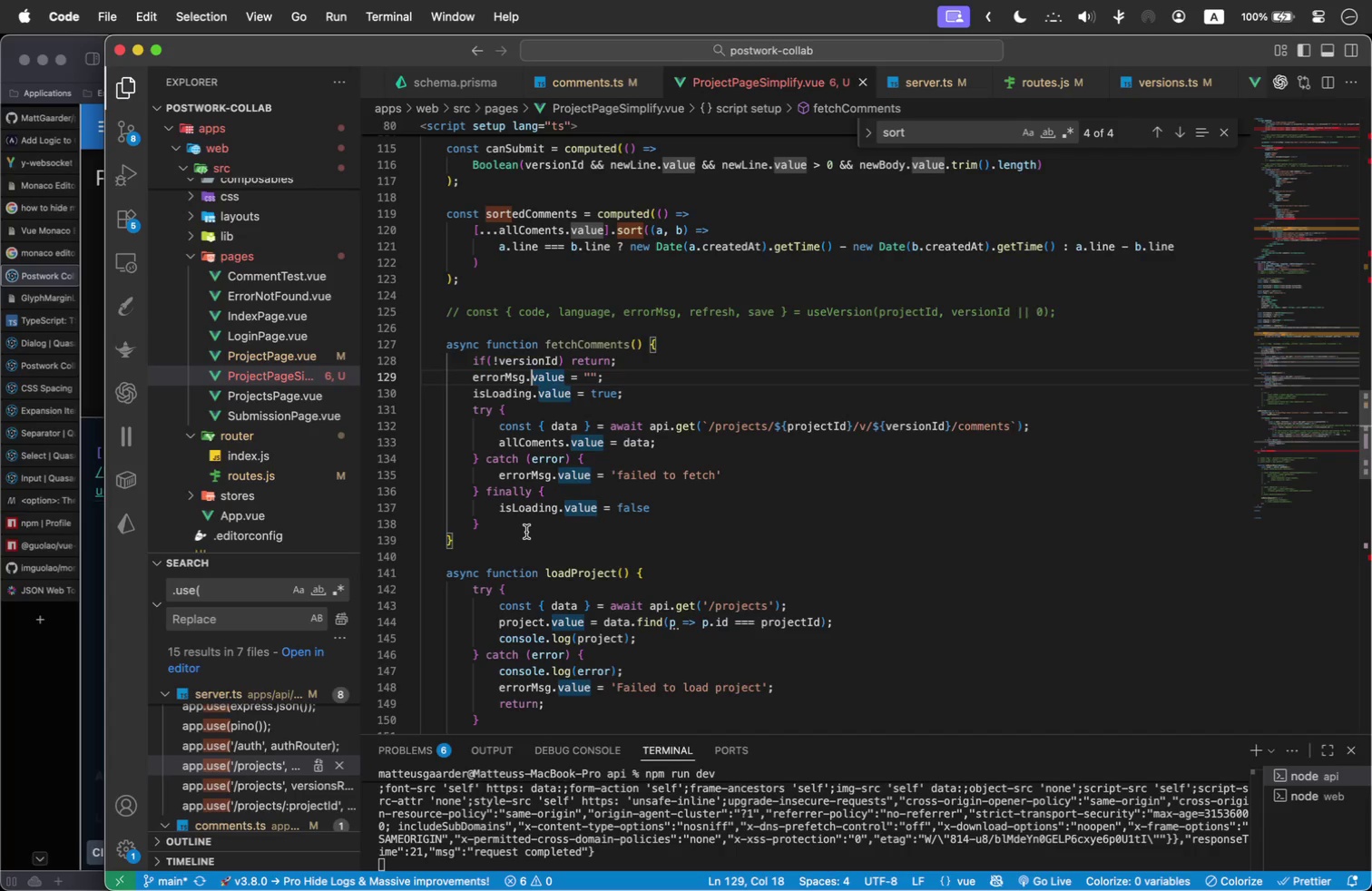 
wait(10.33)
 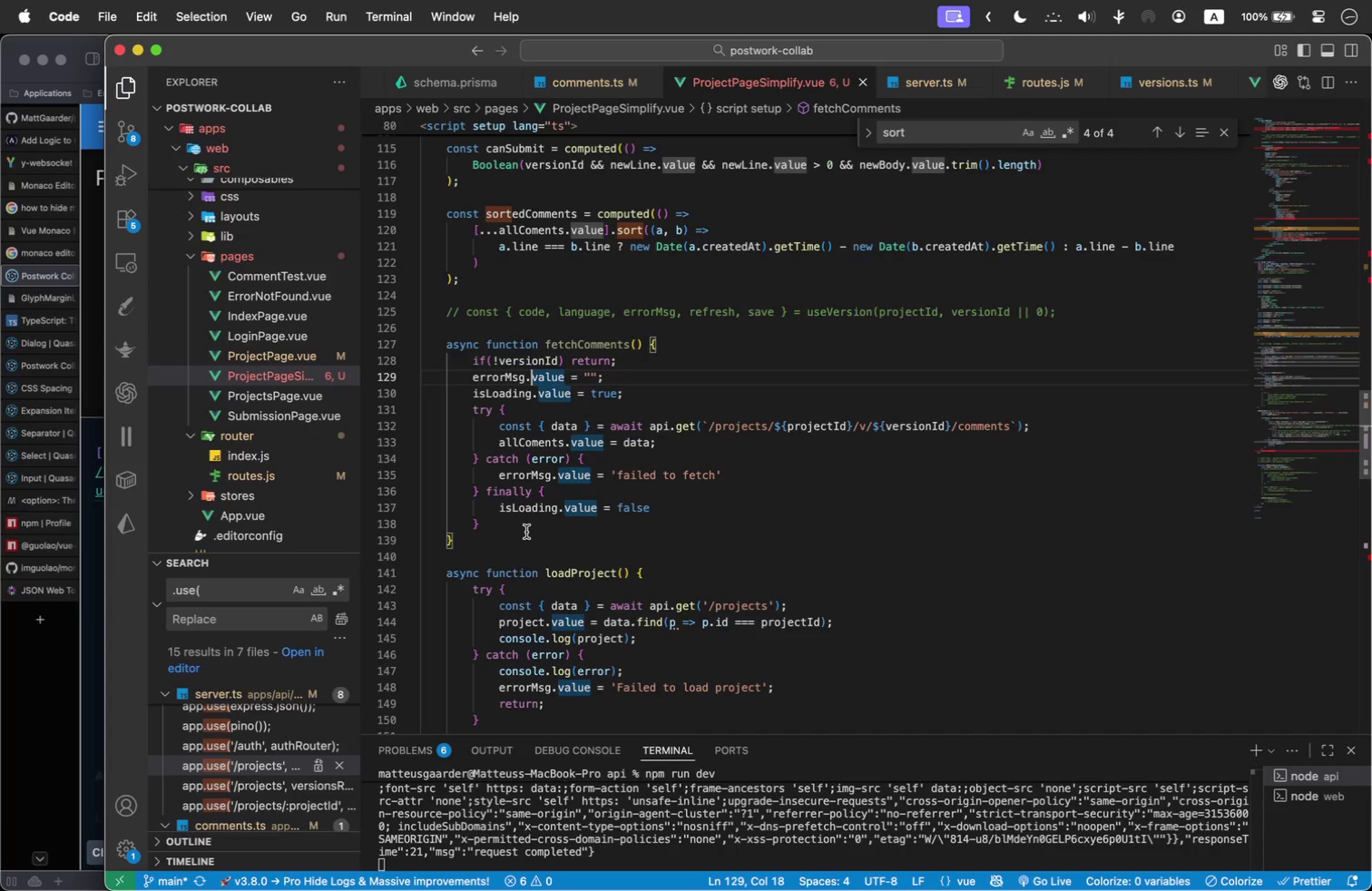 
left_click([46, 653])
 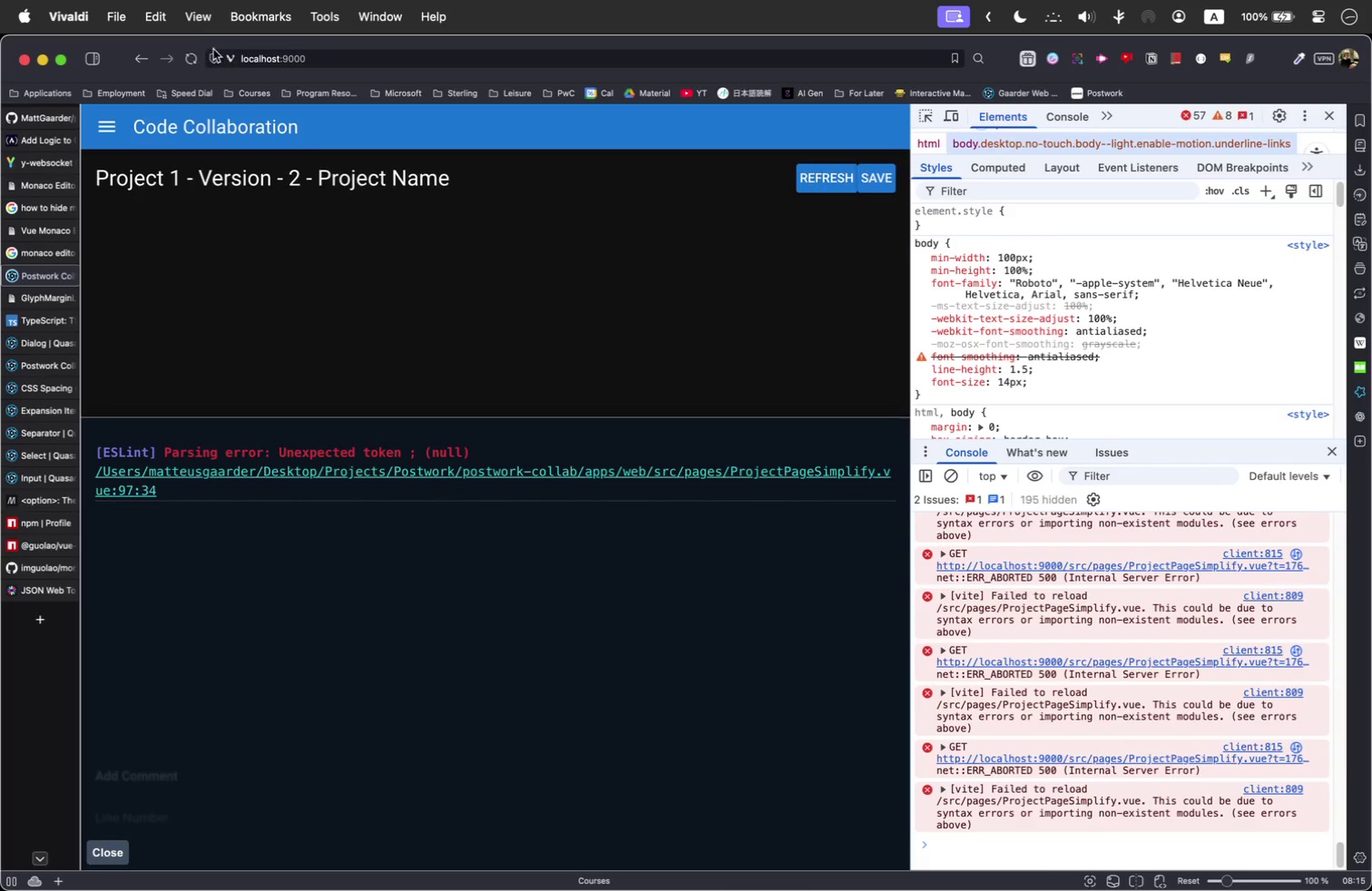 
left_click([188, 61])
 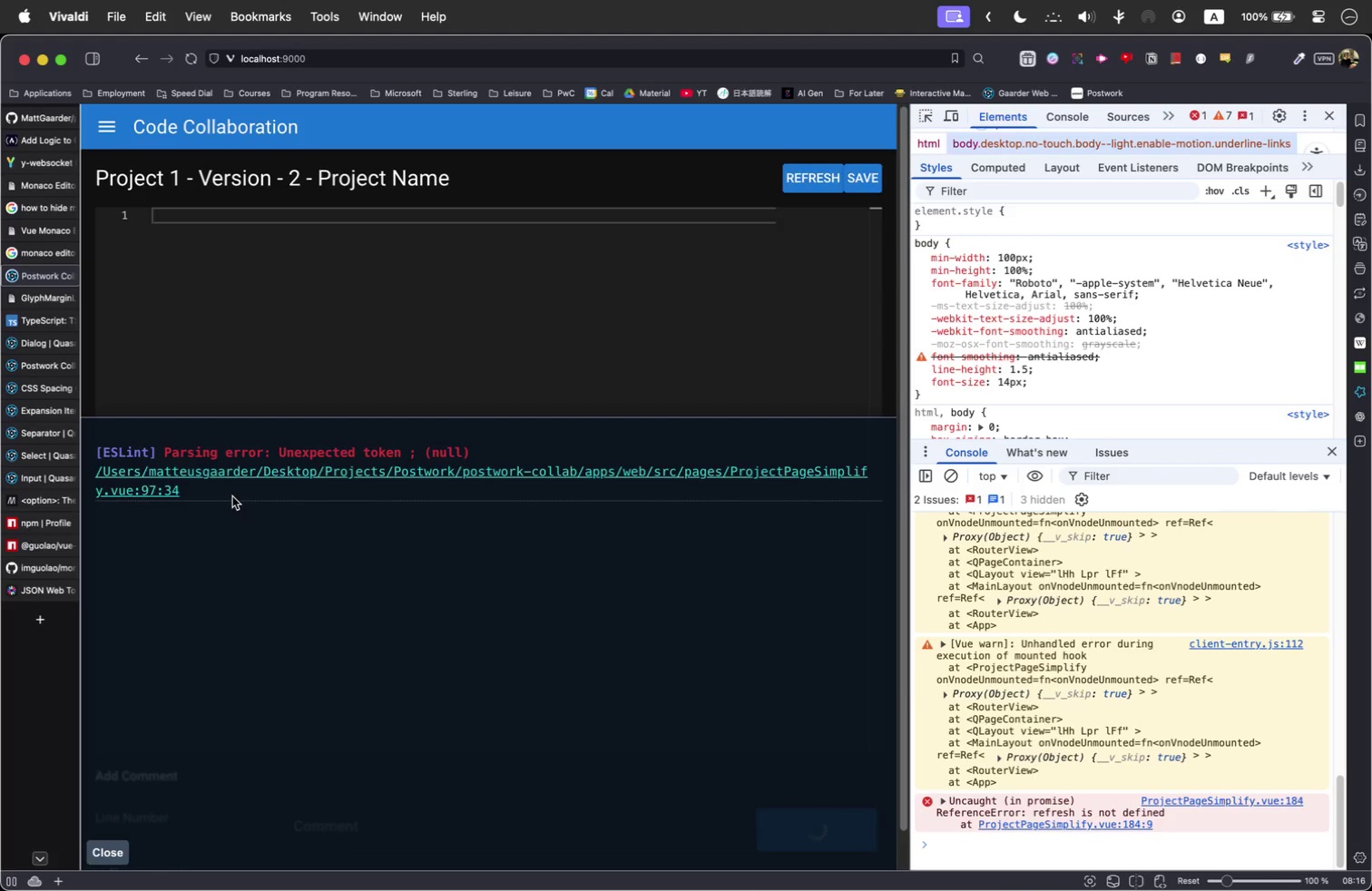 
wait(5.65)
 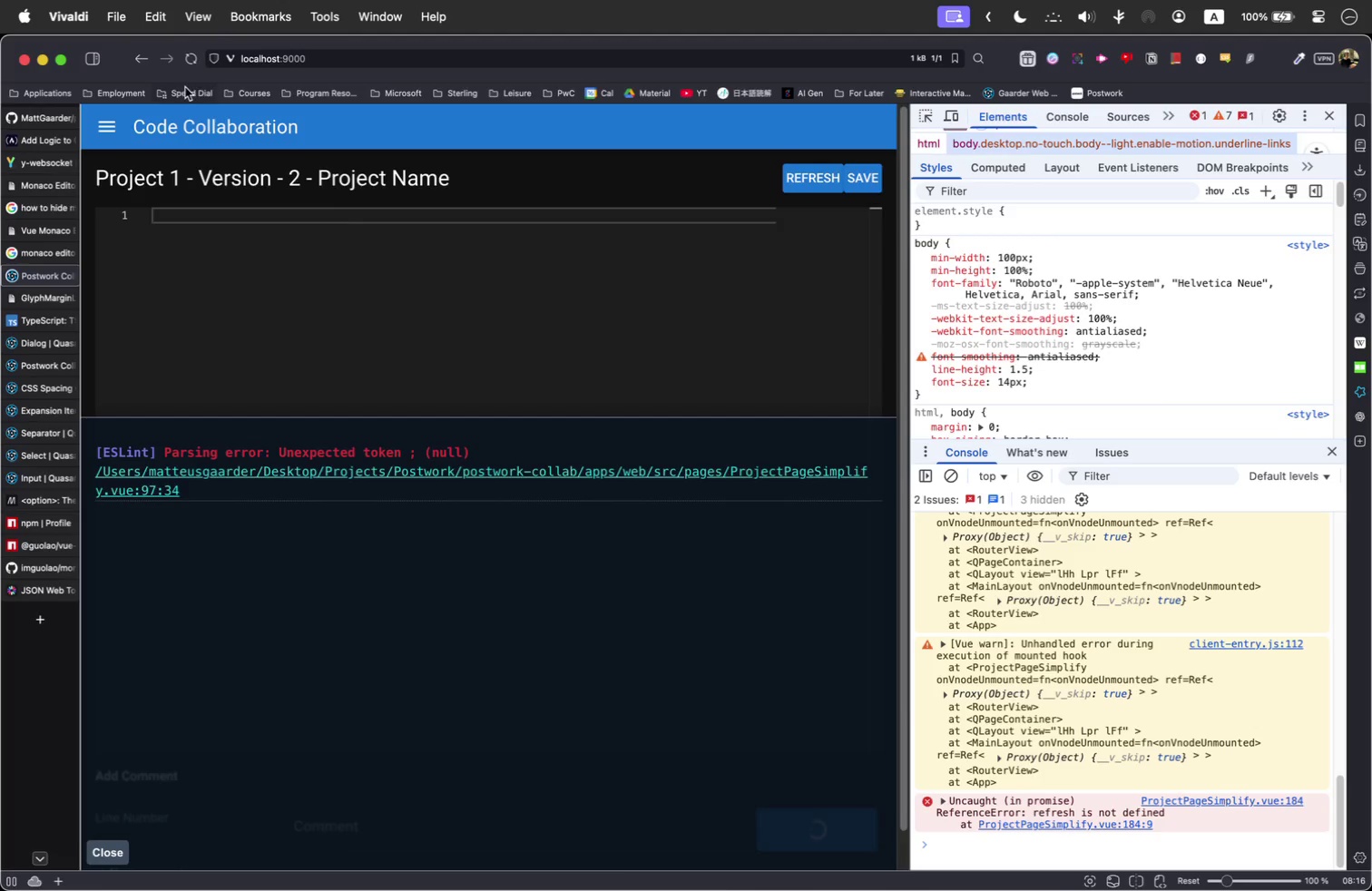 
key(Meta+Tab)
 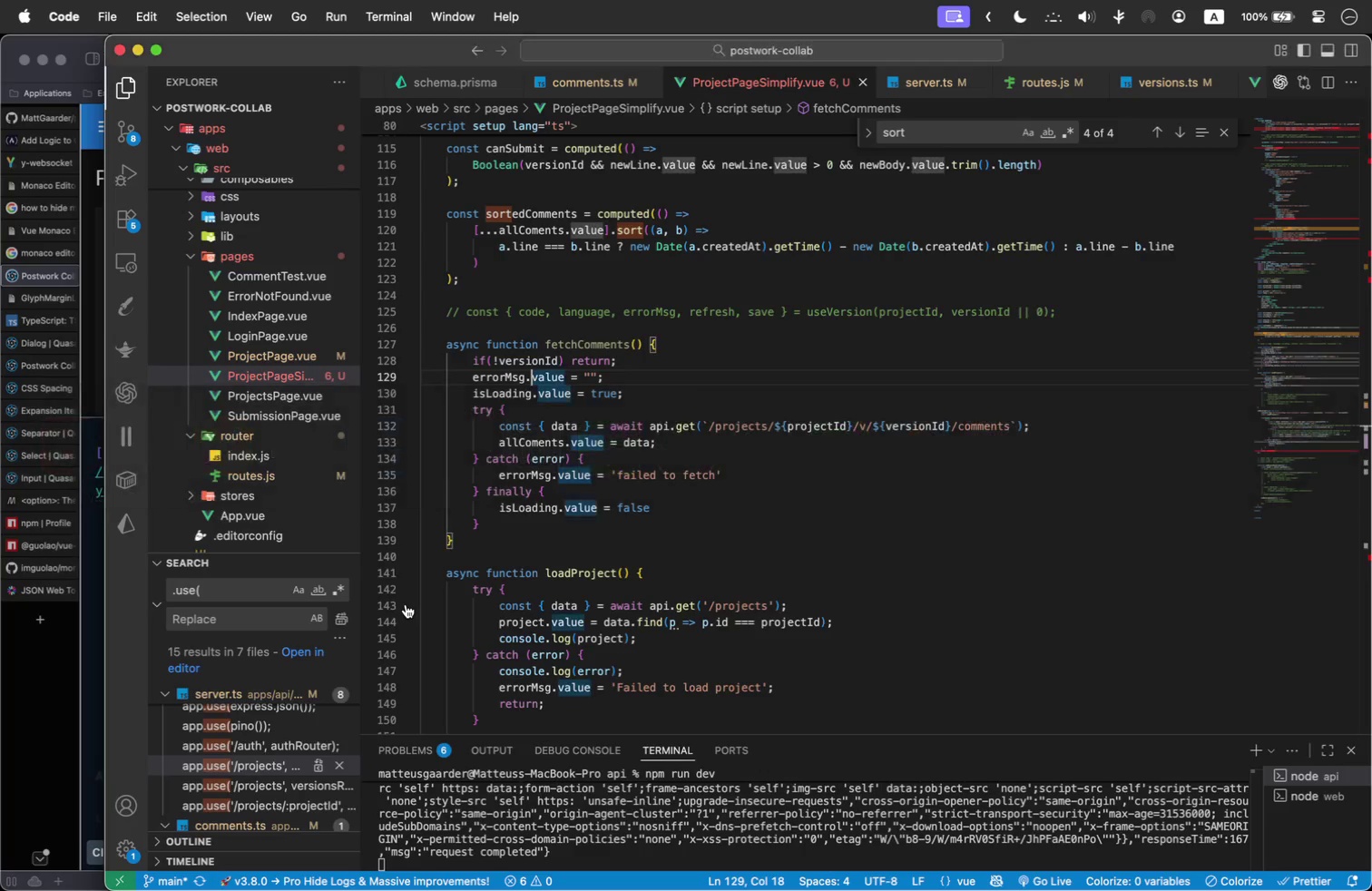 
scroll: coordinate [550, 573], scroll_direction: down, amount: 4.0
 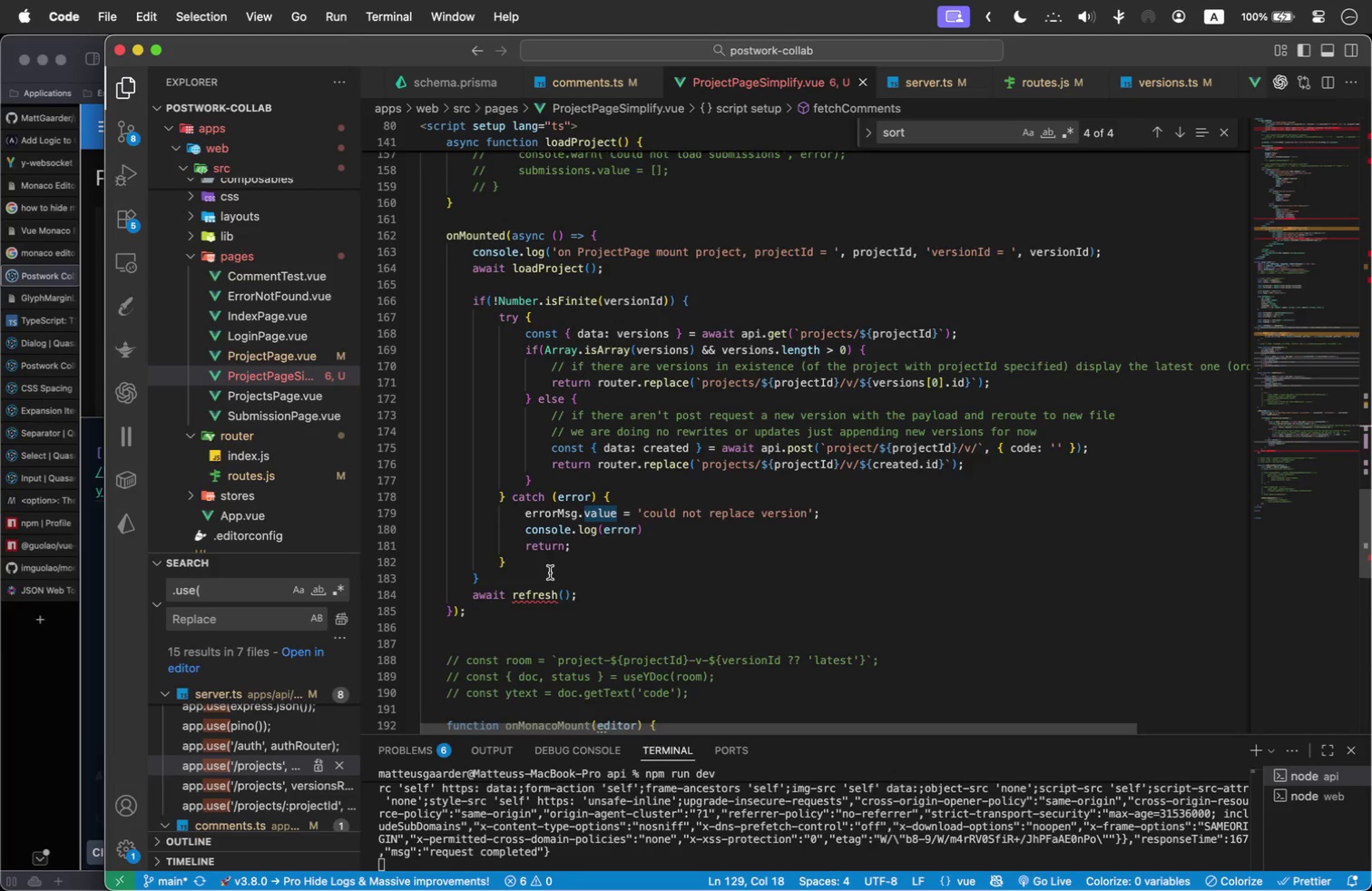 
left_click_drag(start_coordinate=[589, 599], to_coordinate=[346, 599])
 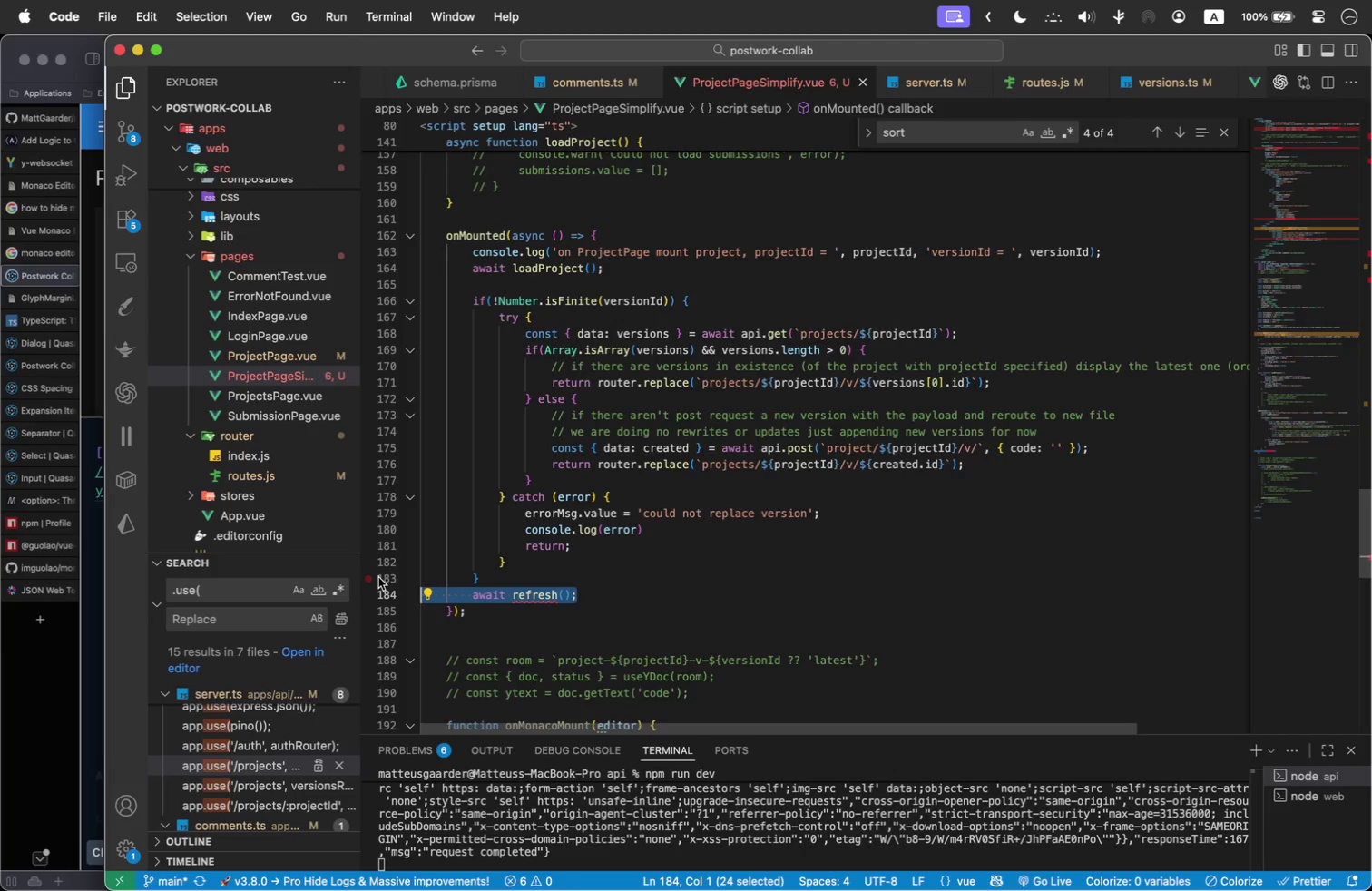 
key(Meta+Slash)
 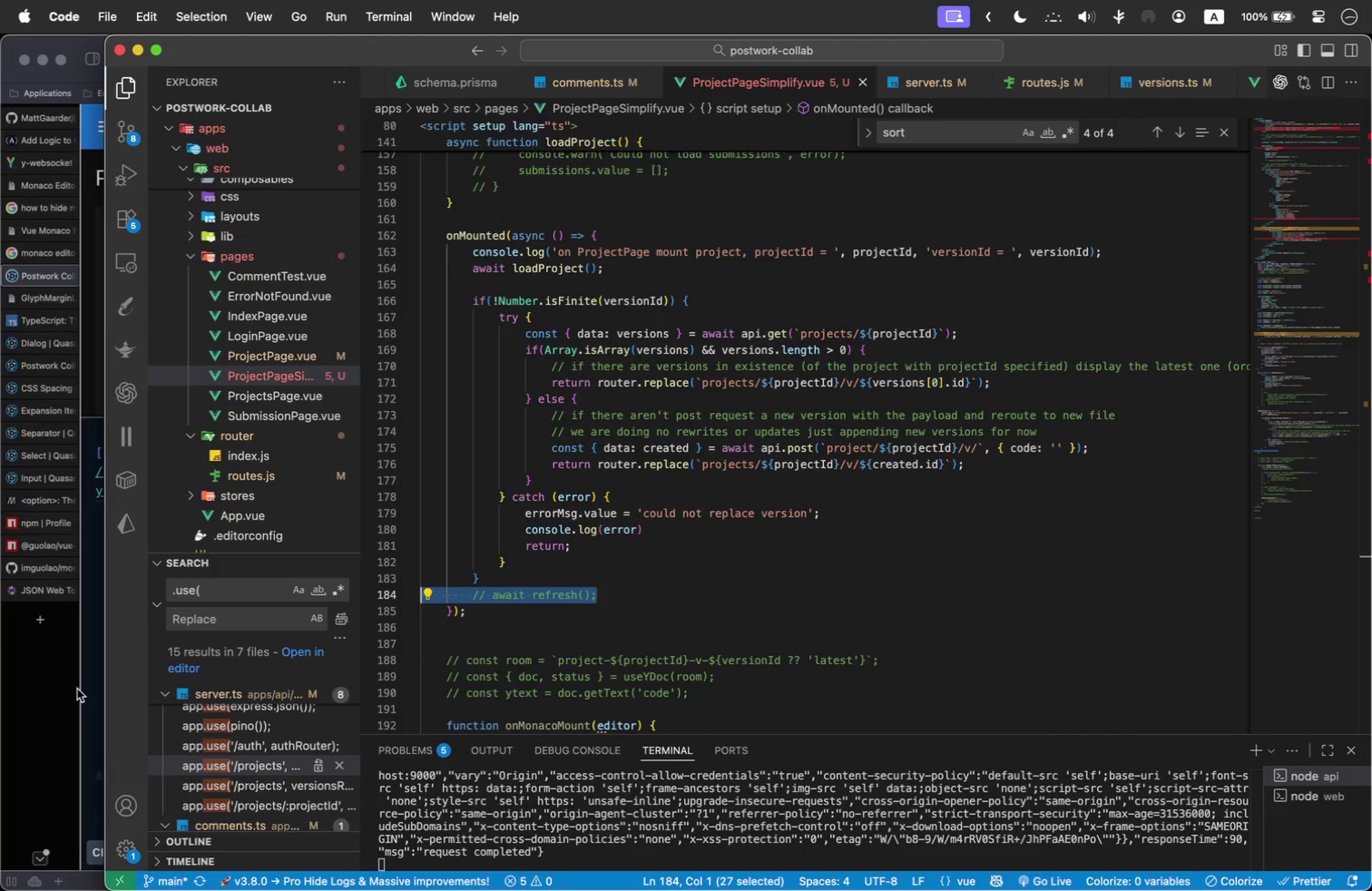 
wait(5.53)
 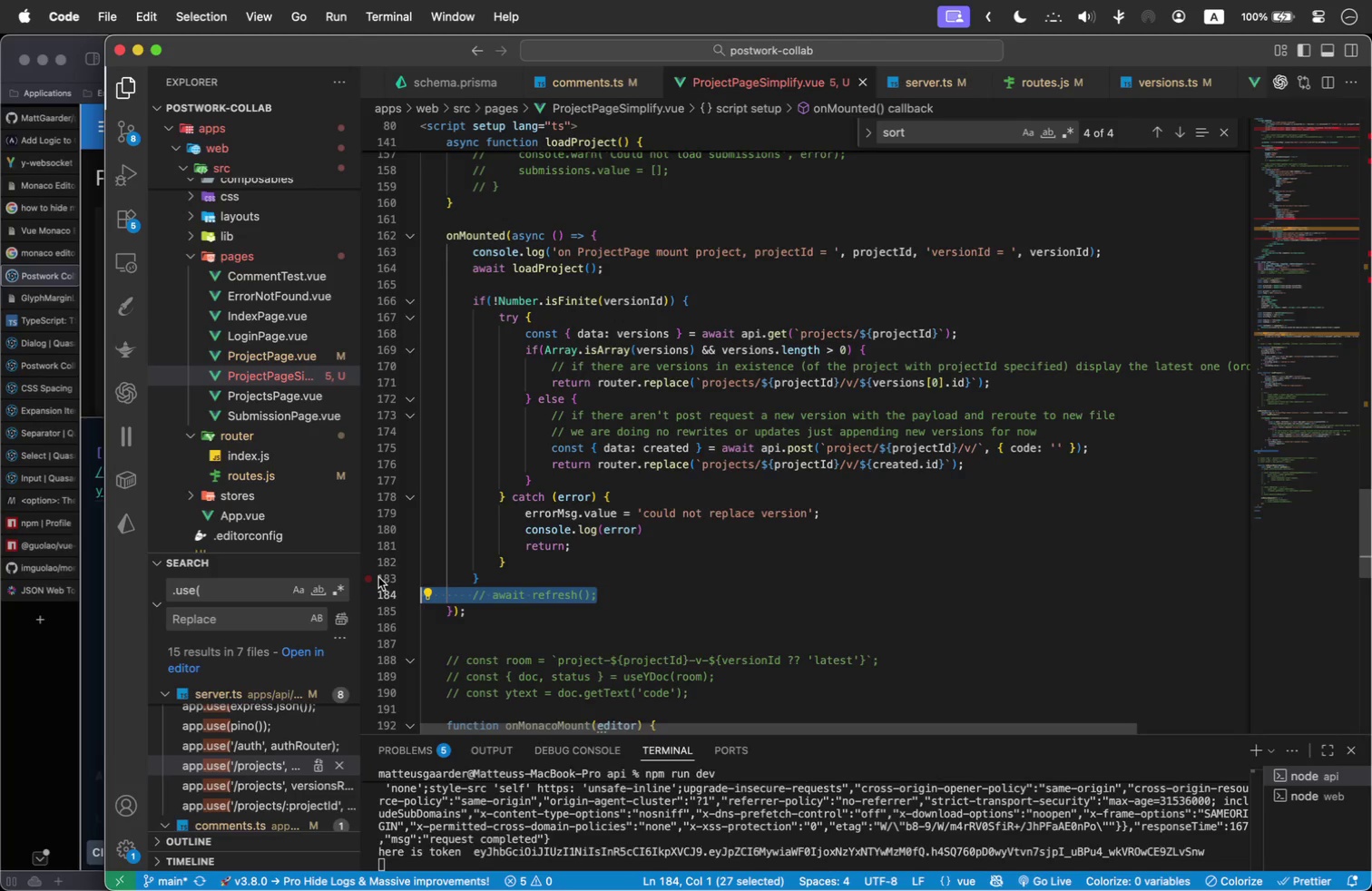 
left_click([63, 694])
 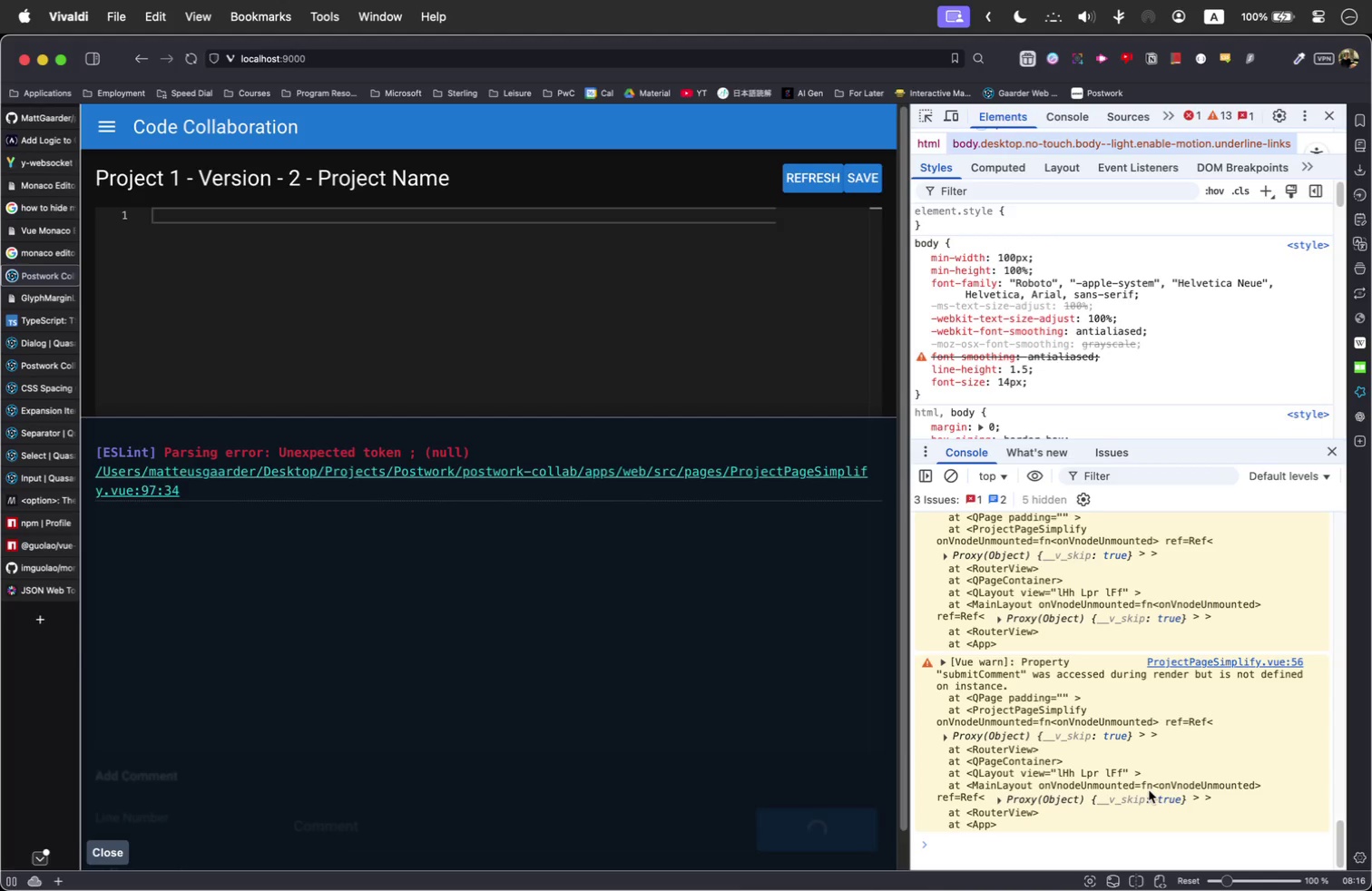 
key(Meta+Tab)
 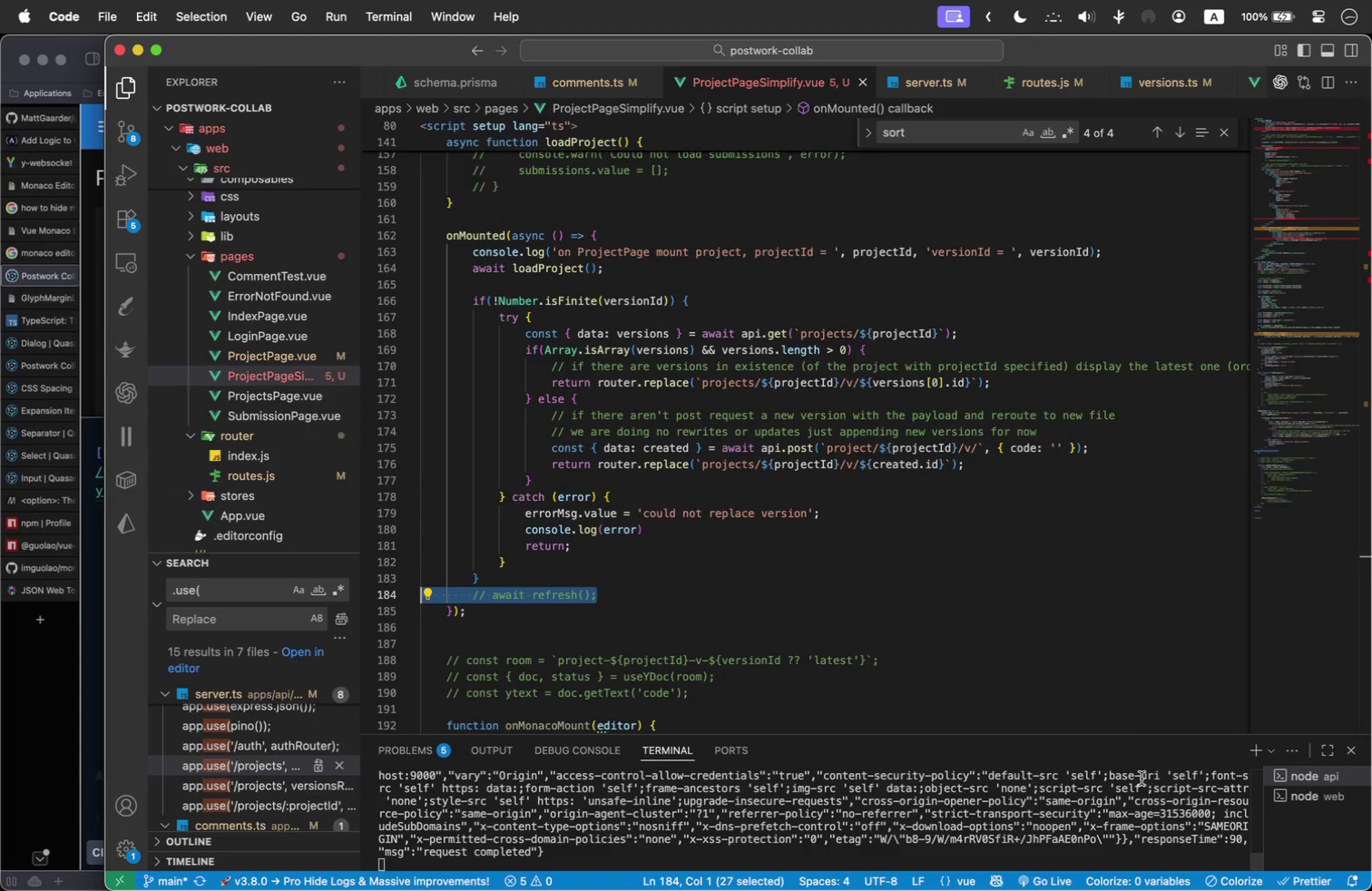 
scroll: coordinate [690, 395], scroll_direction: up, amount: 4.0
 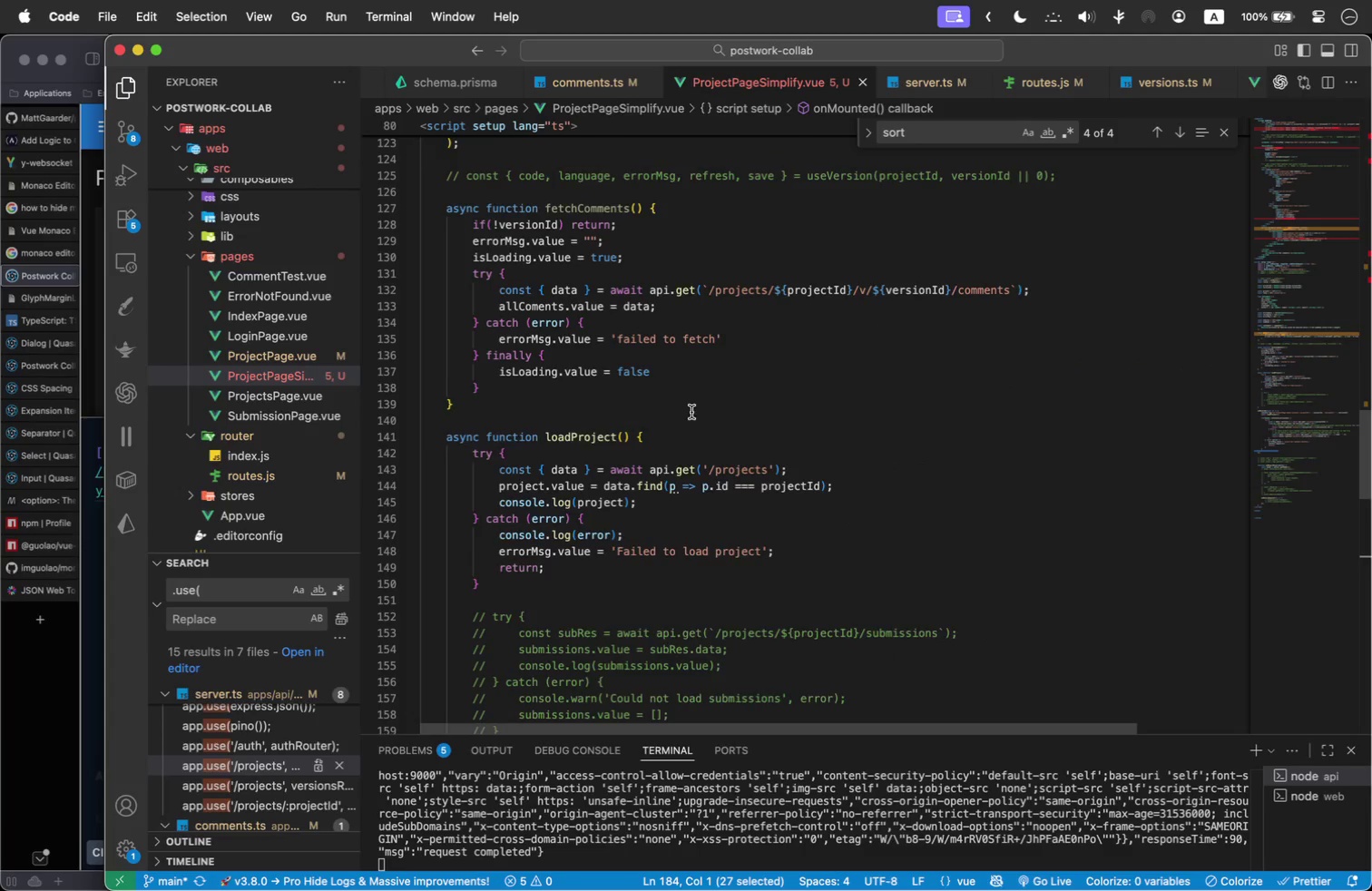 
scroll: coordinate [686, 425], scroll_direction: down, amount: 1.0
 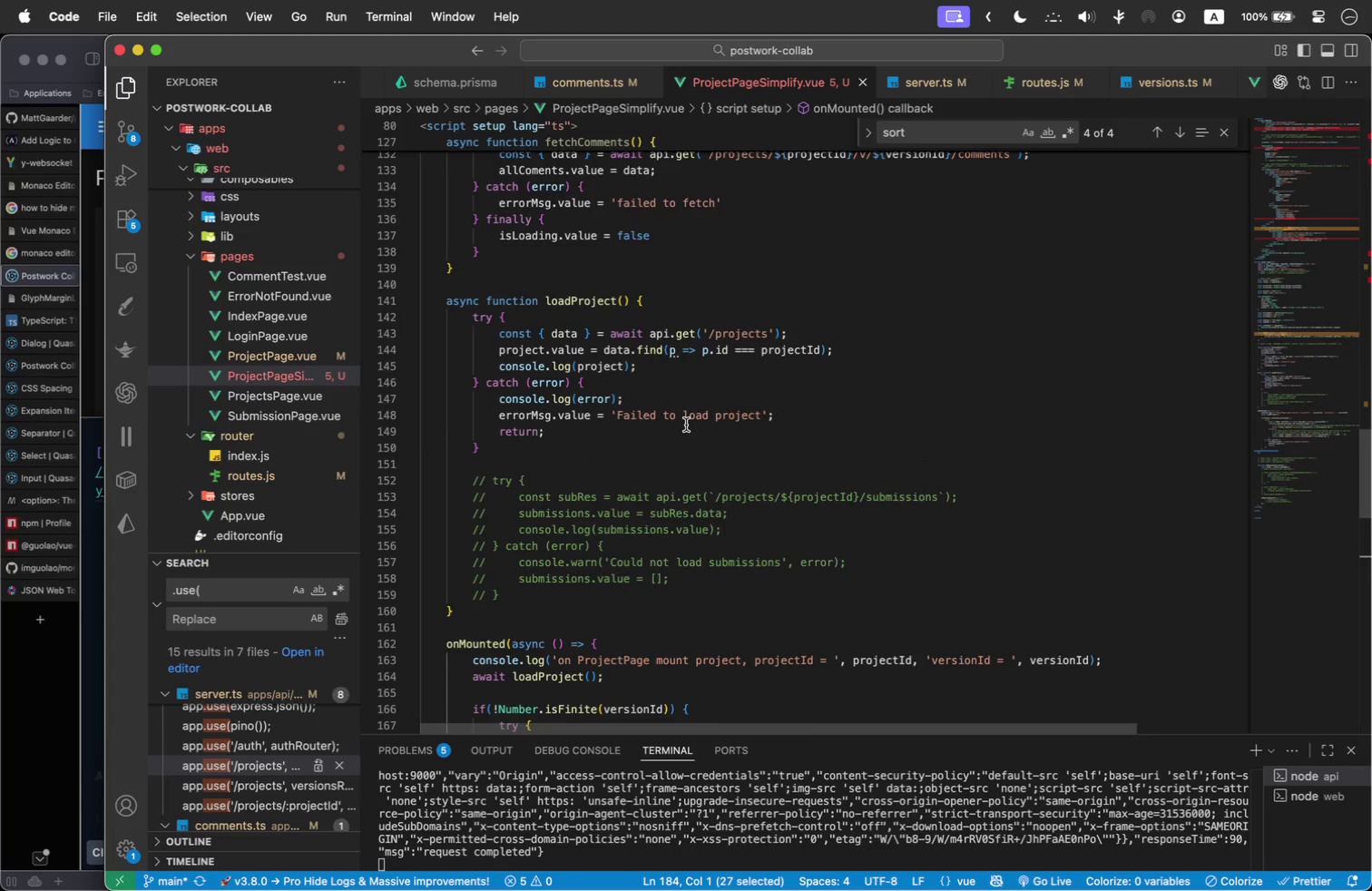 
scroll: coordinate [686, 425], scroll_direction: up, amount: 1.0
 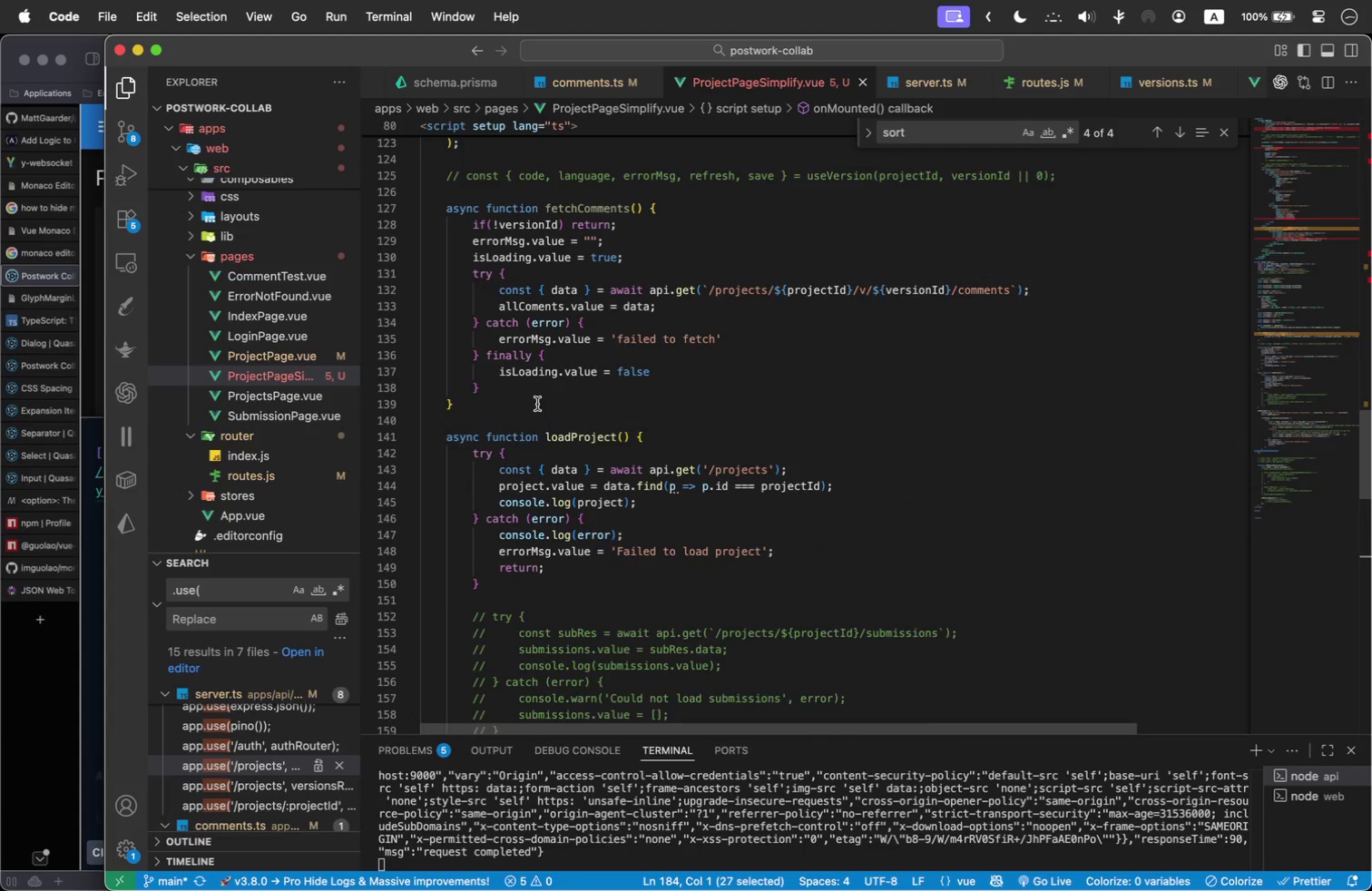 
left_click([534, 400])
 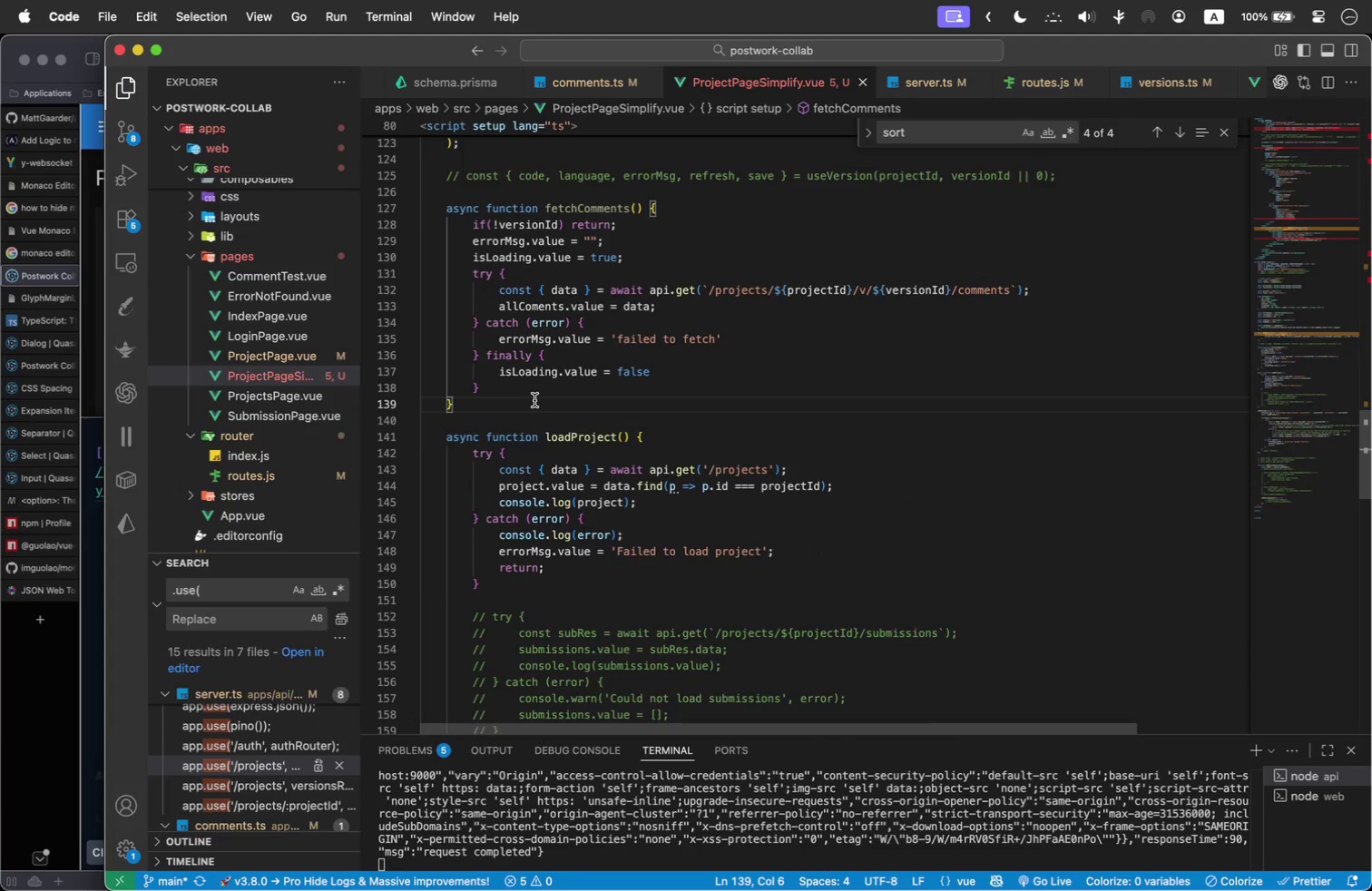 
key(Enter)
 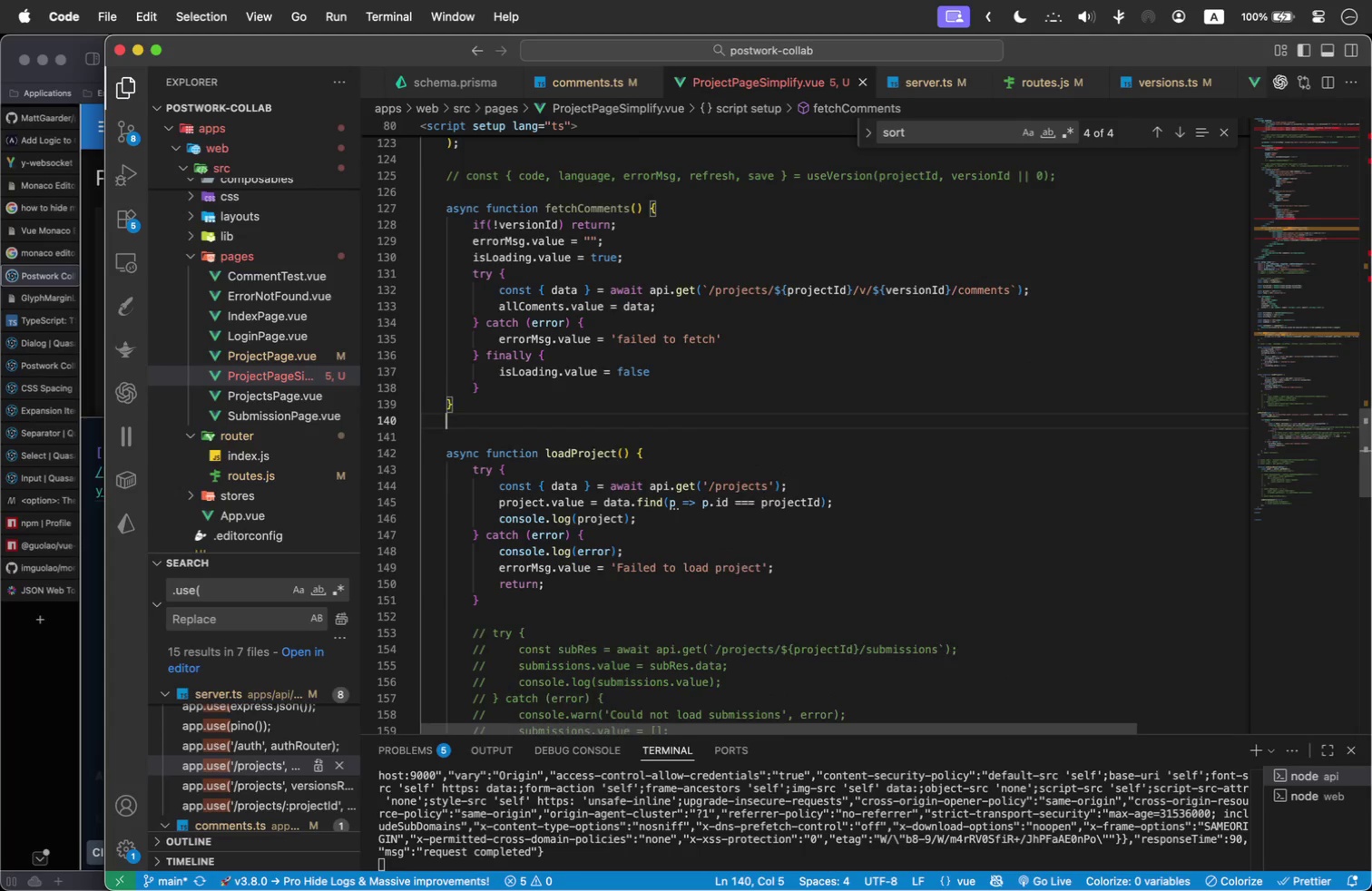 
key(Enter)
 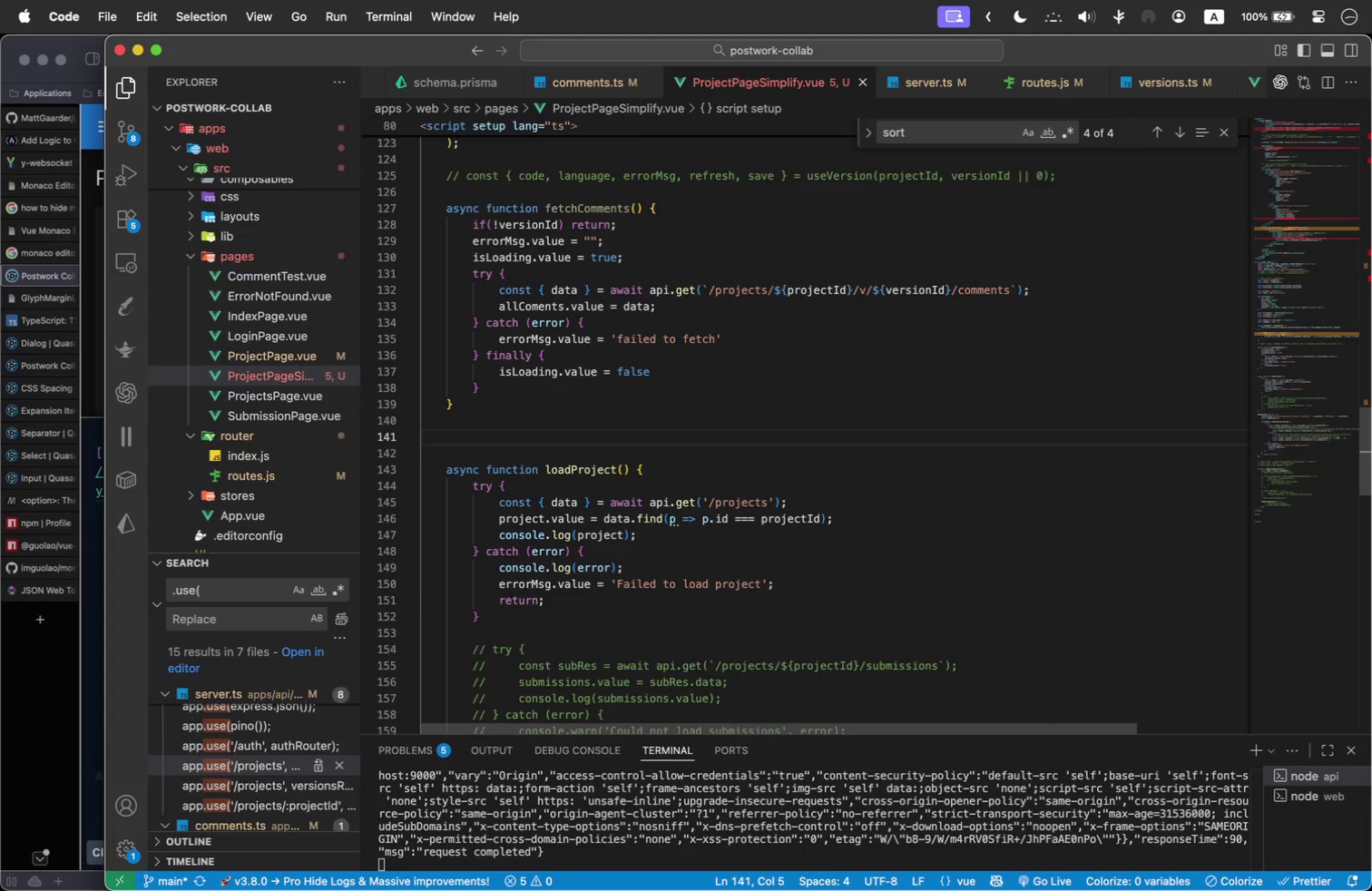 
type(asu)
key(Backspace)
type(ync function submit)
 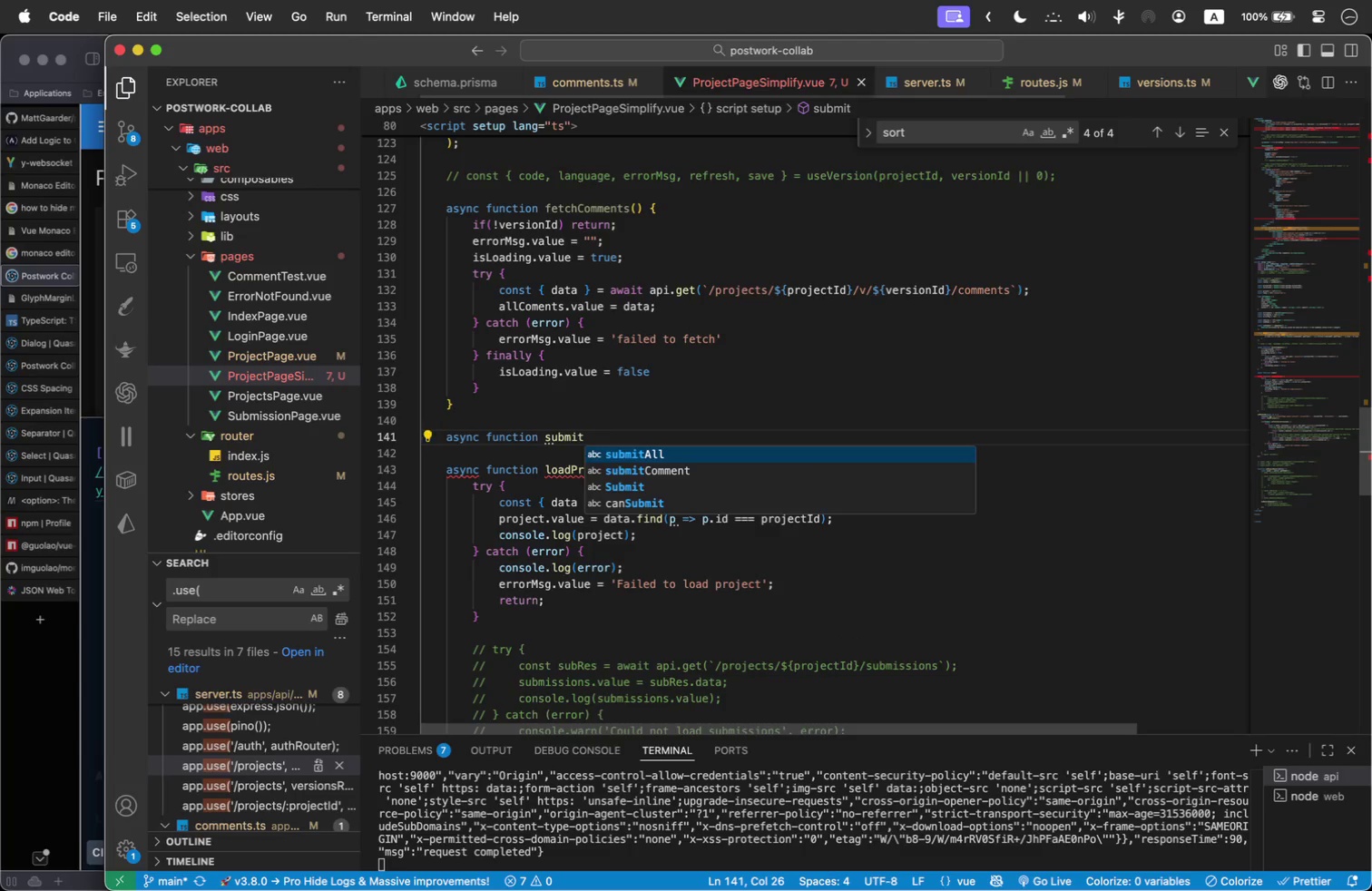 
key(ArrowDown)
 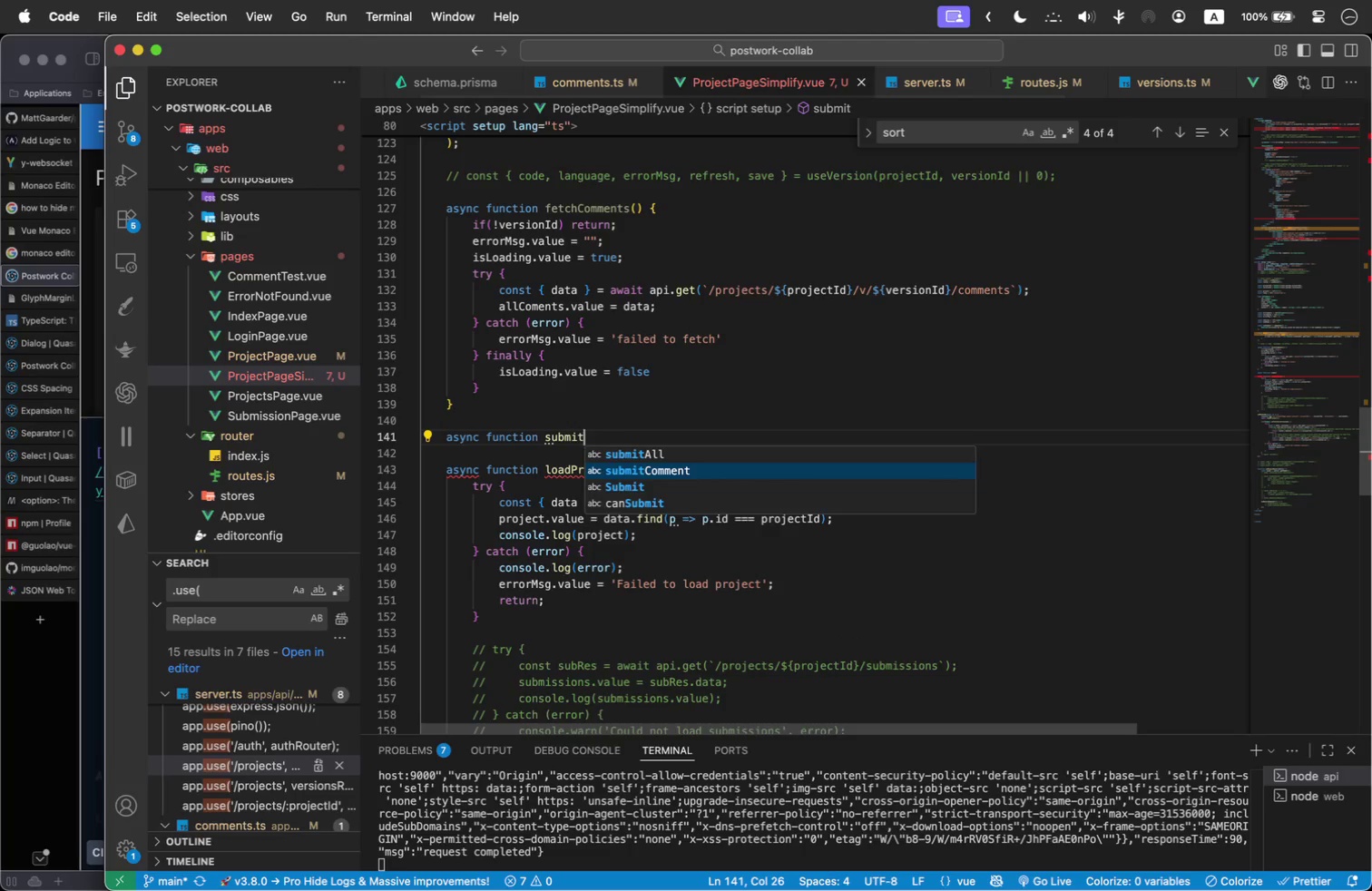 
key(Enter)
 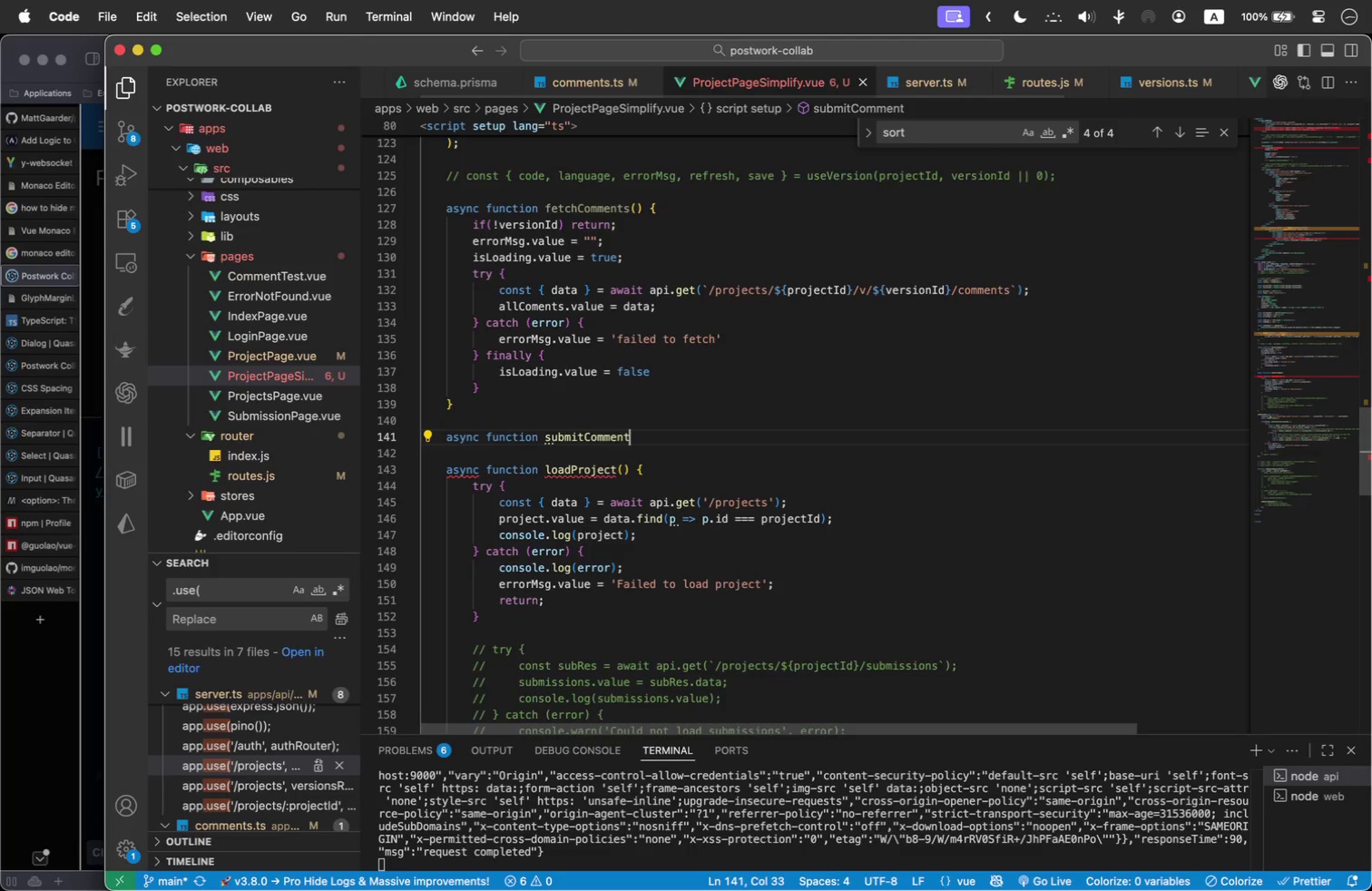 
type(() {)
 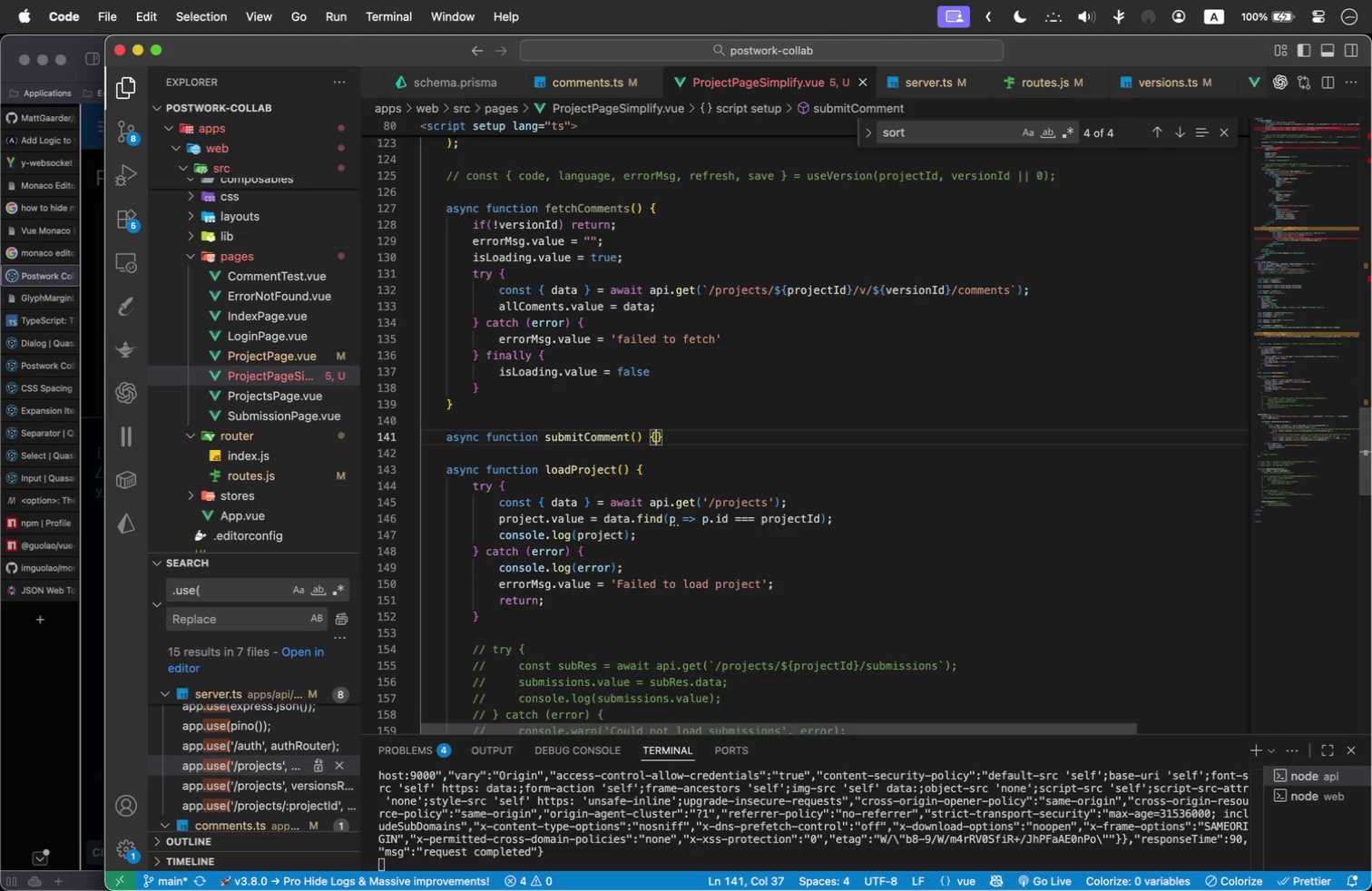 
key(Enter)
 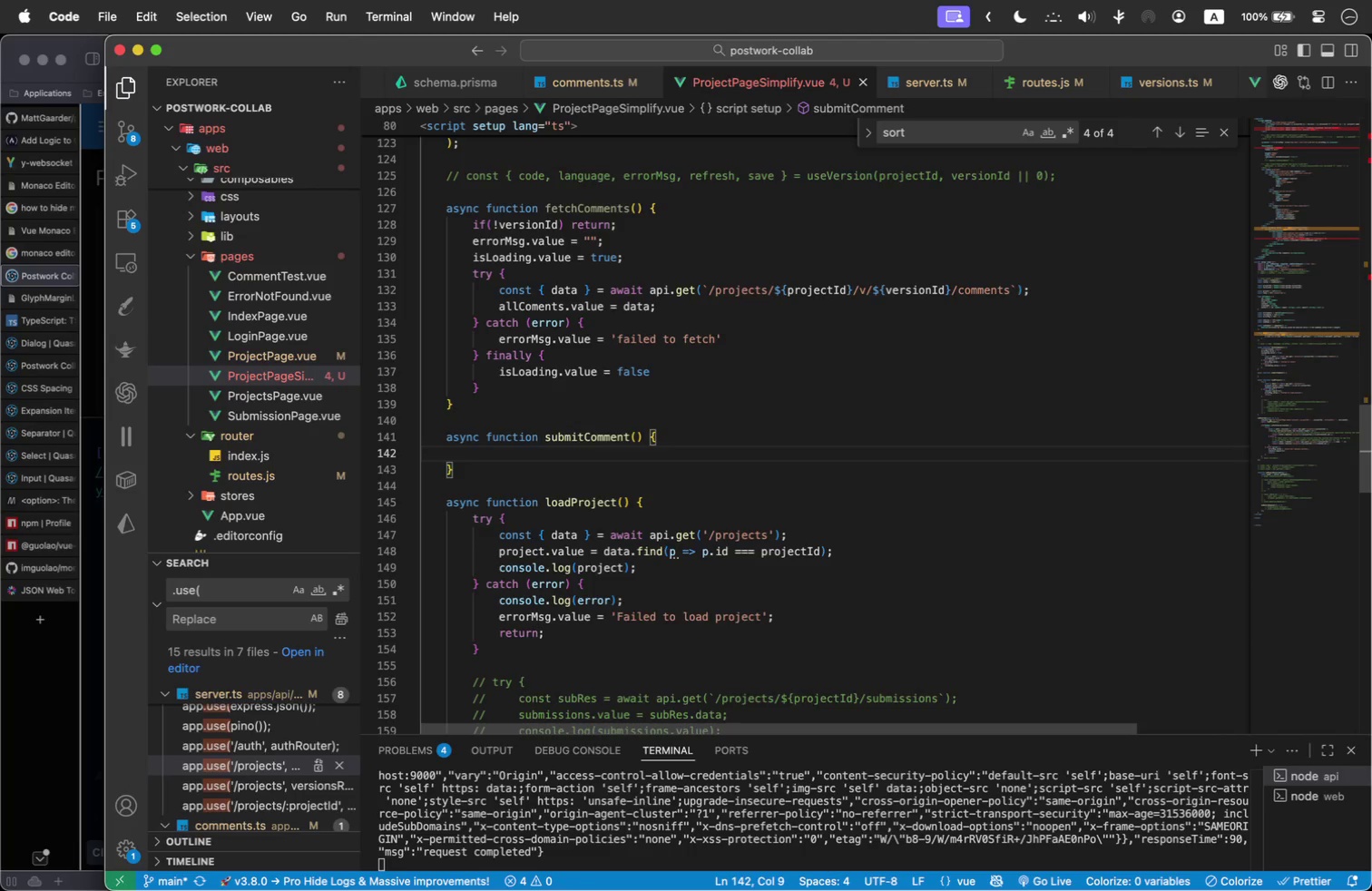 
type(if(!can)
 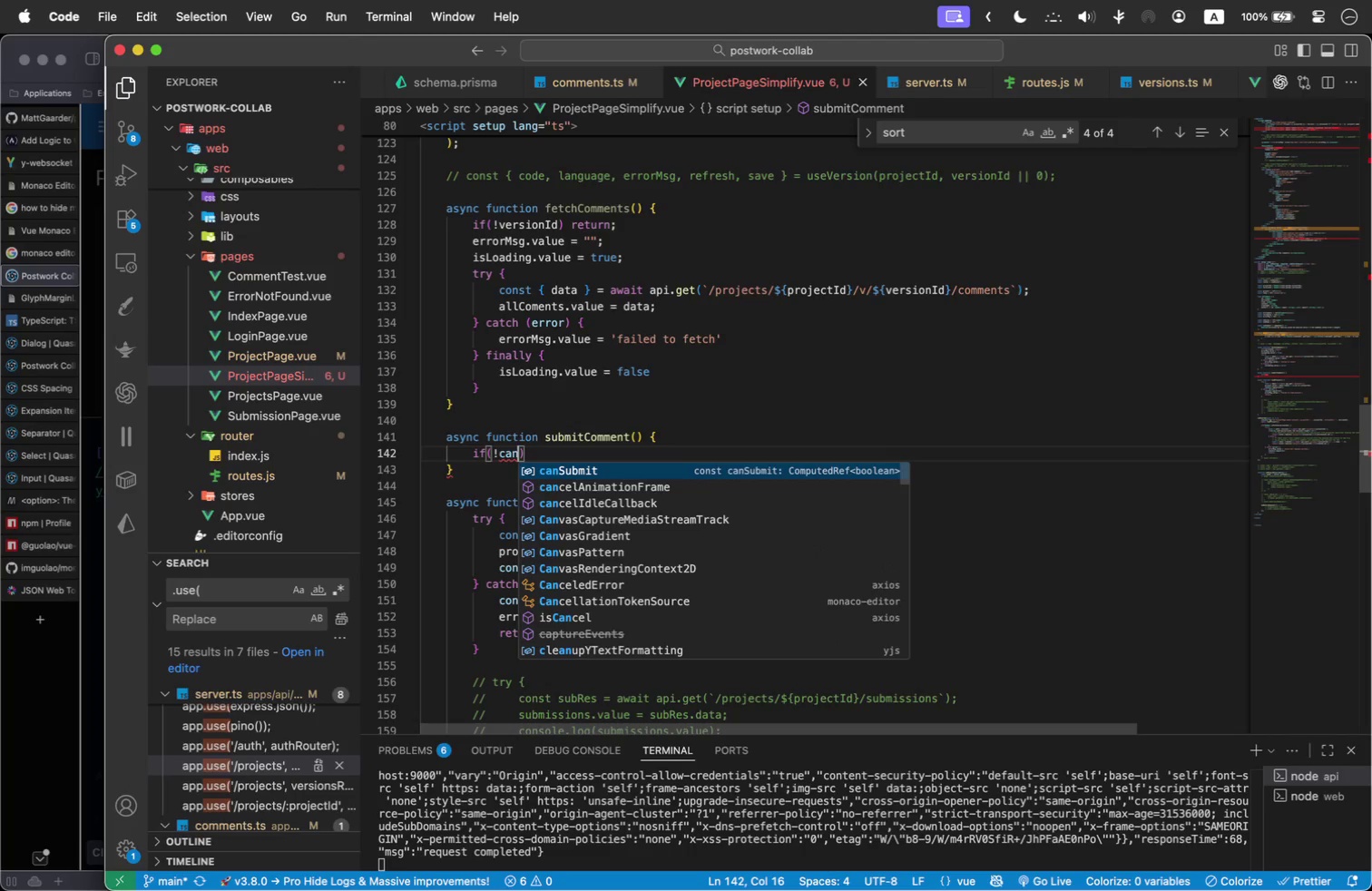 
key(Enter)
 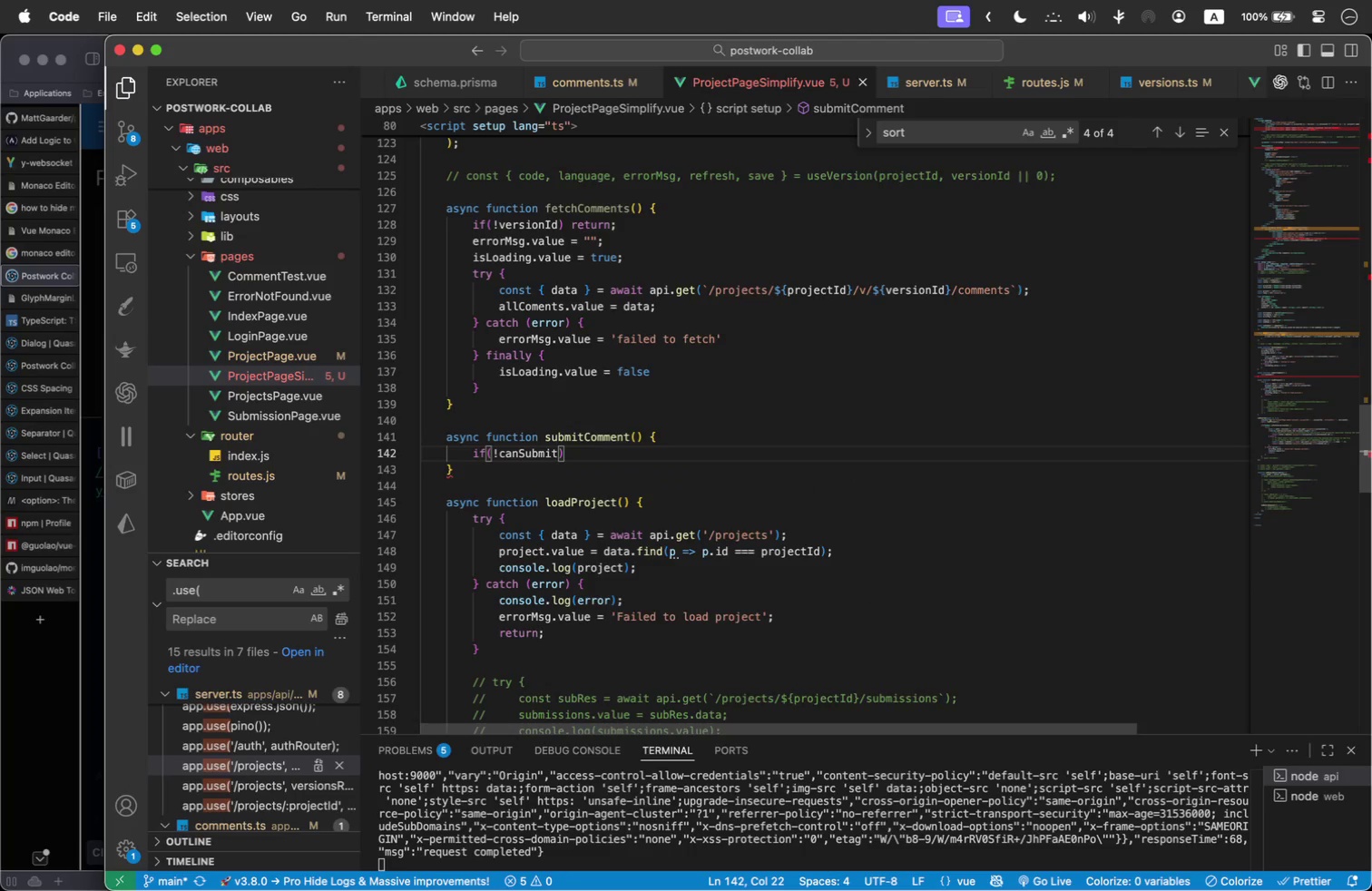 
type(.value)
 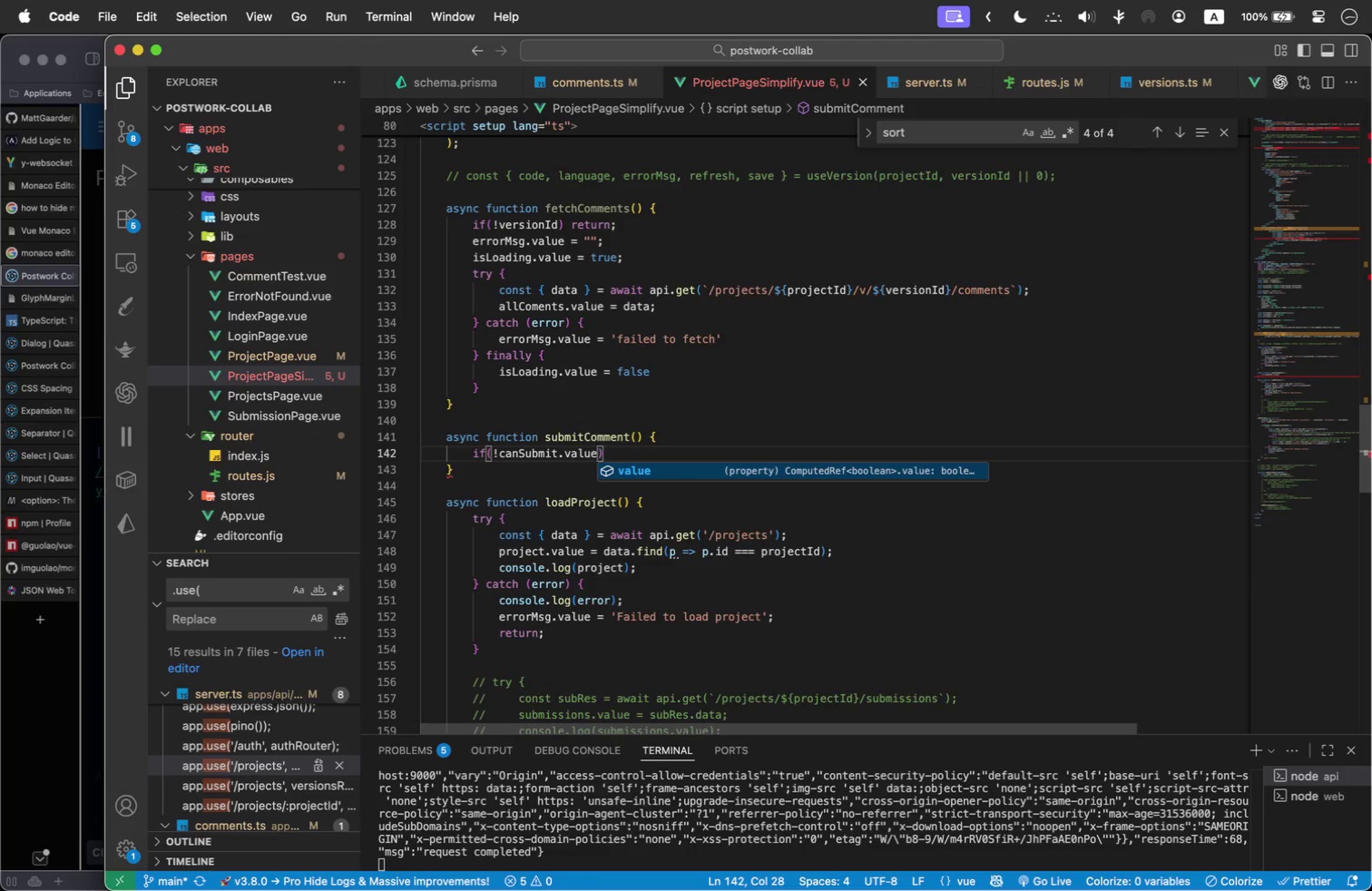 
key(ArrowRight)
 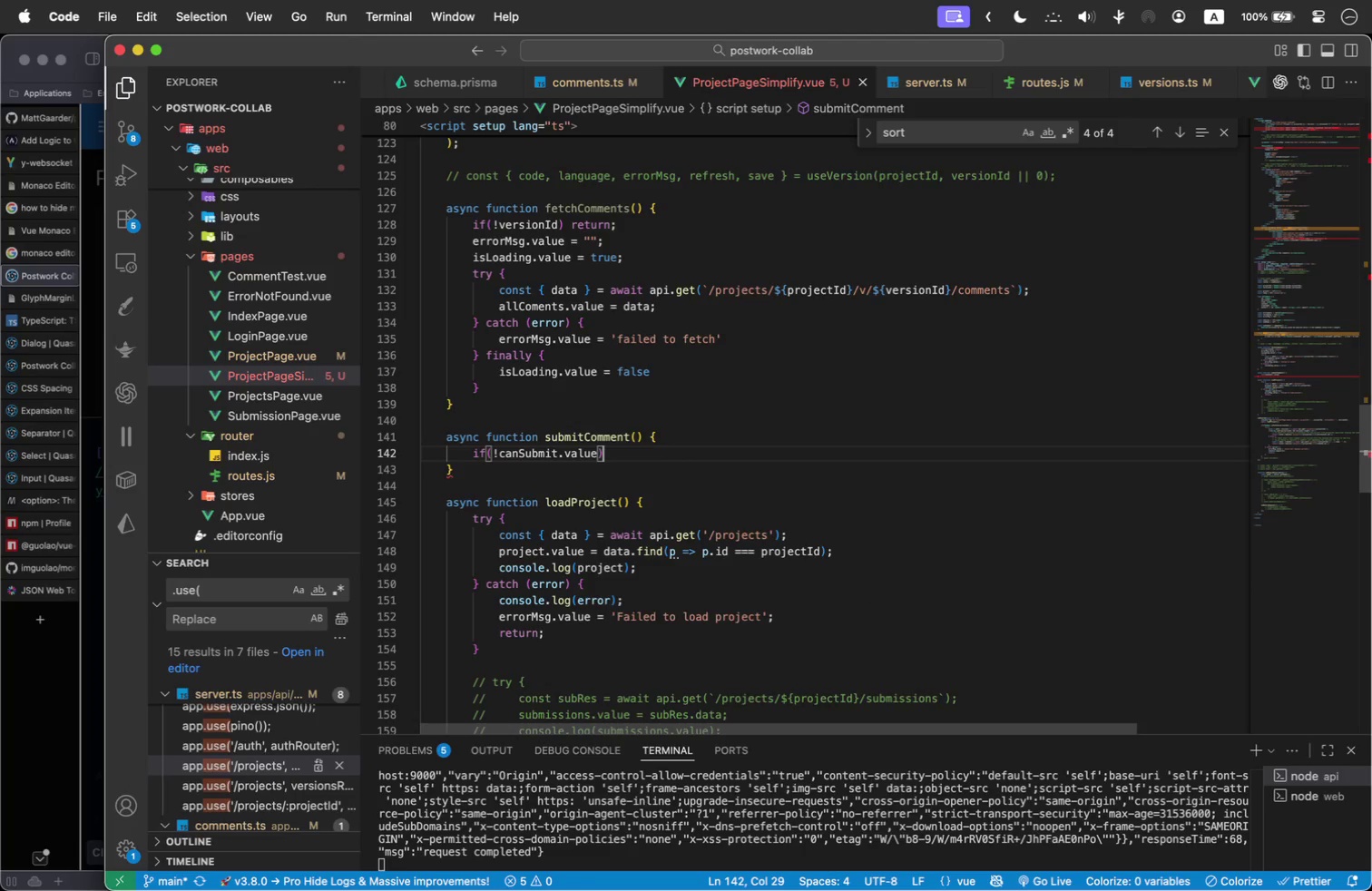 
type( return;)
 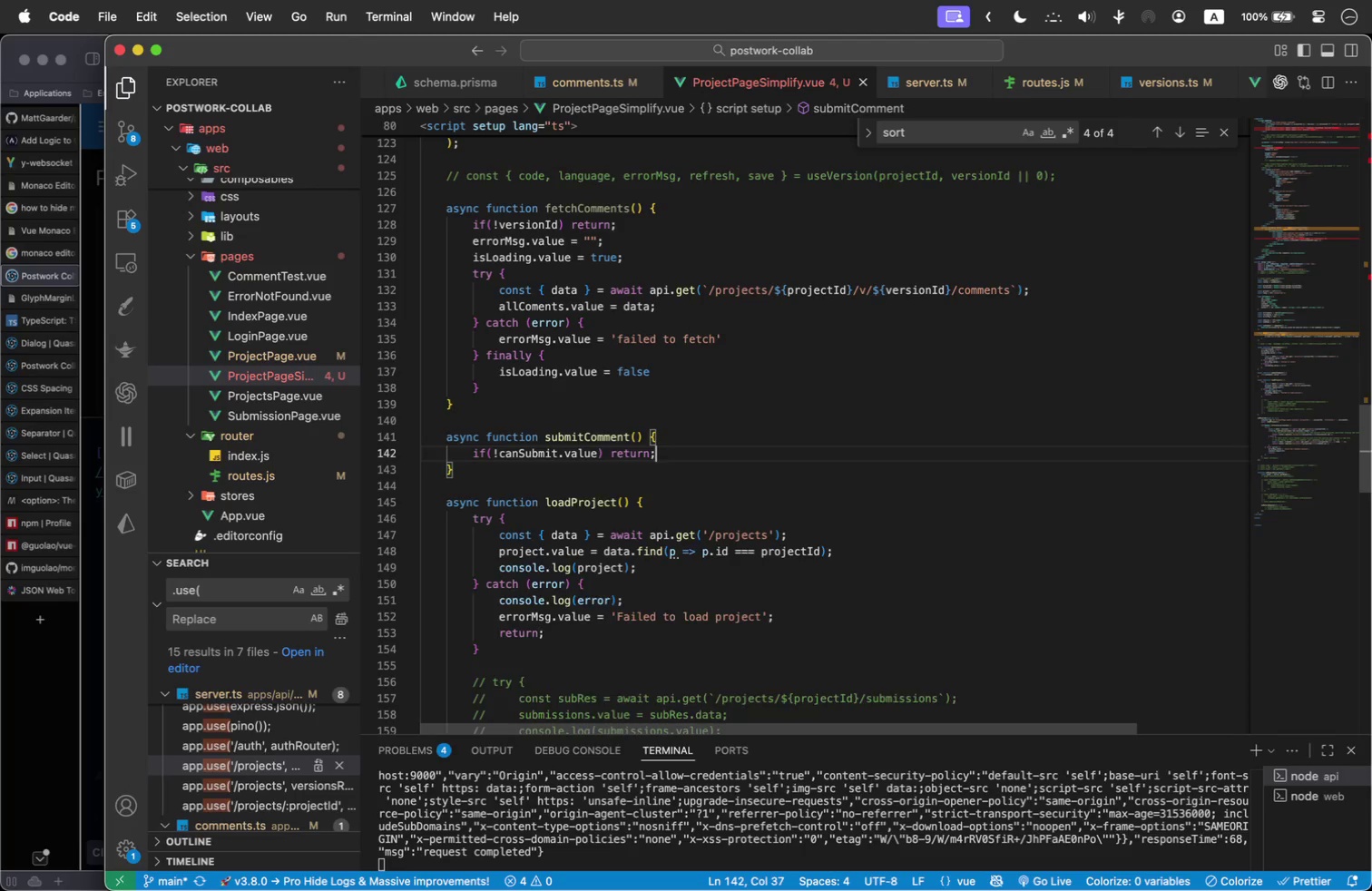 
key(Enter)
 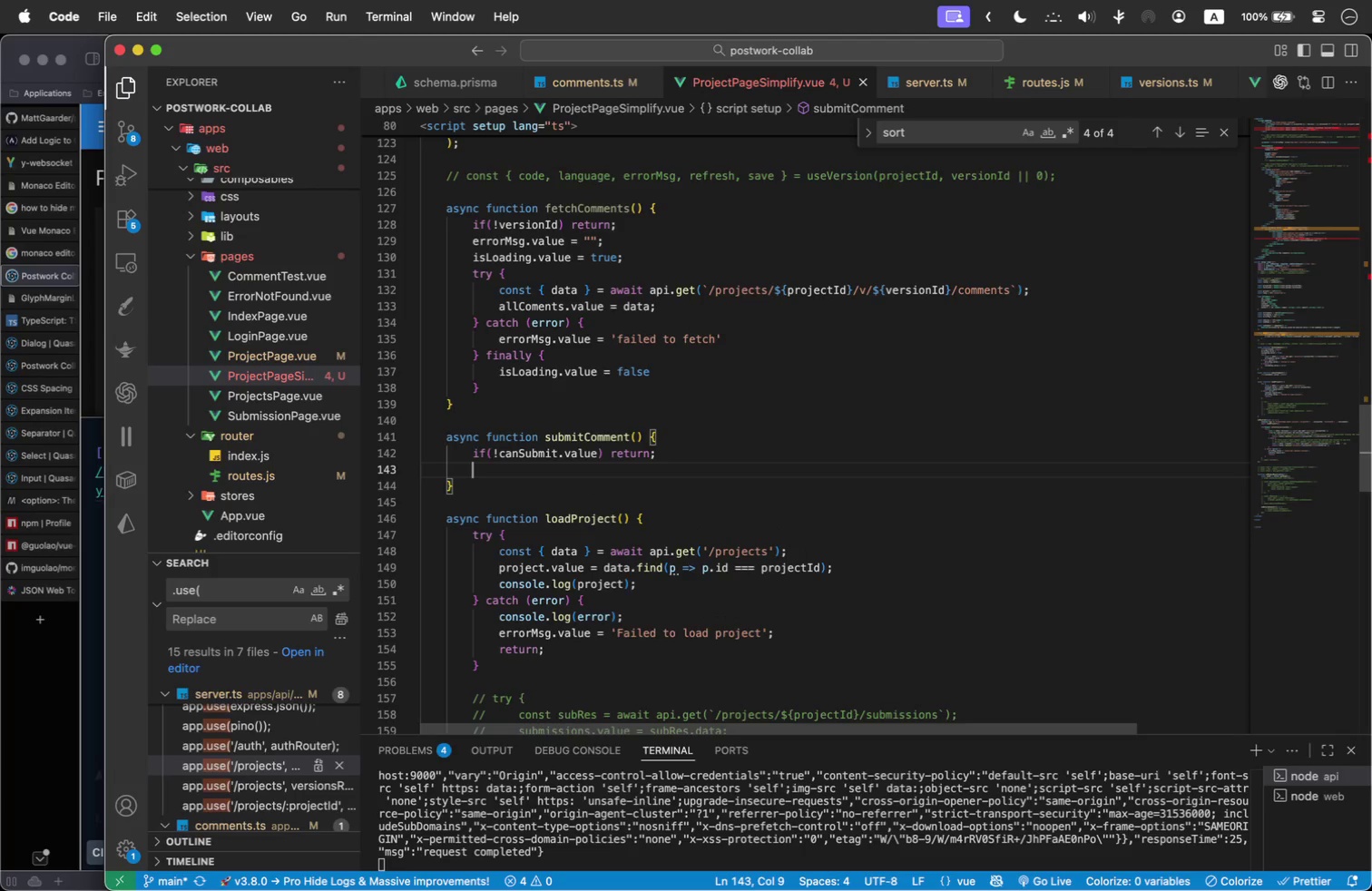 
wait(6.96)
 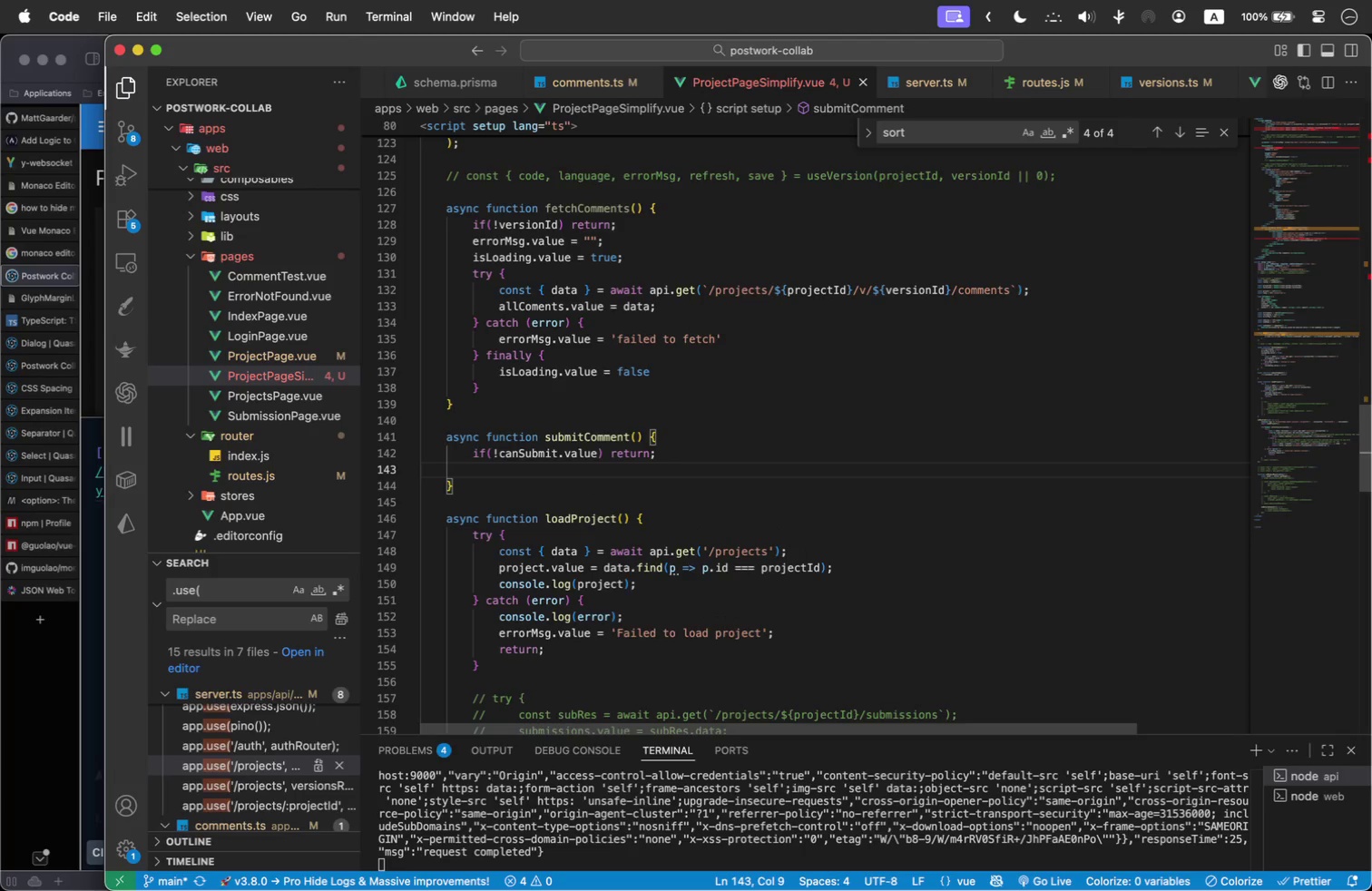 
type(err)
 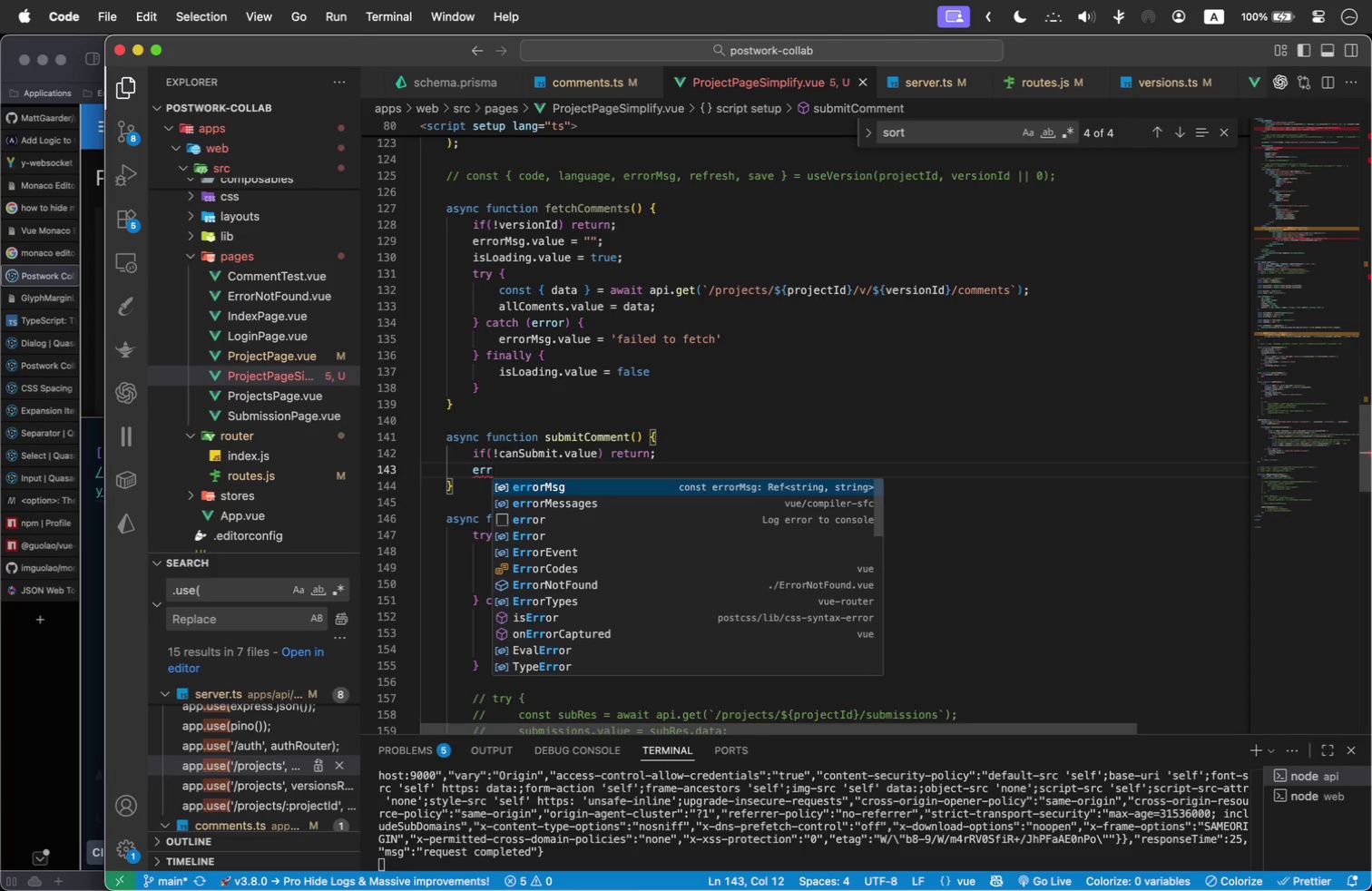 
key(Enter)
 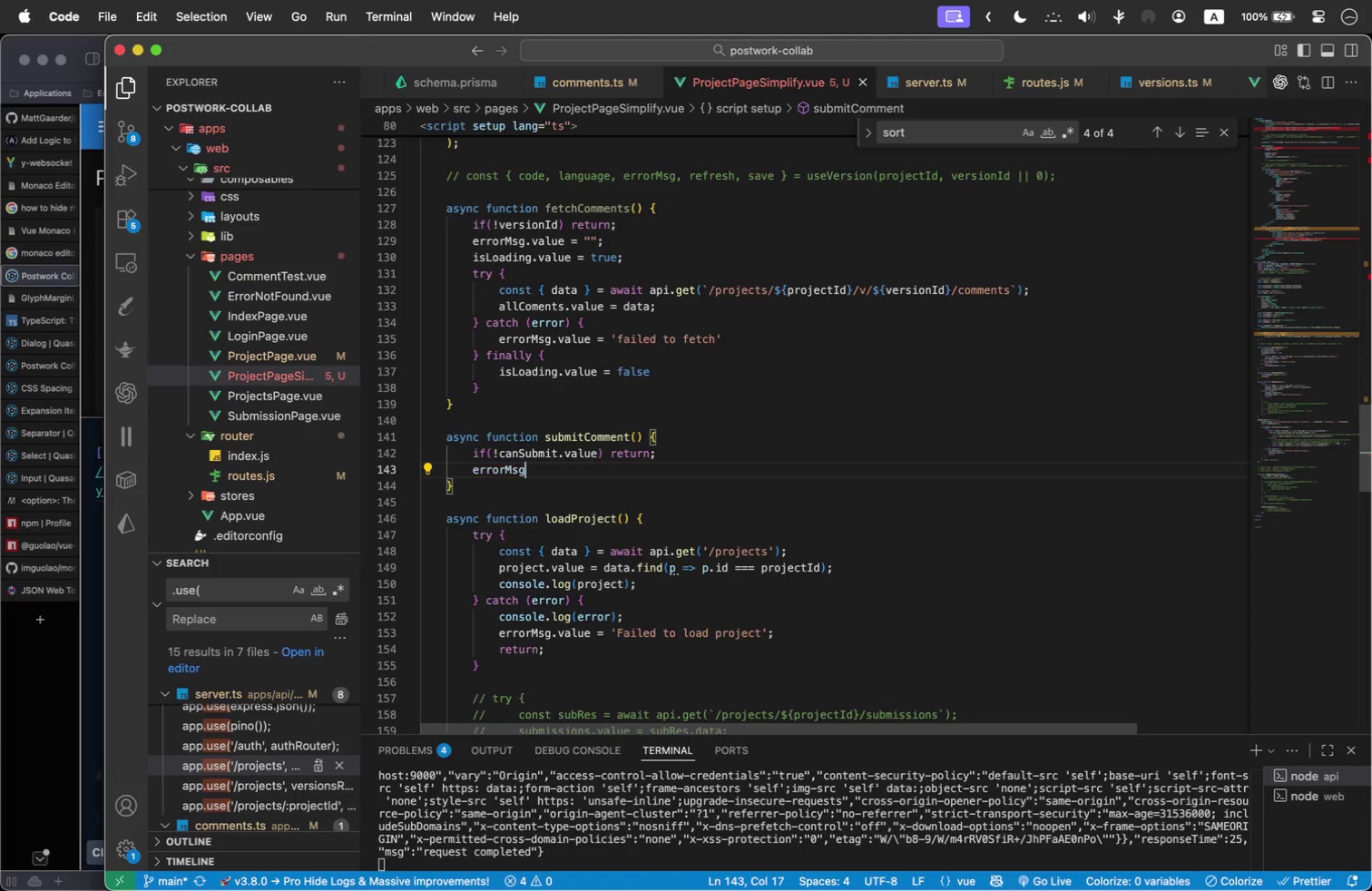 
type(.value = ')
 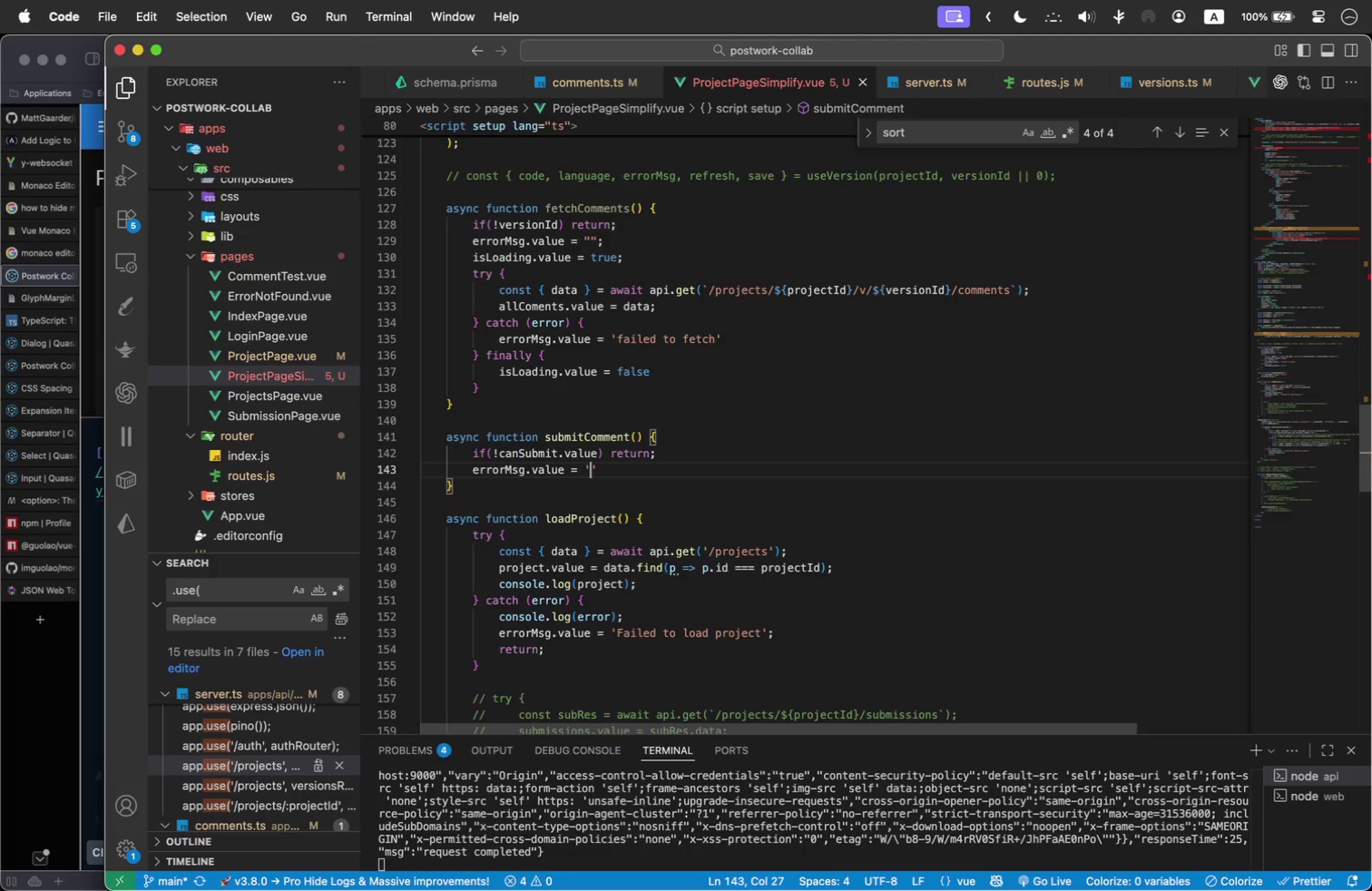 
key(ArrowRight)
 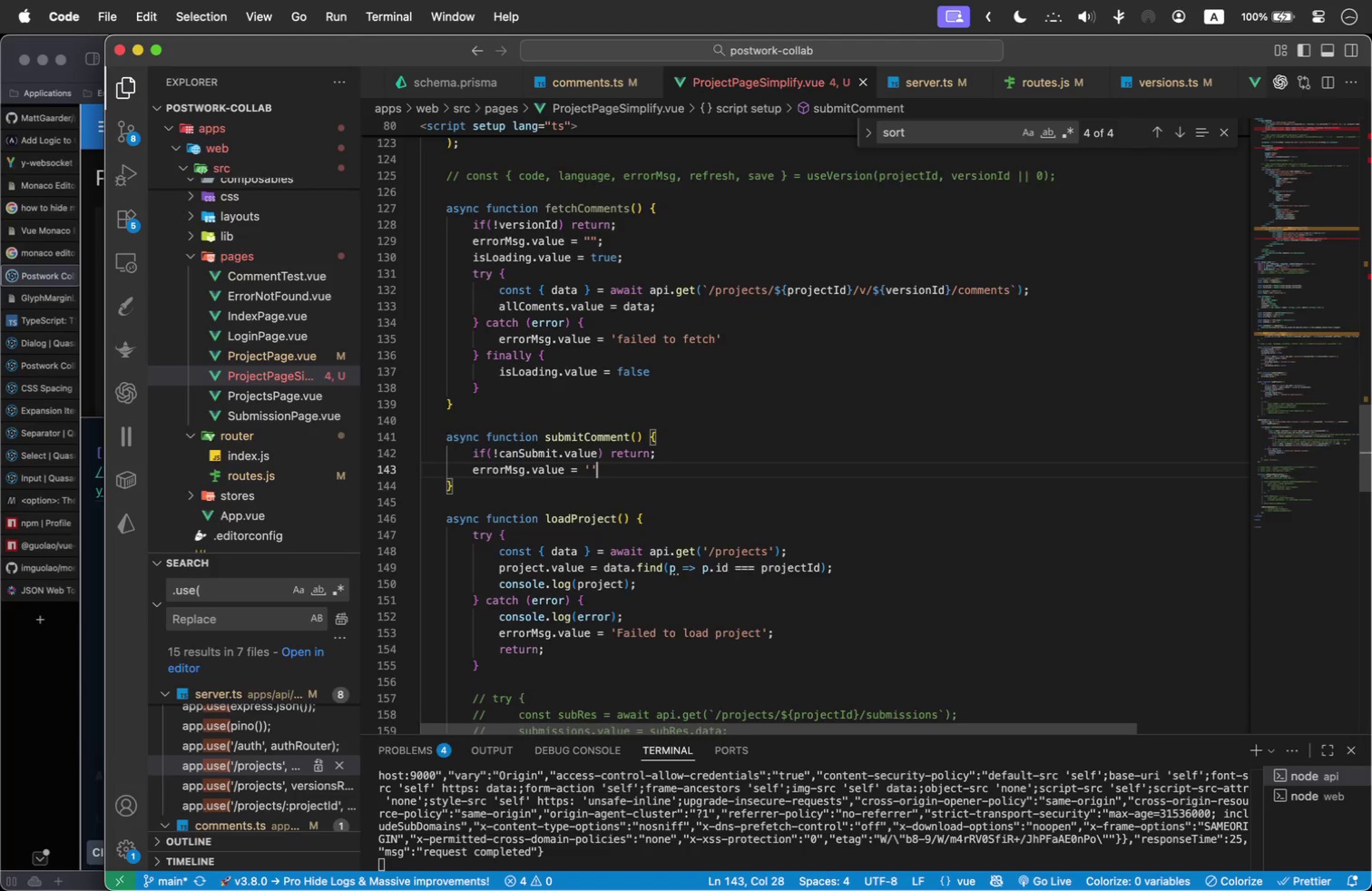 
key(Semicolon)
 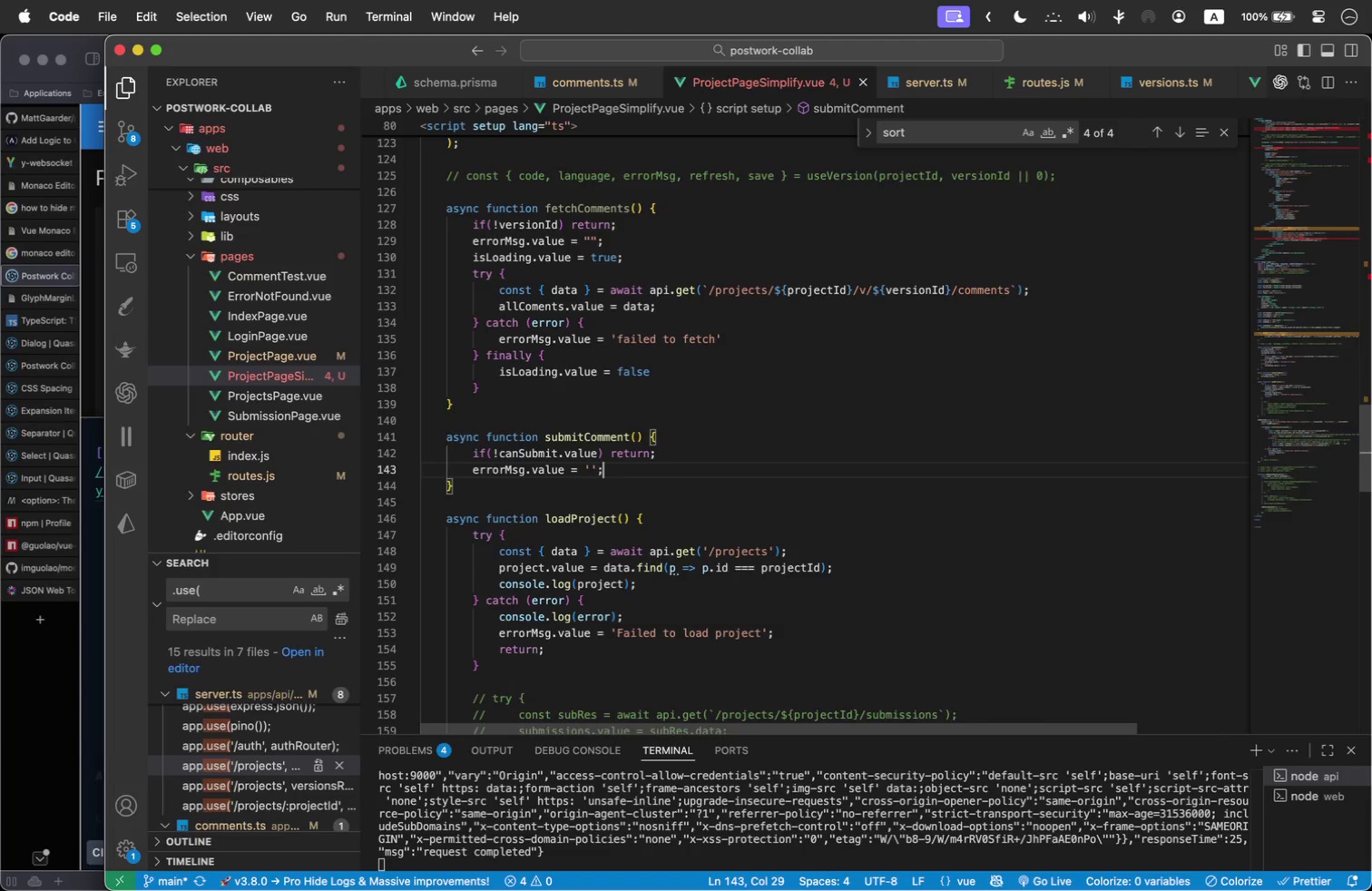 
key(Enter)
 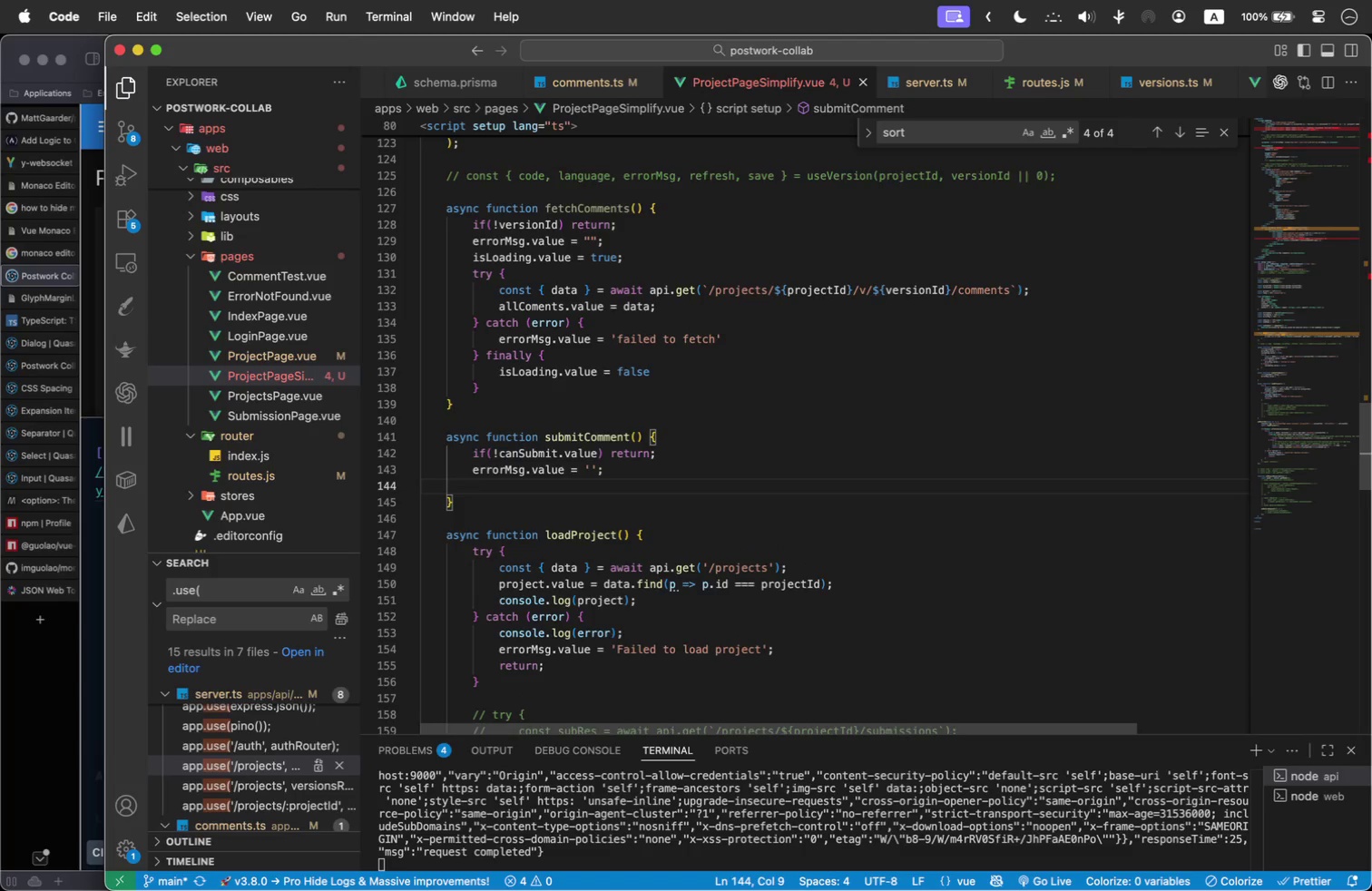 
type(try)
 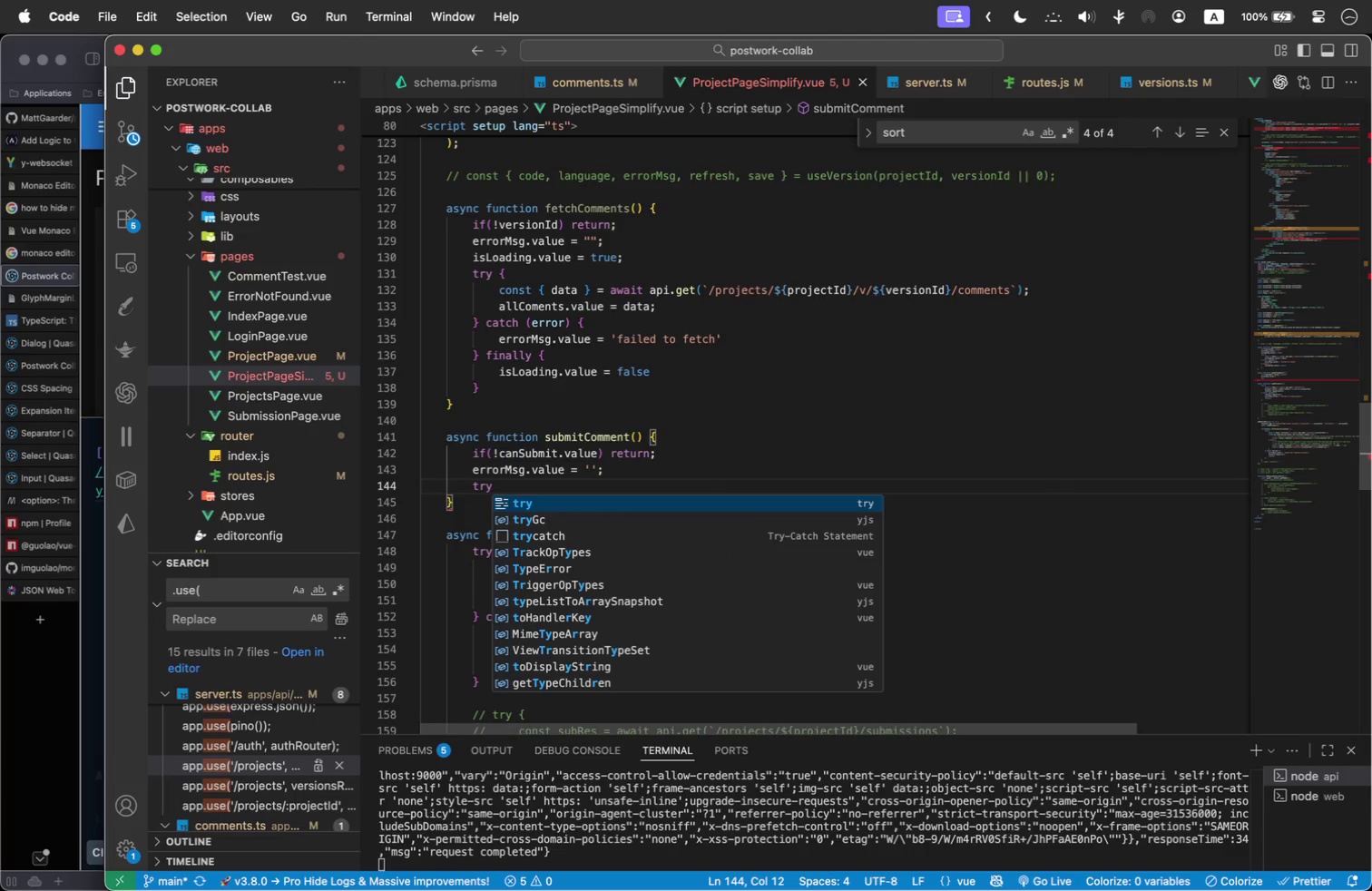 
key(ArrowDown)
 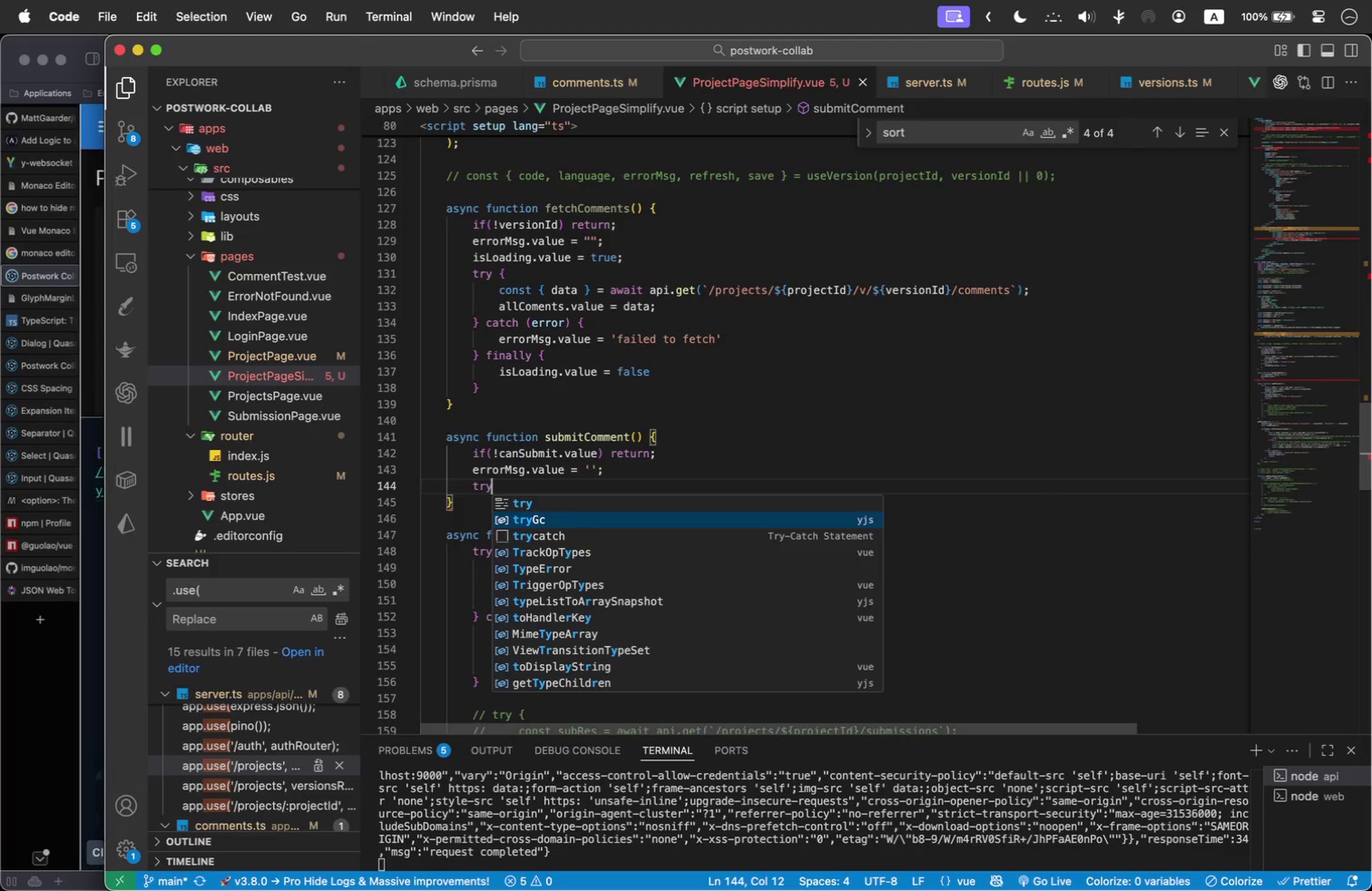 
key(ArrowDown)
 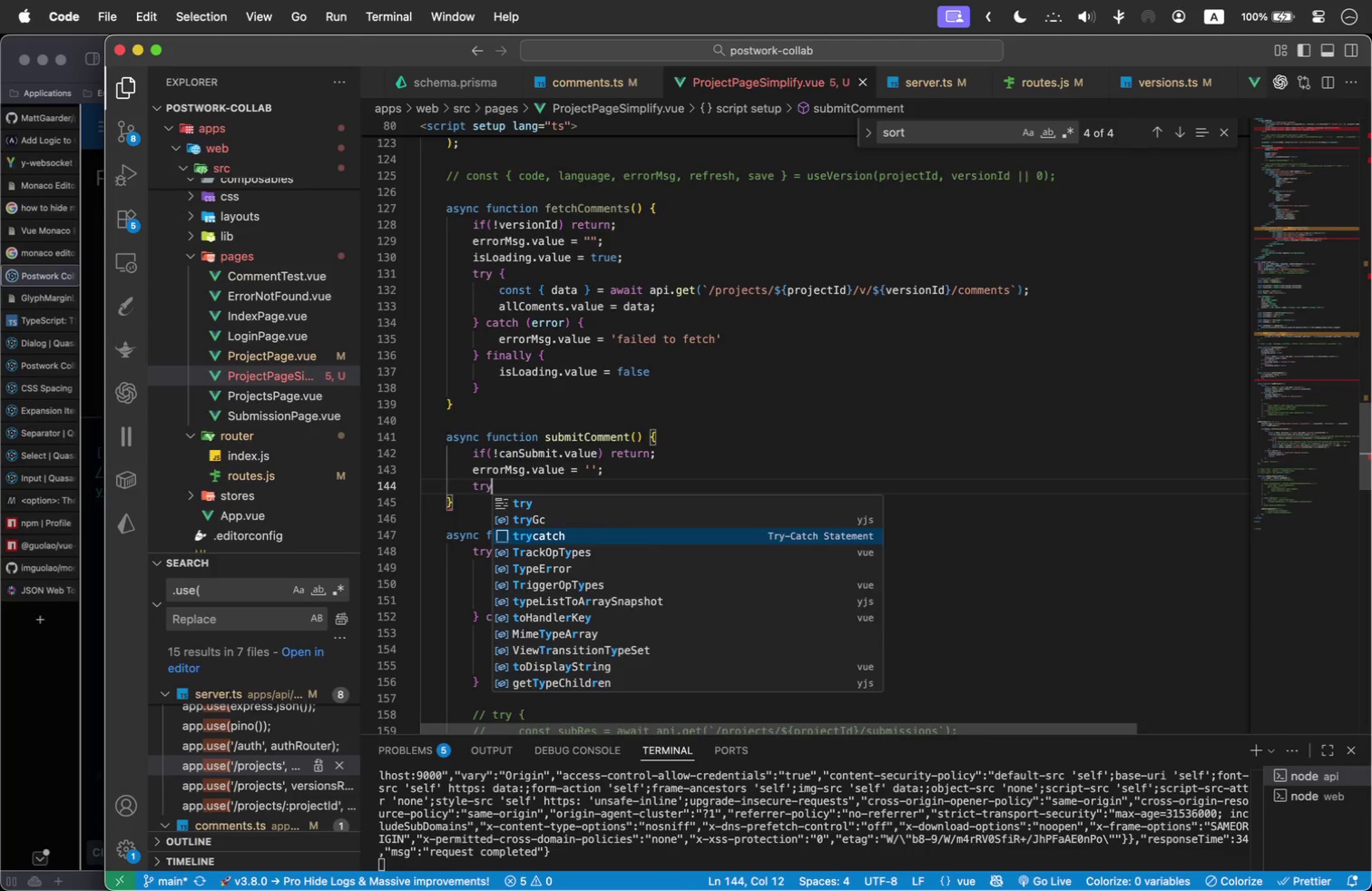 
key(Enter)
 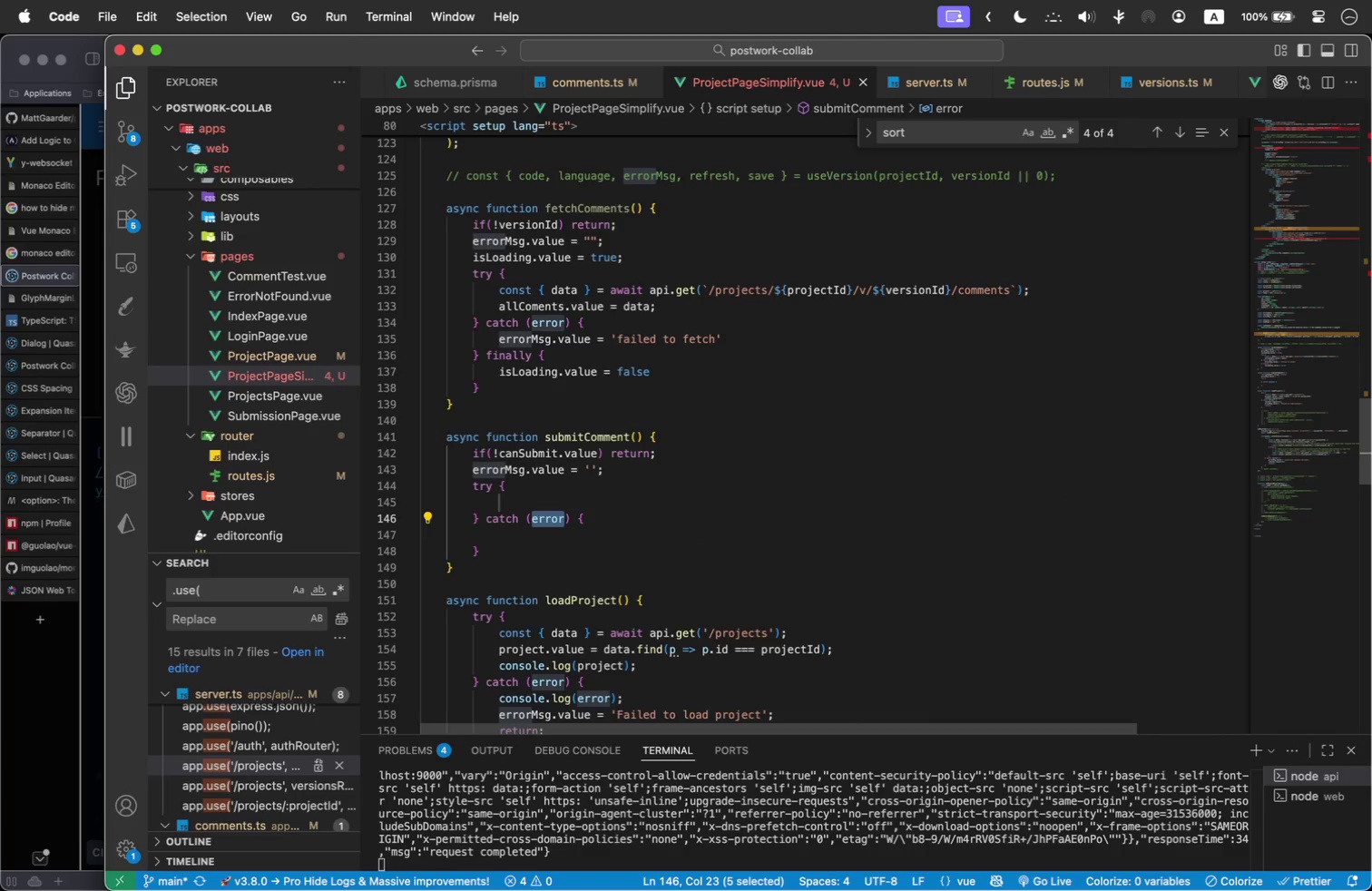 
key(ArrowUp)
 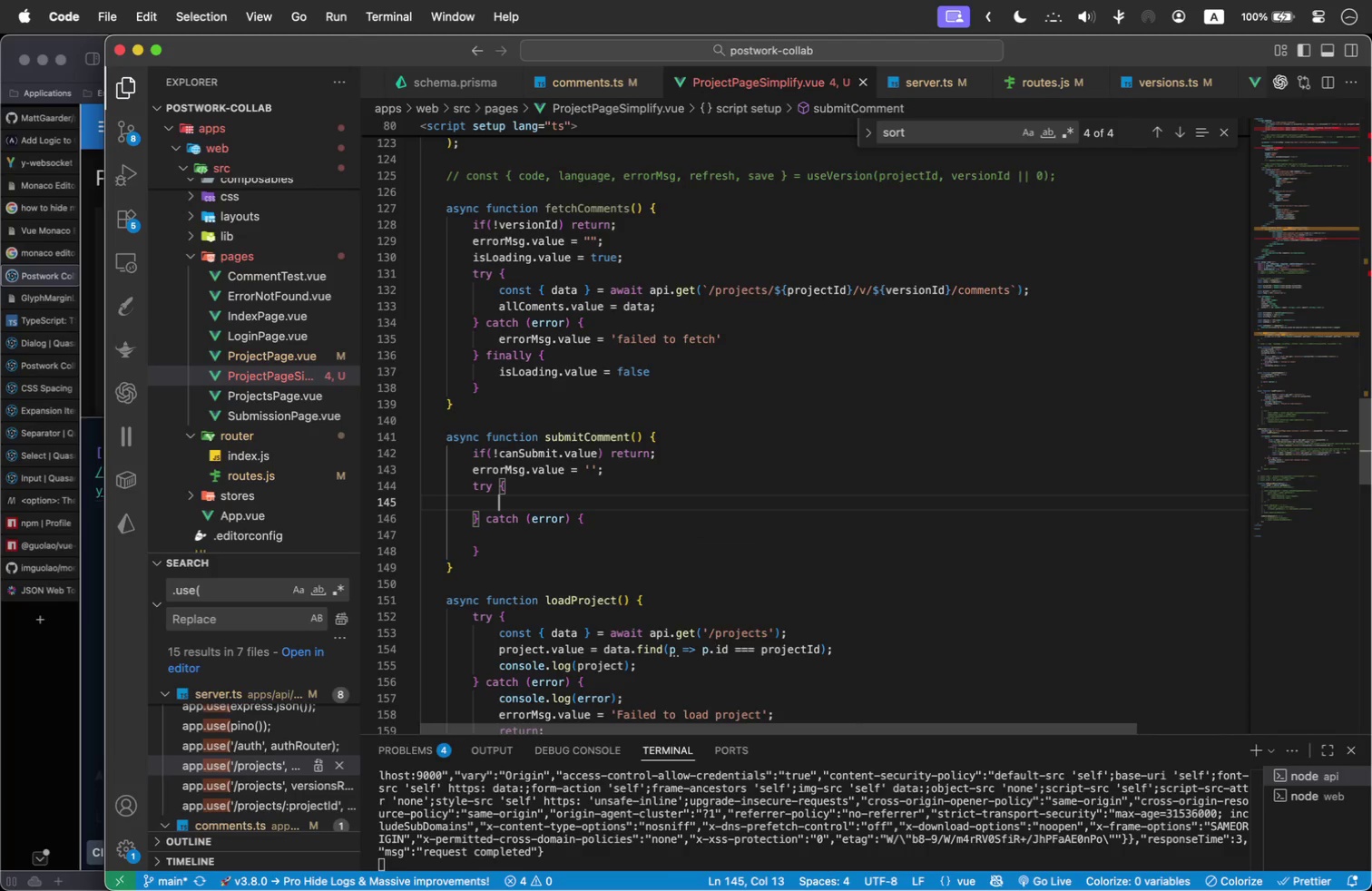 
type(cons)
 